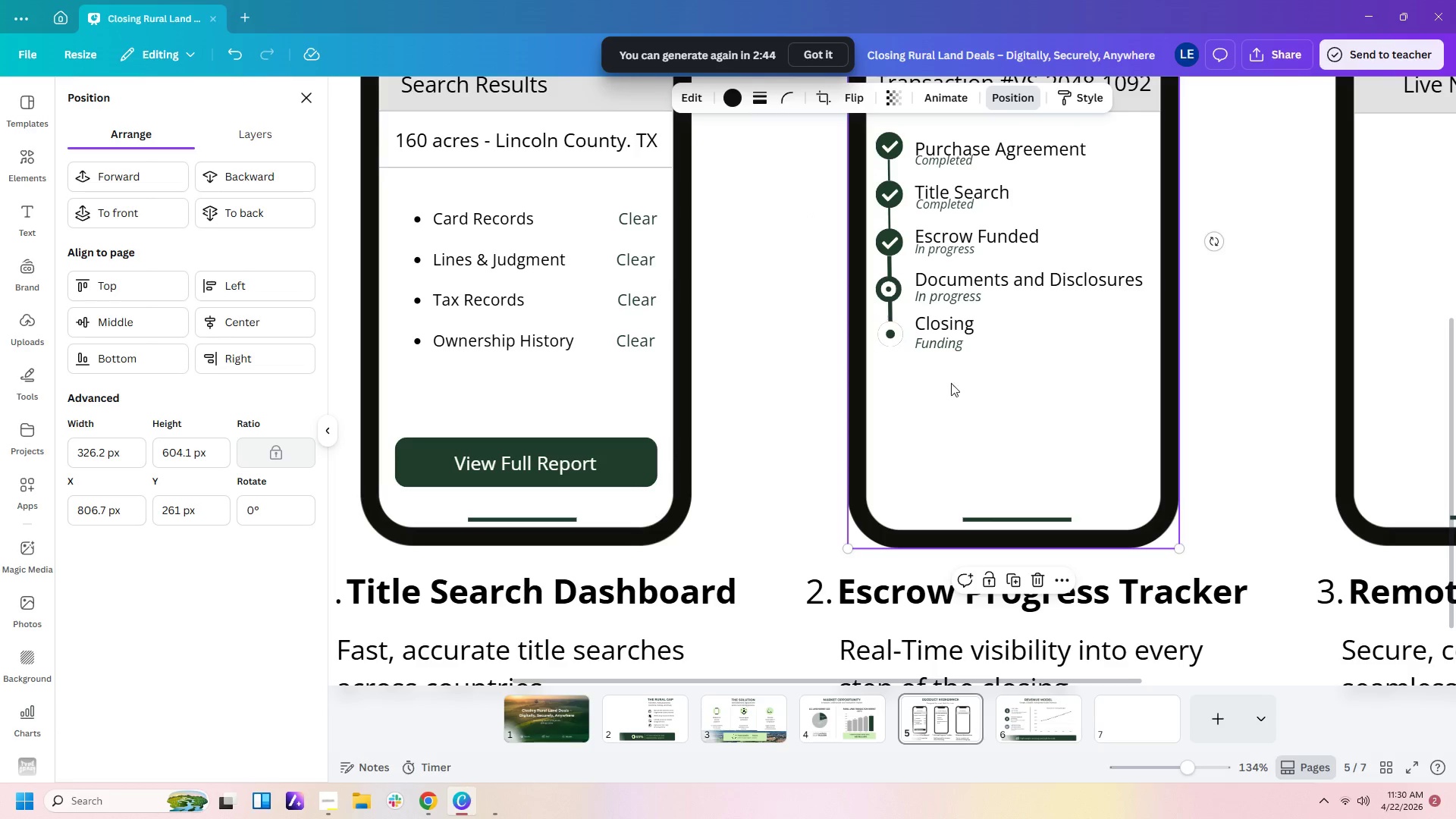 
left_click([953, 384])
 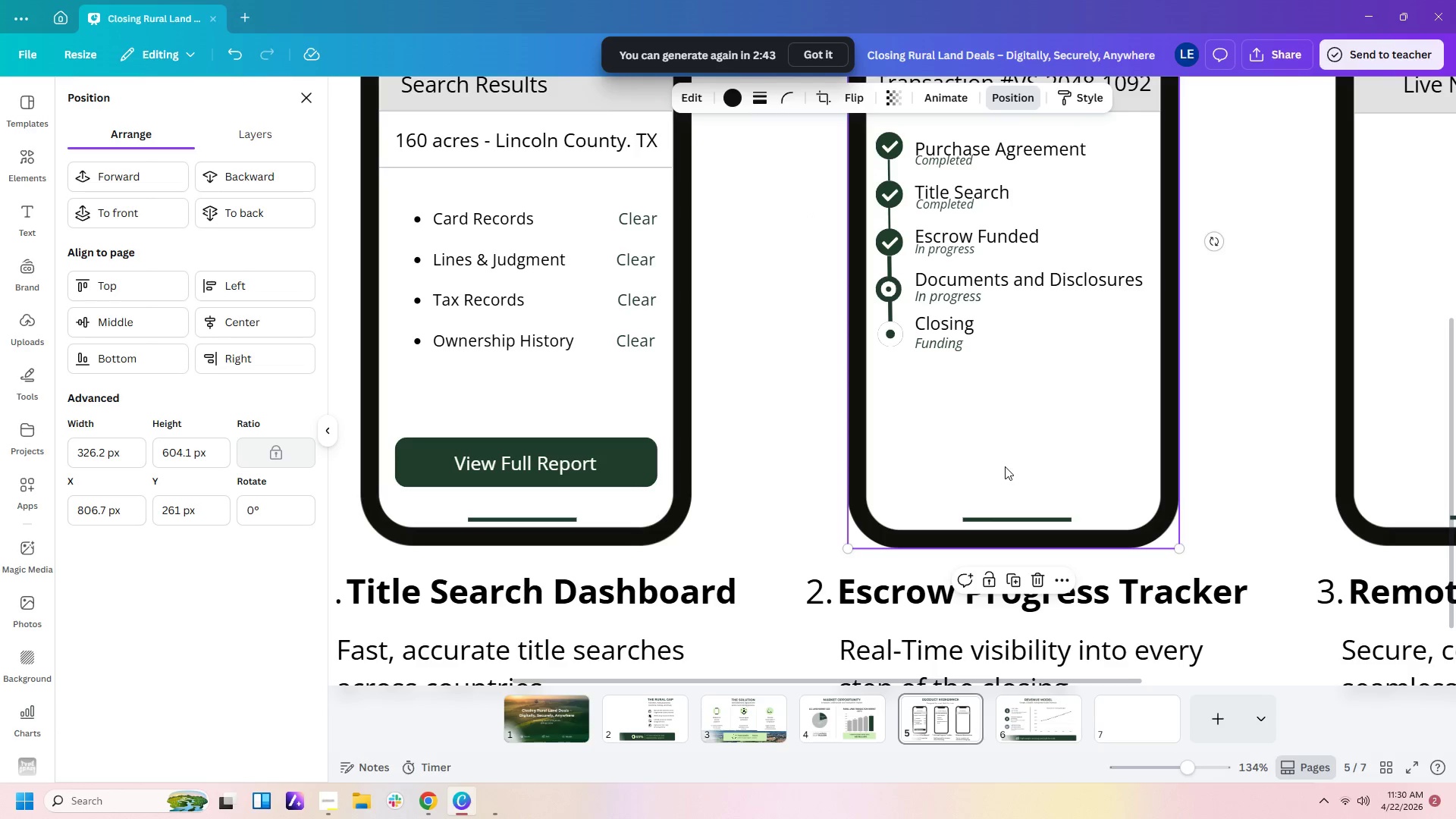 
left_click([1006, 468])
 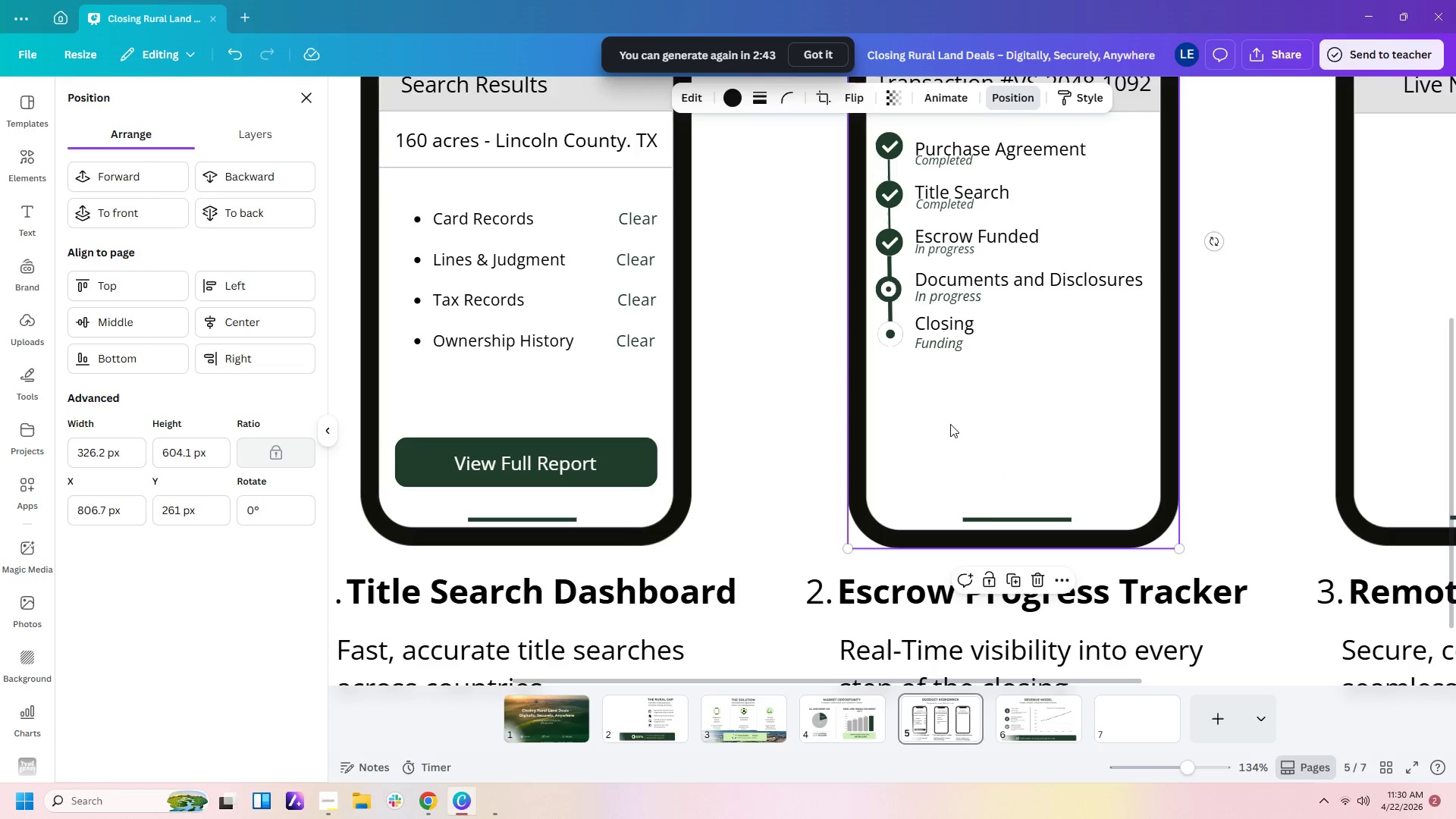 
right_click([951, 424])
 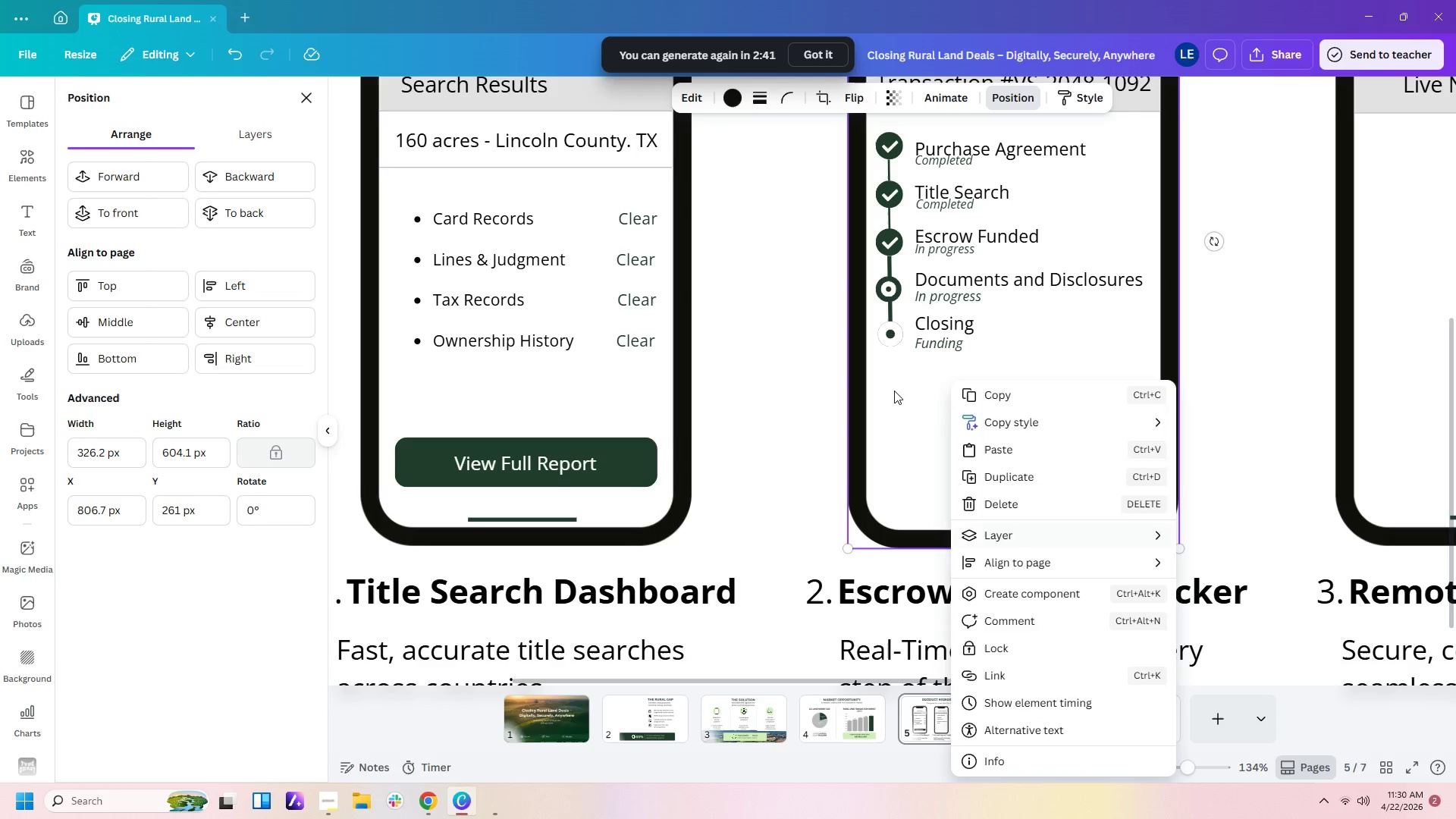 
double_click([961, 412])
 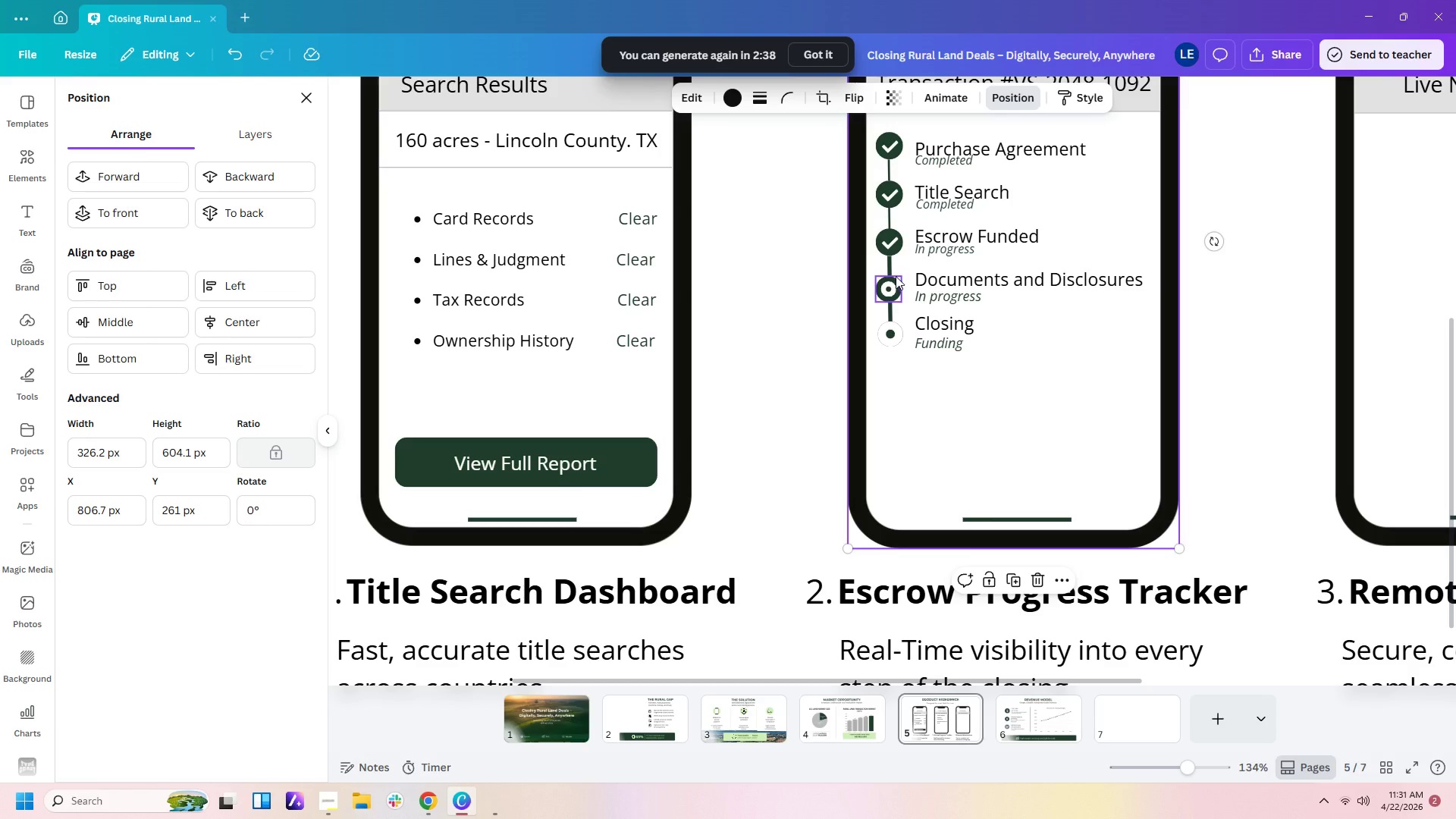 
left_click([890, 269])
 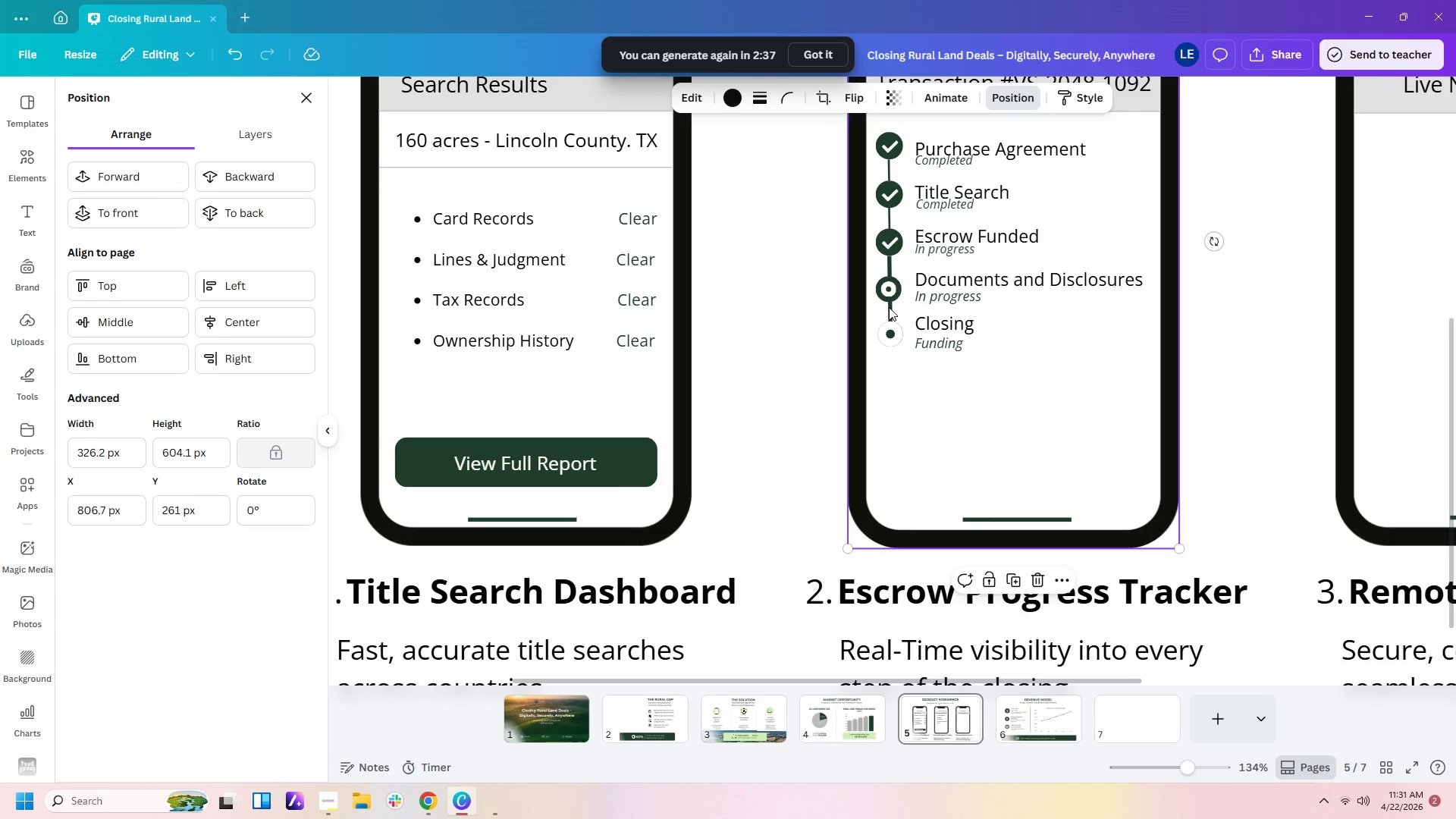 
left_click([889, 307])
 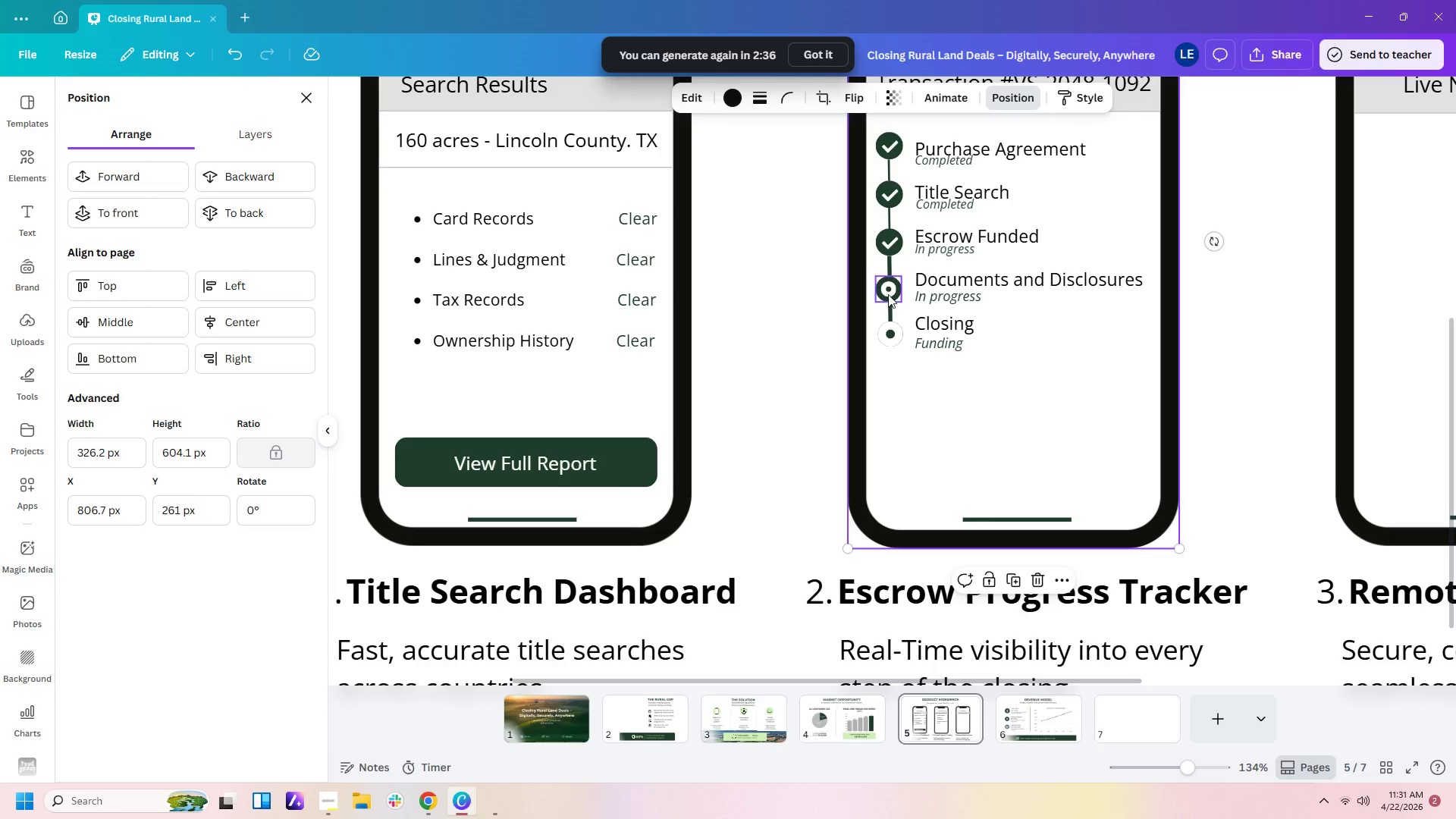 
double_click([888, 291])
 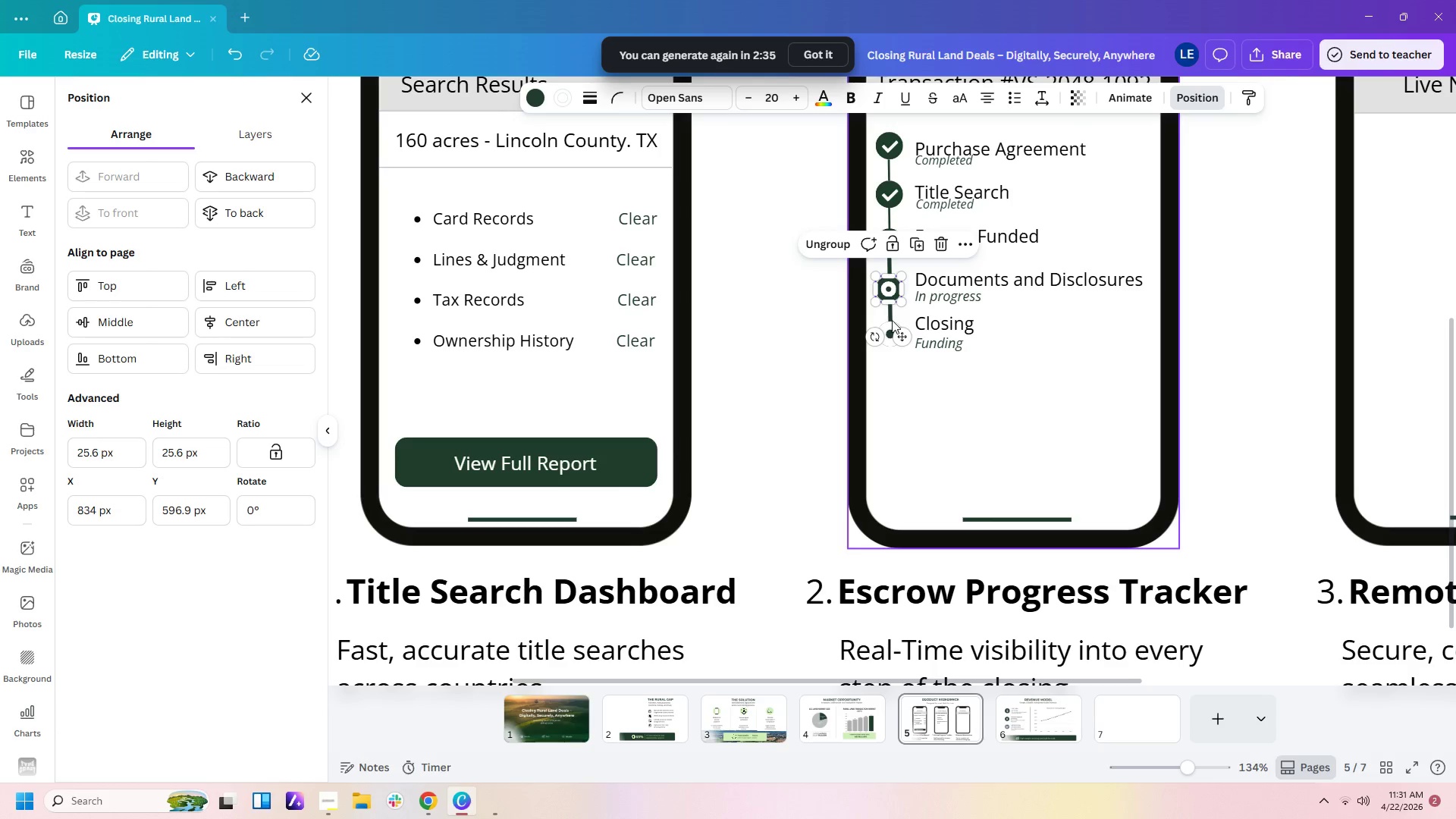 
left_click([892, 320])
 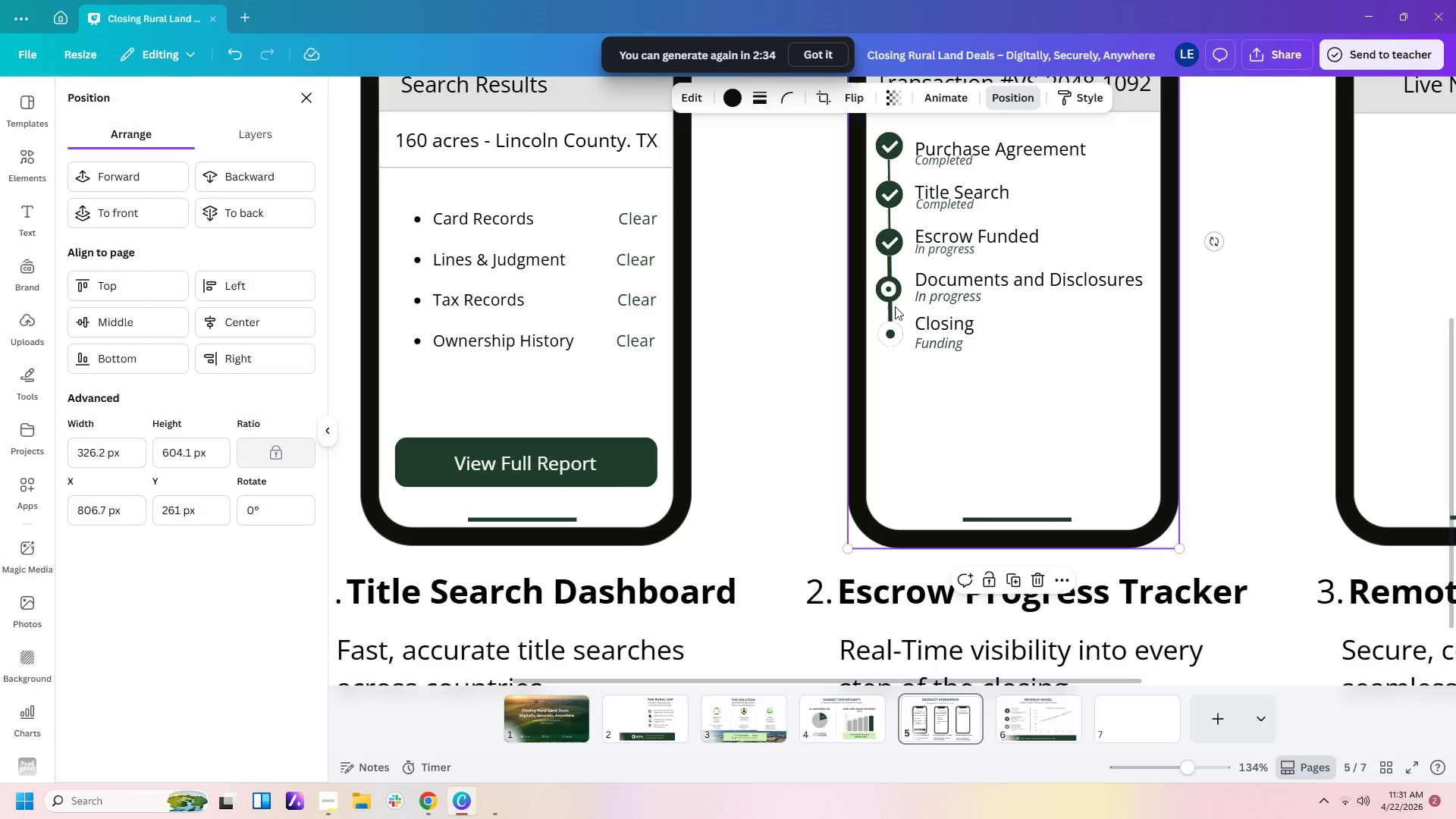 
left_click([895, 306])
 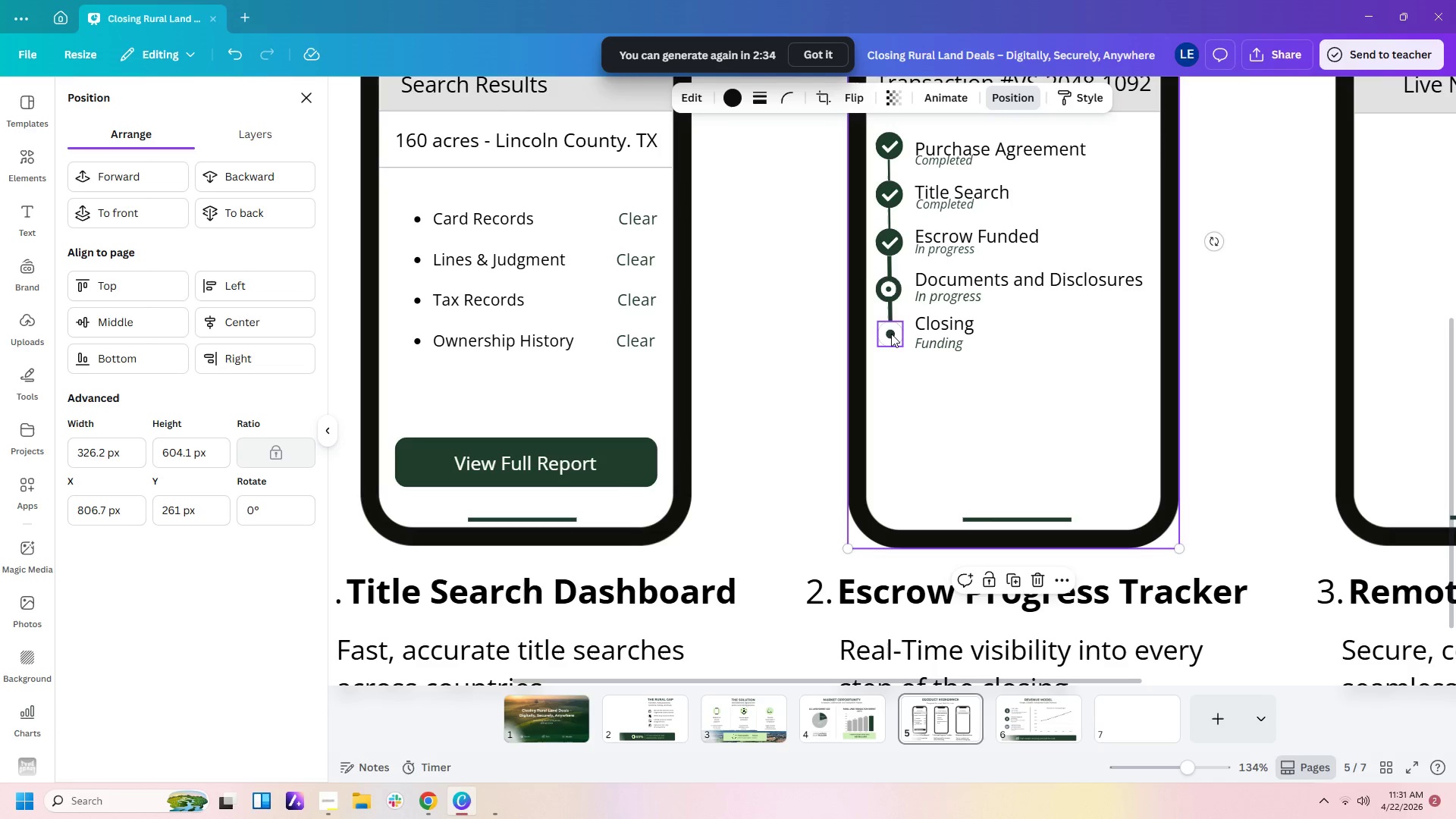 
left_click([891, 334])
 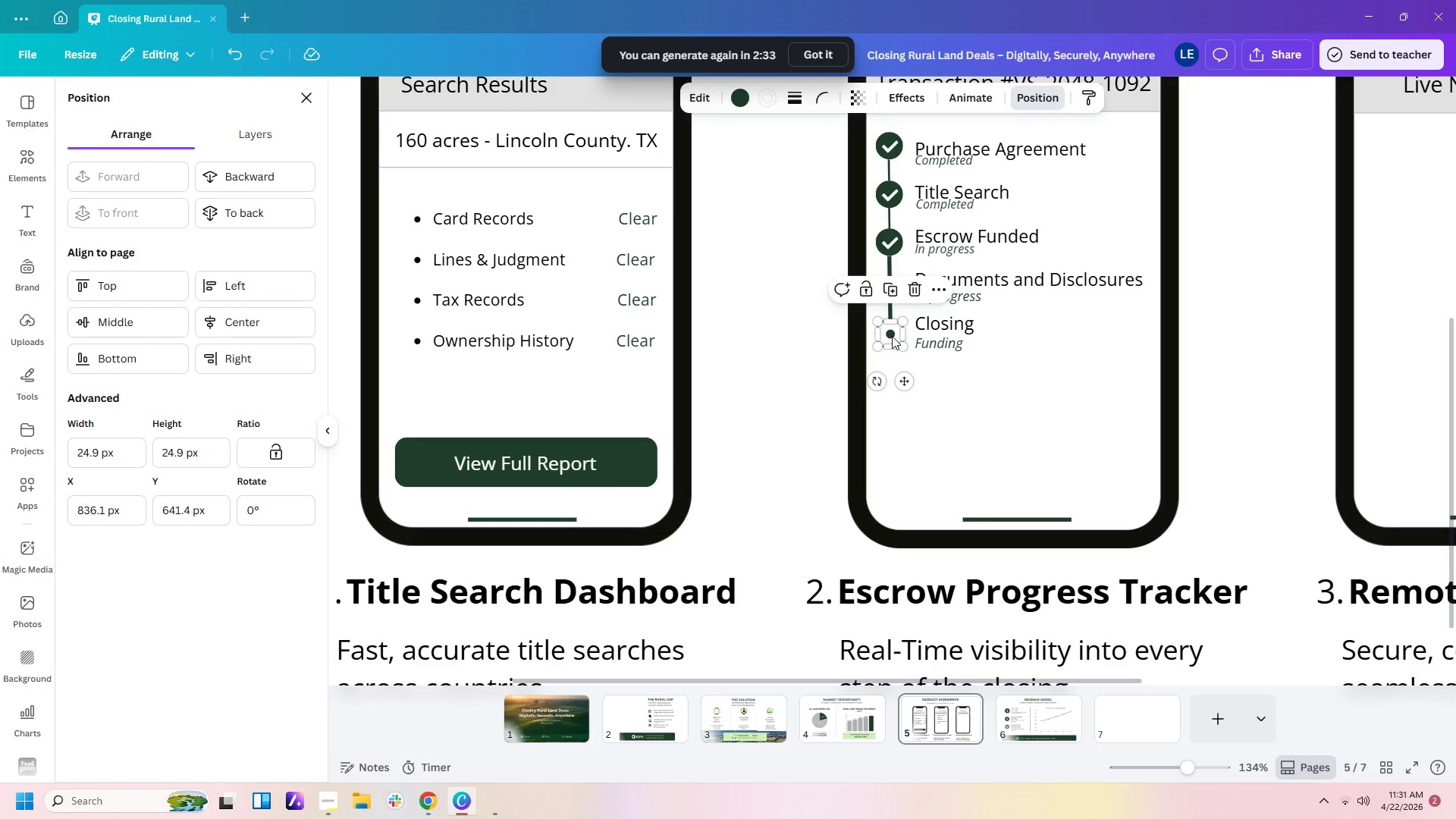 
left_click_drag(start_coordinate=[892, 336], to_coordinate=[890, 356])
 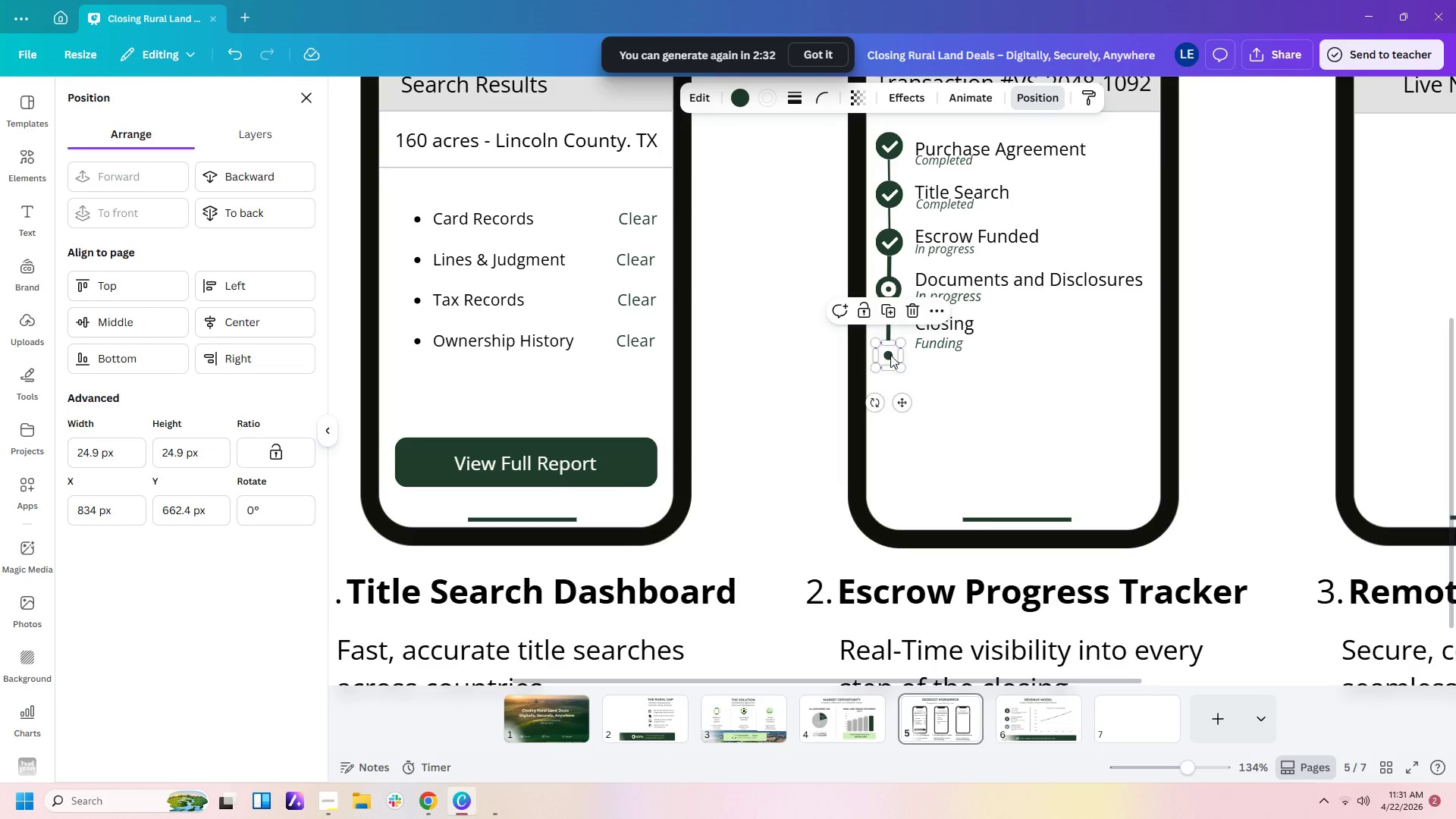 
left_click_drag(start_coordinate=[890, 356], to_coordinate=[892, 343])
 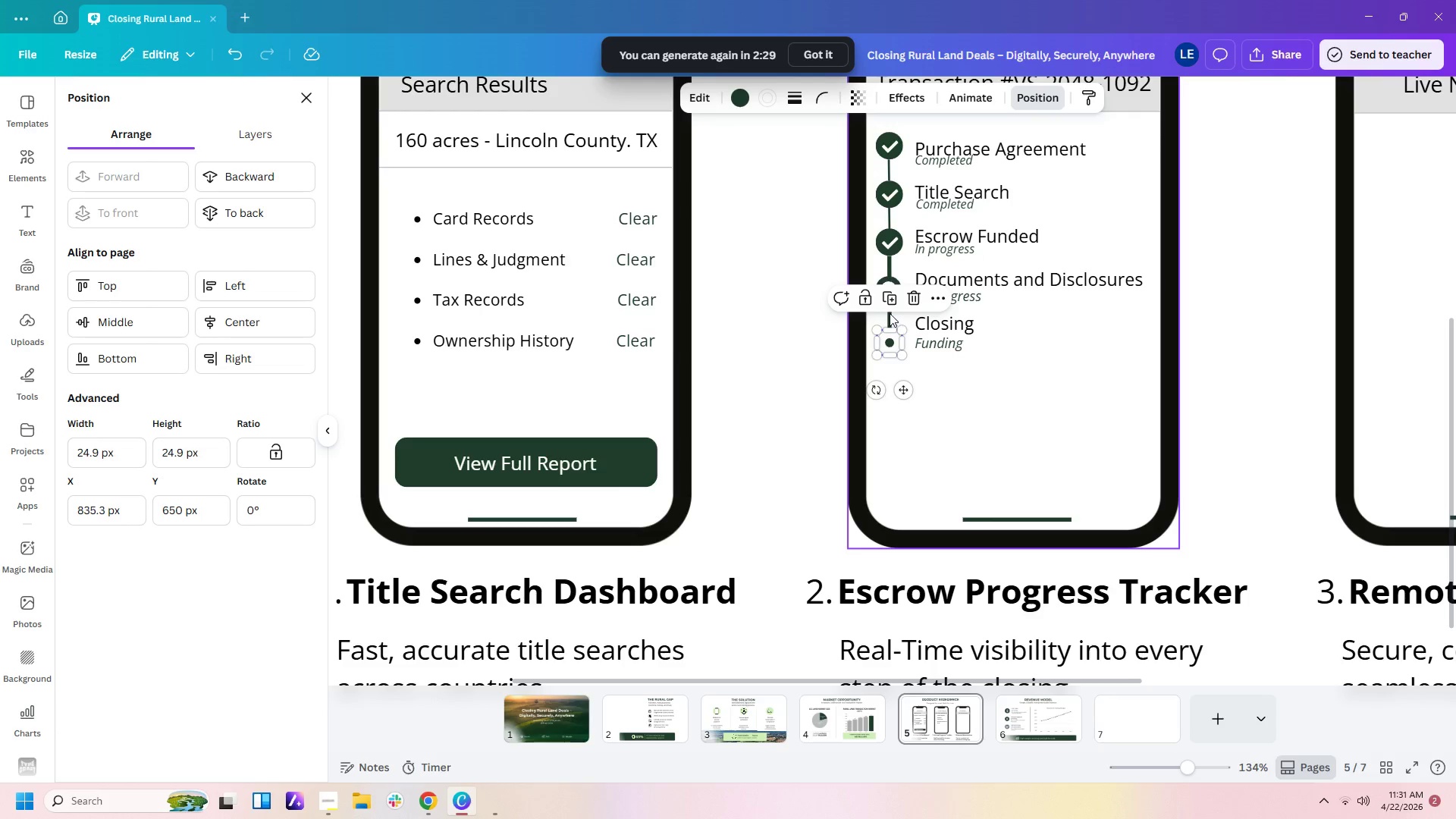 
left_click([888, 313])
 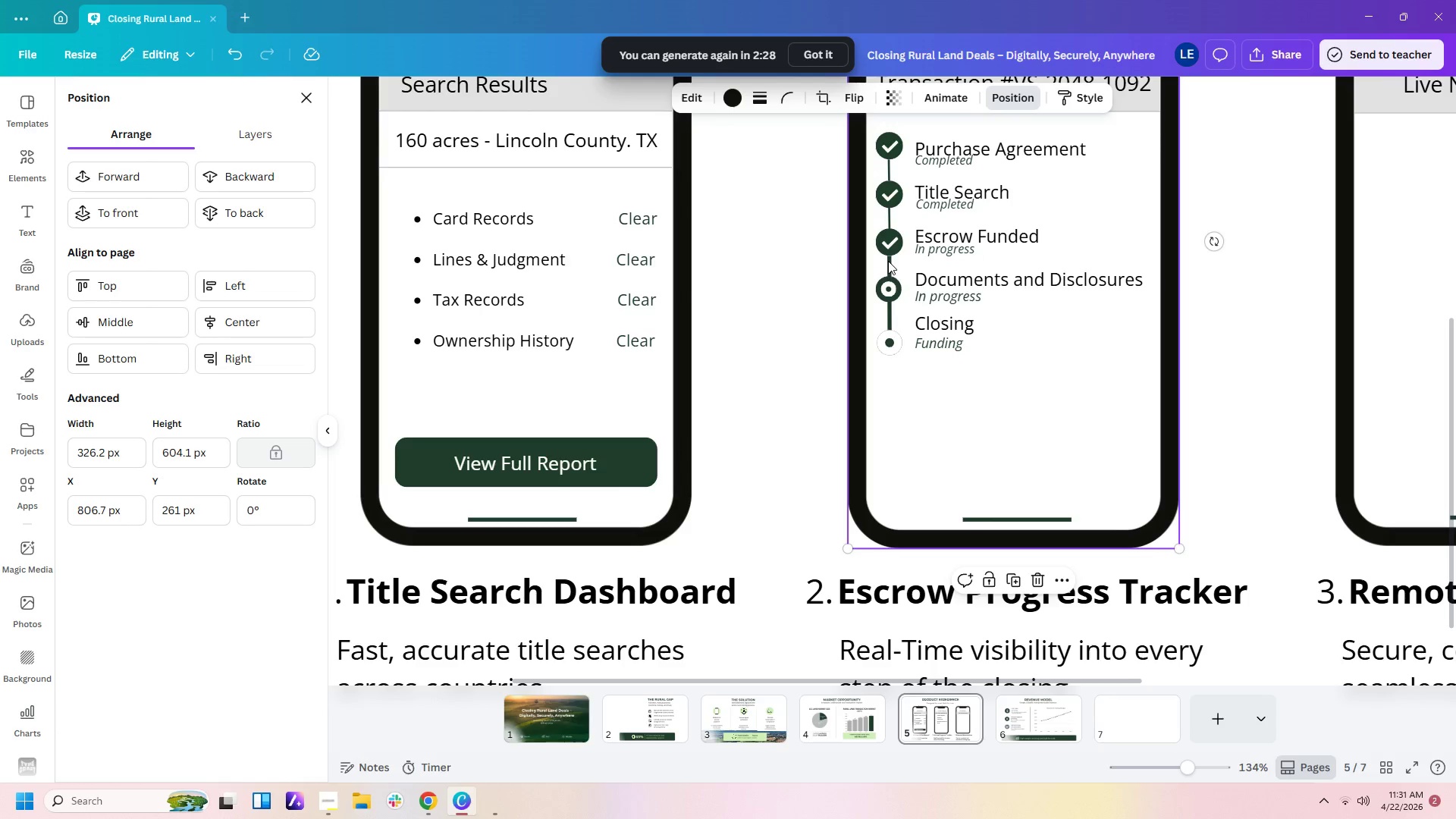 
left_click([890, 265])
 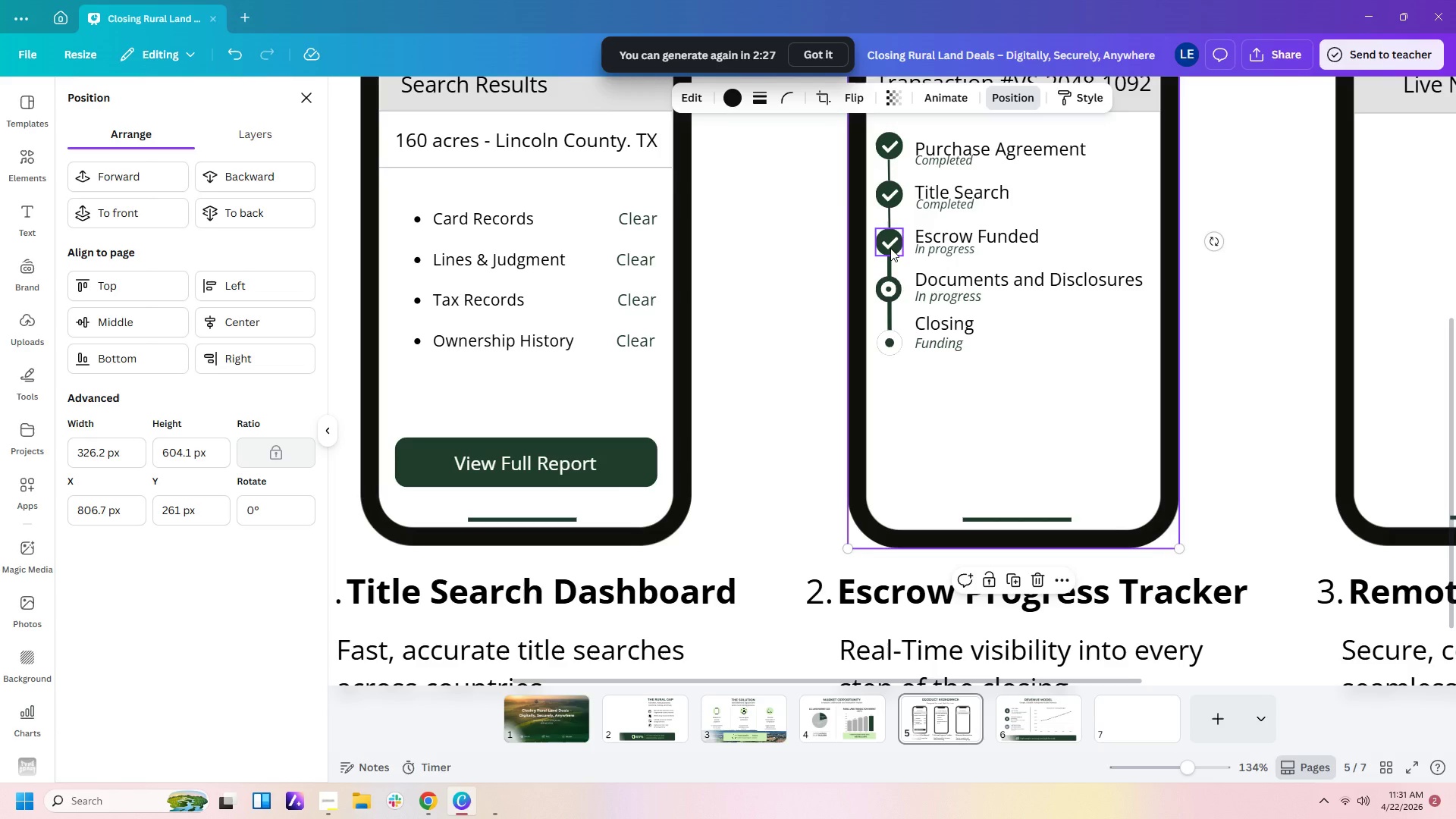 
left_click_drag(start_coordinate=[890, 248], to_coordinate=[917, 212])
 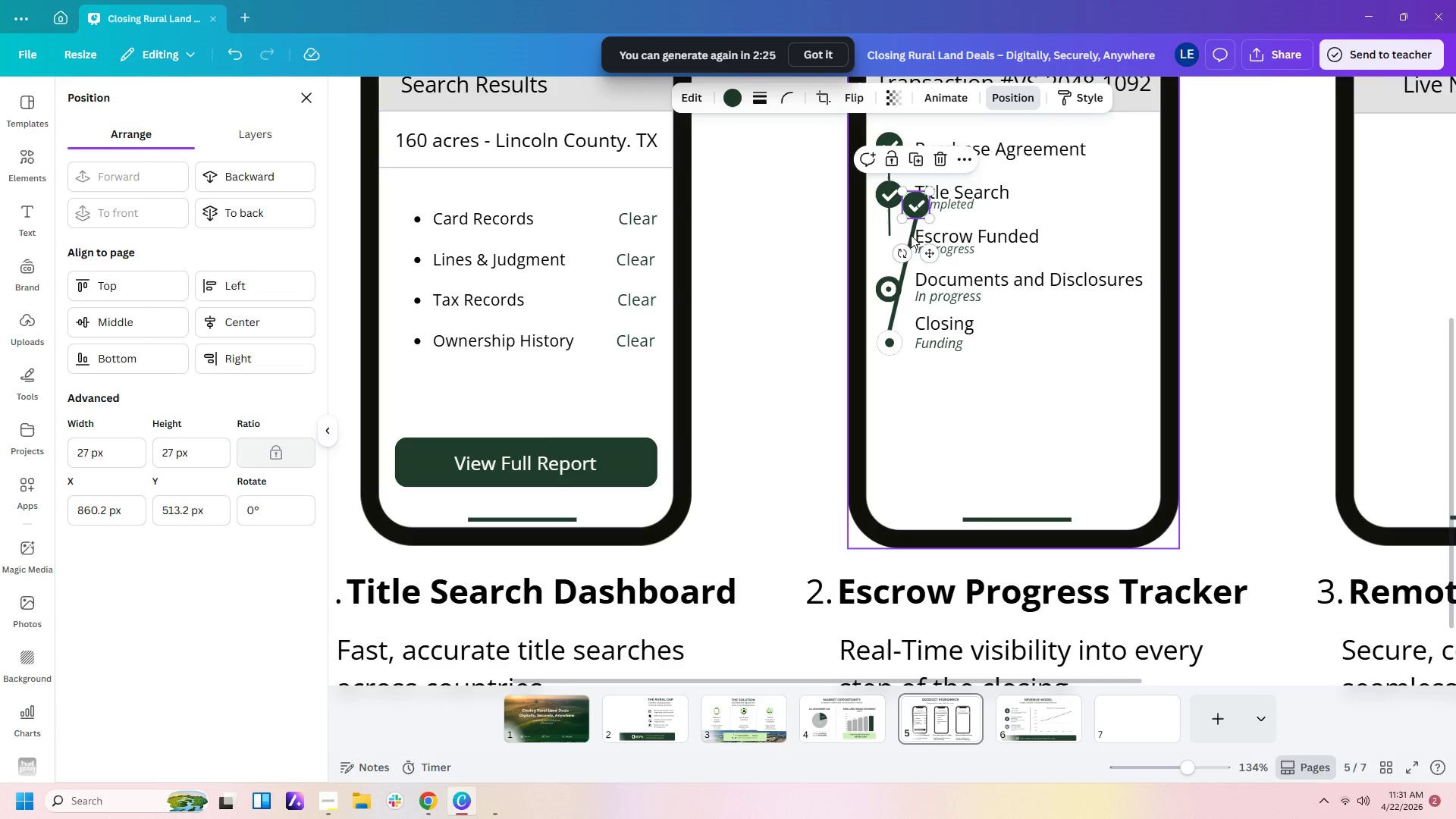 
left_click([911, 235])
 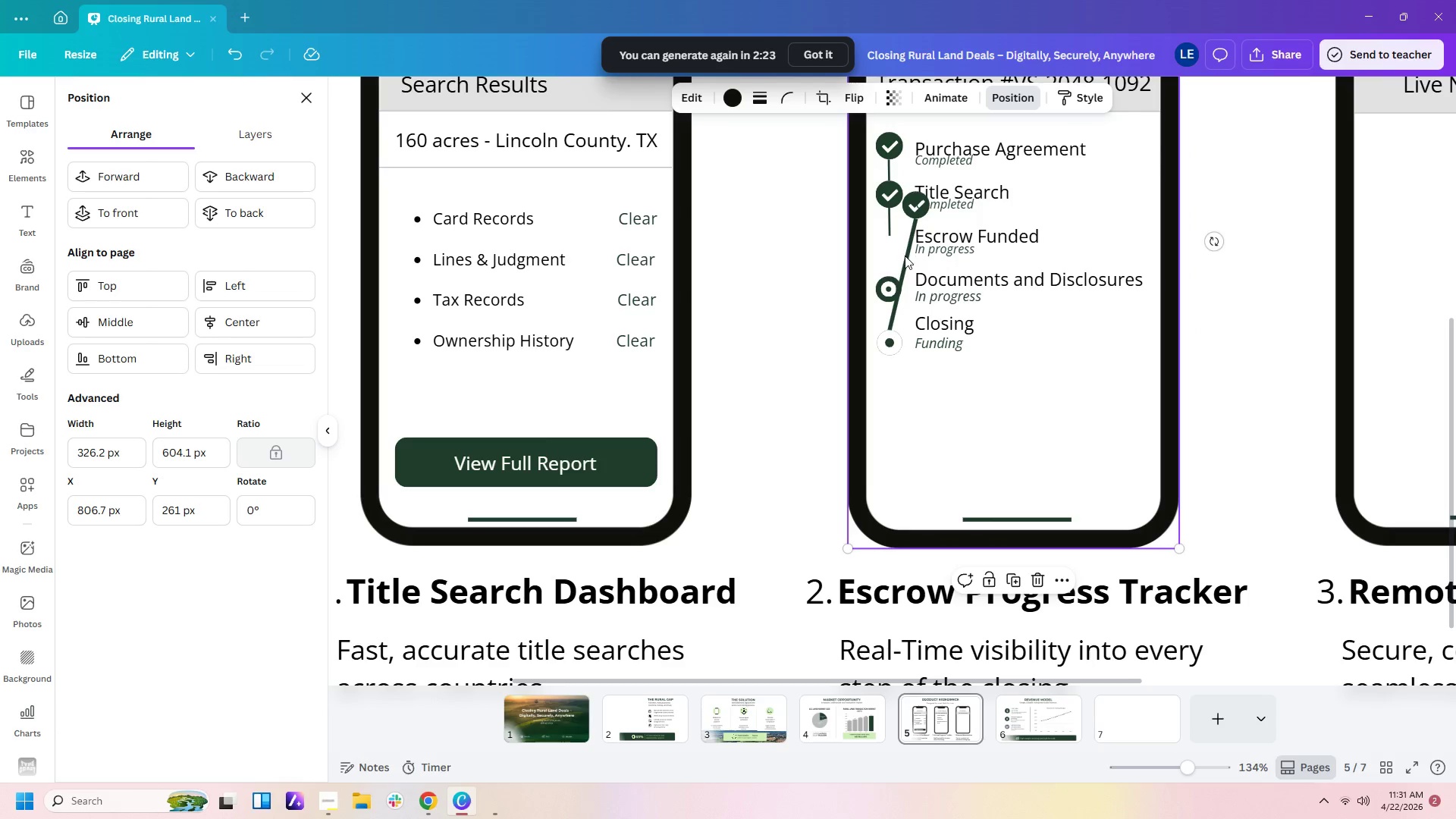 
left_click_drag(start_coordinate=[905, 258], to_coordinate=[916, 345])
 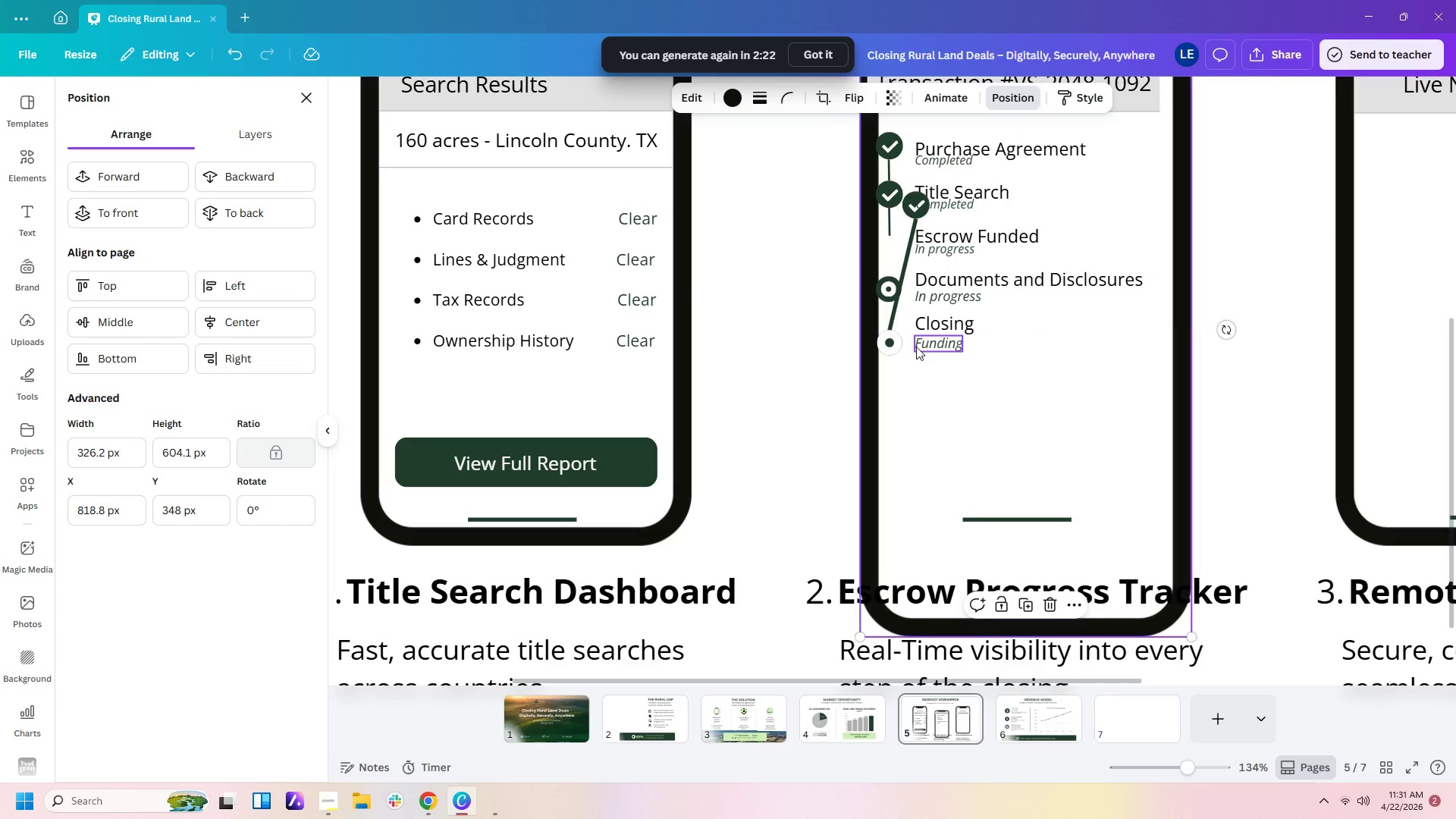 
key(Control+ControlLeft)
 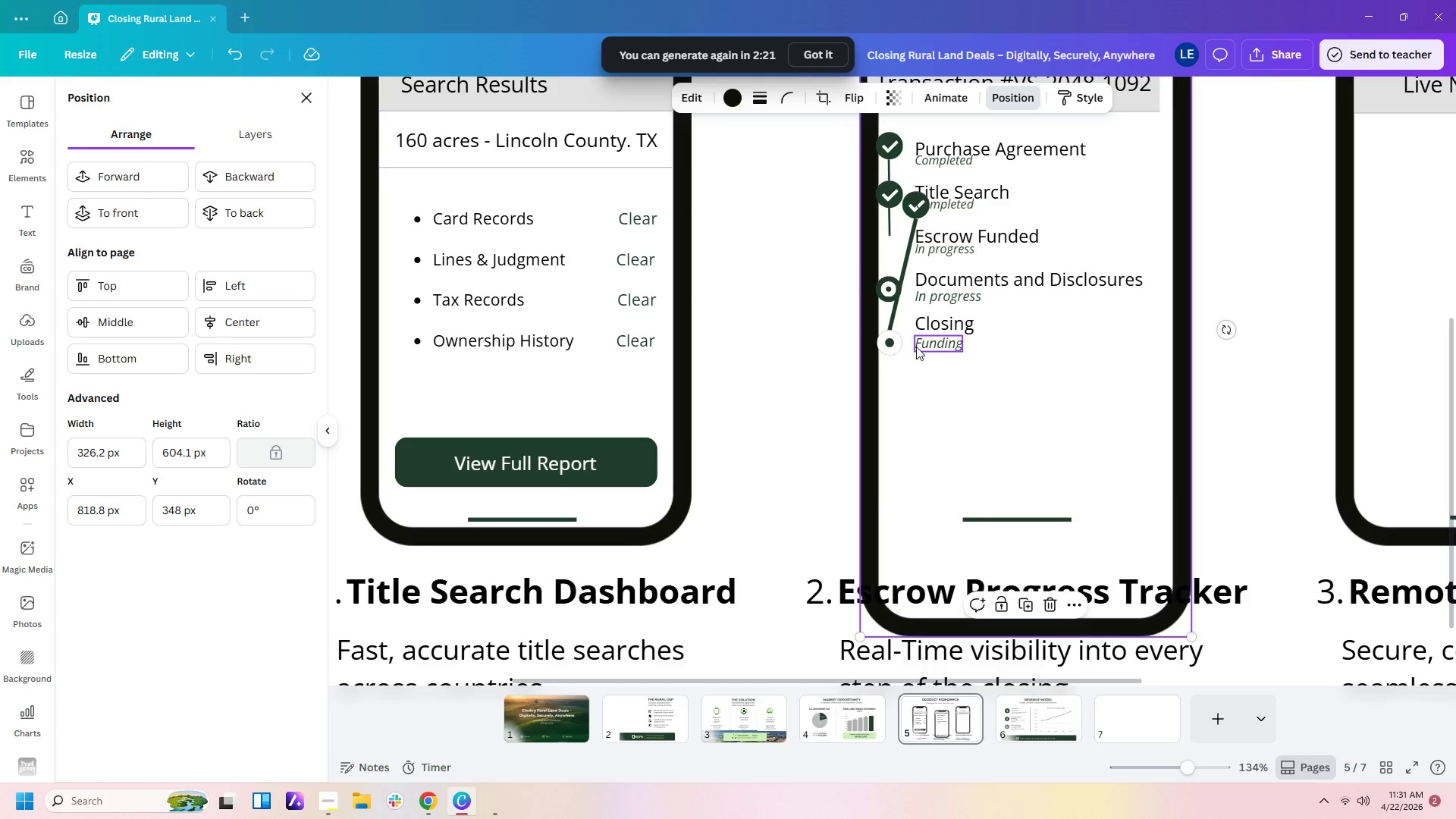 
key(Control+Z)
 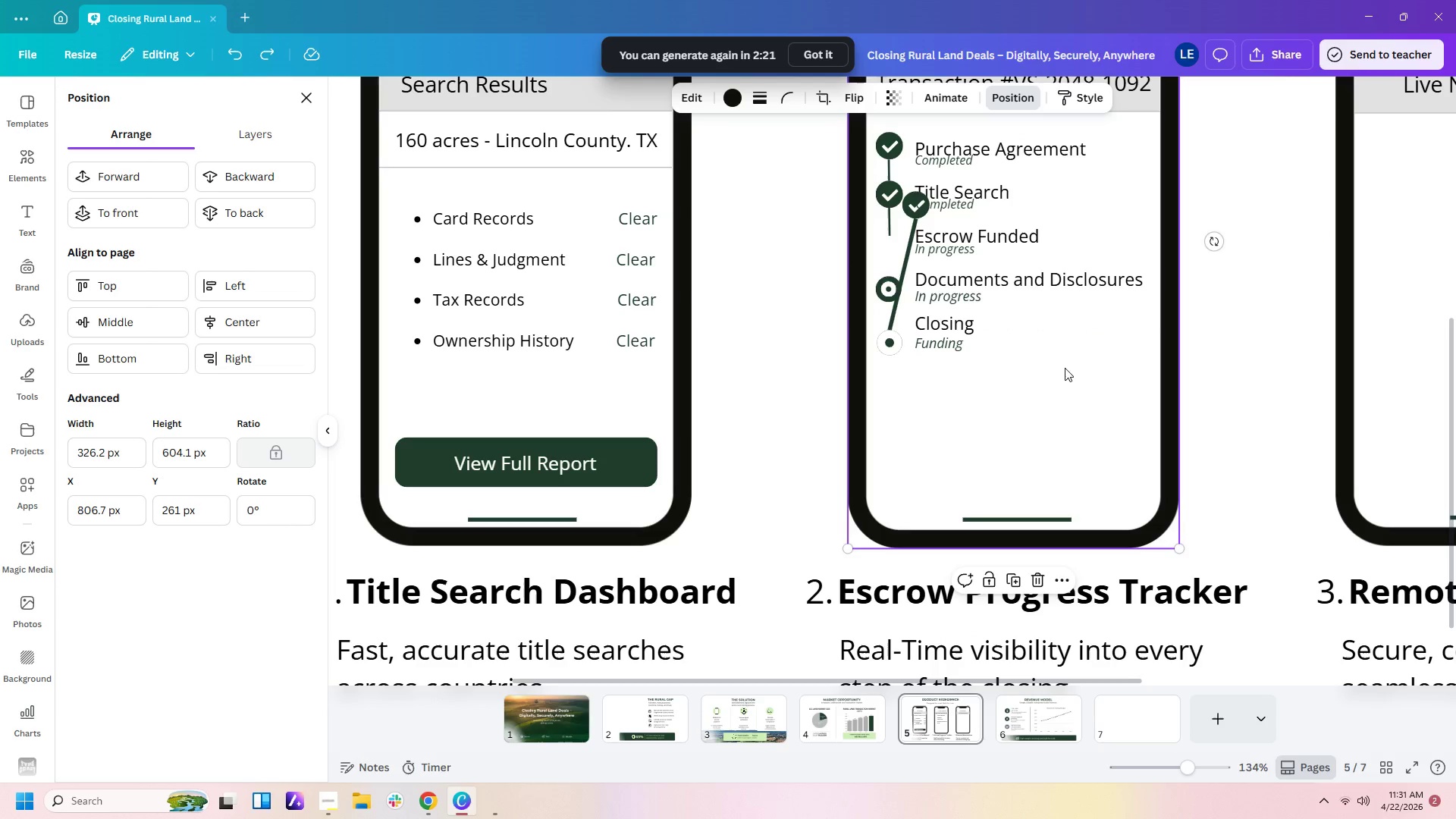 
right_click([1065, 394])
 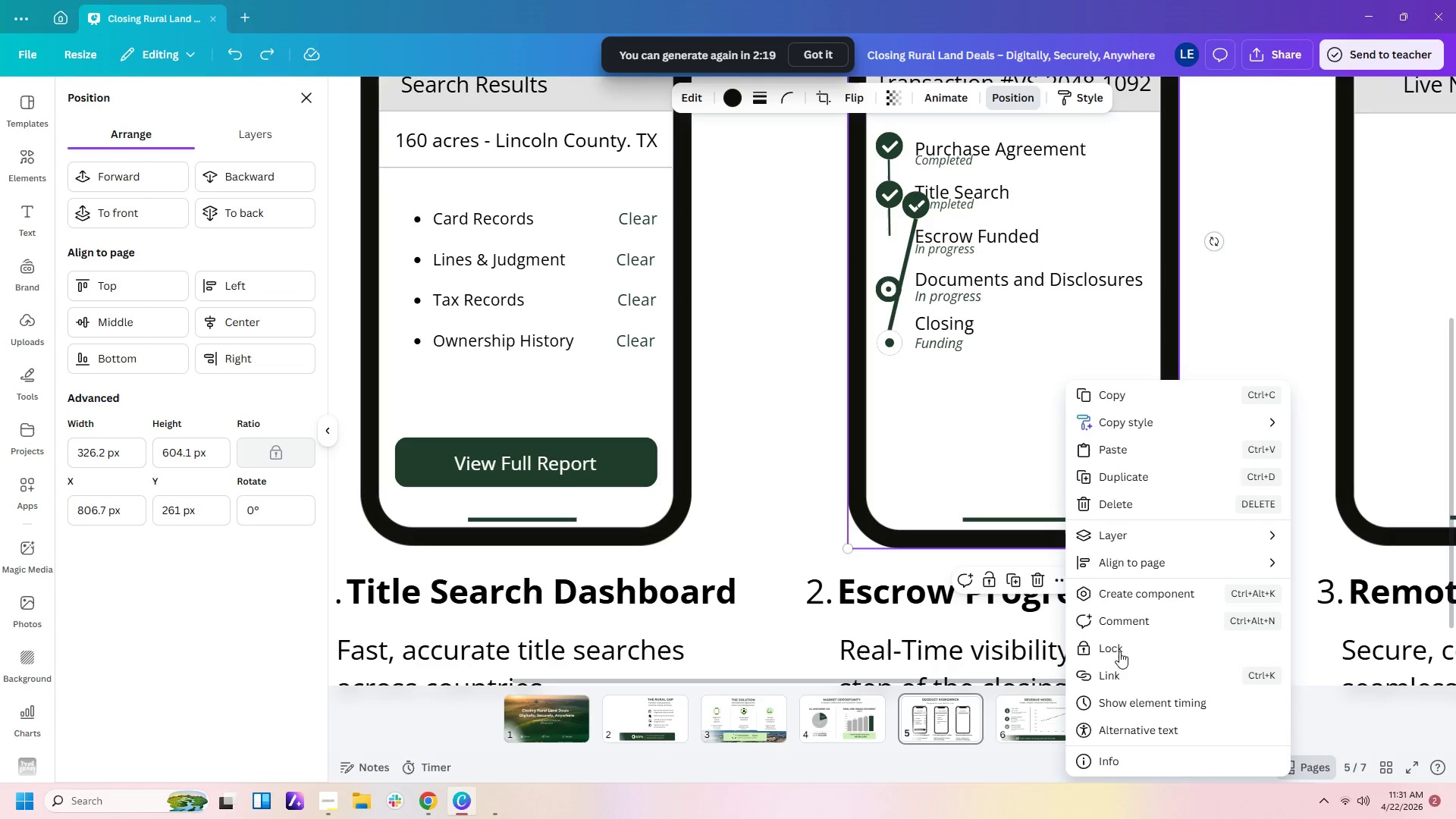 
left_click([1112, 626])
 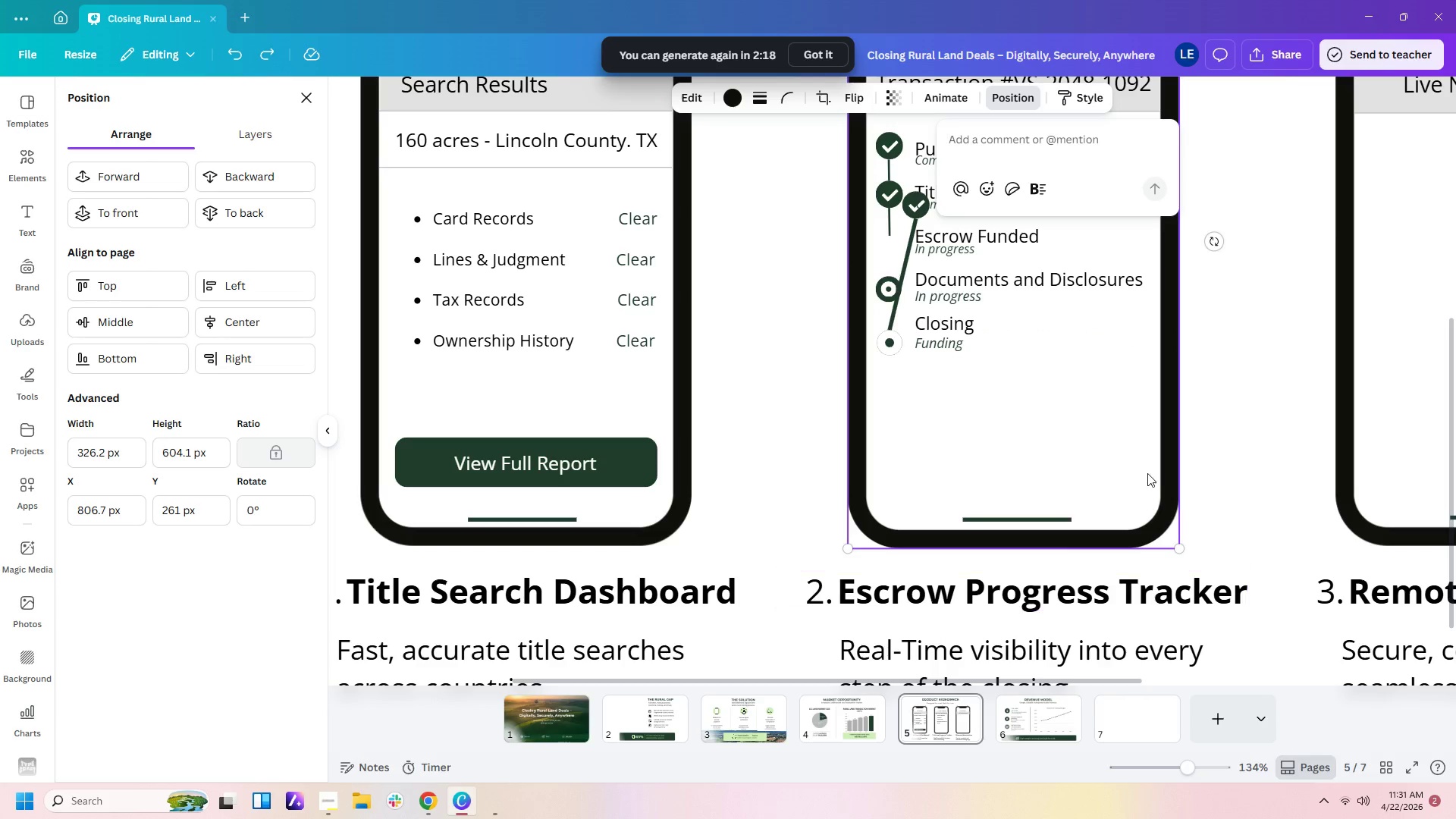 
right_click([1147, 473])
 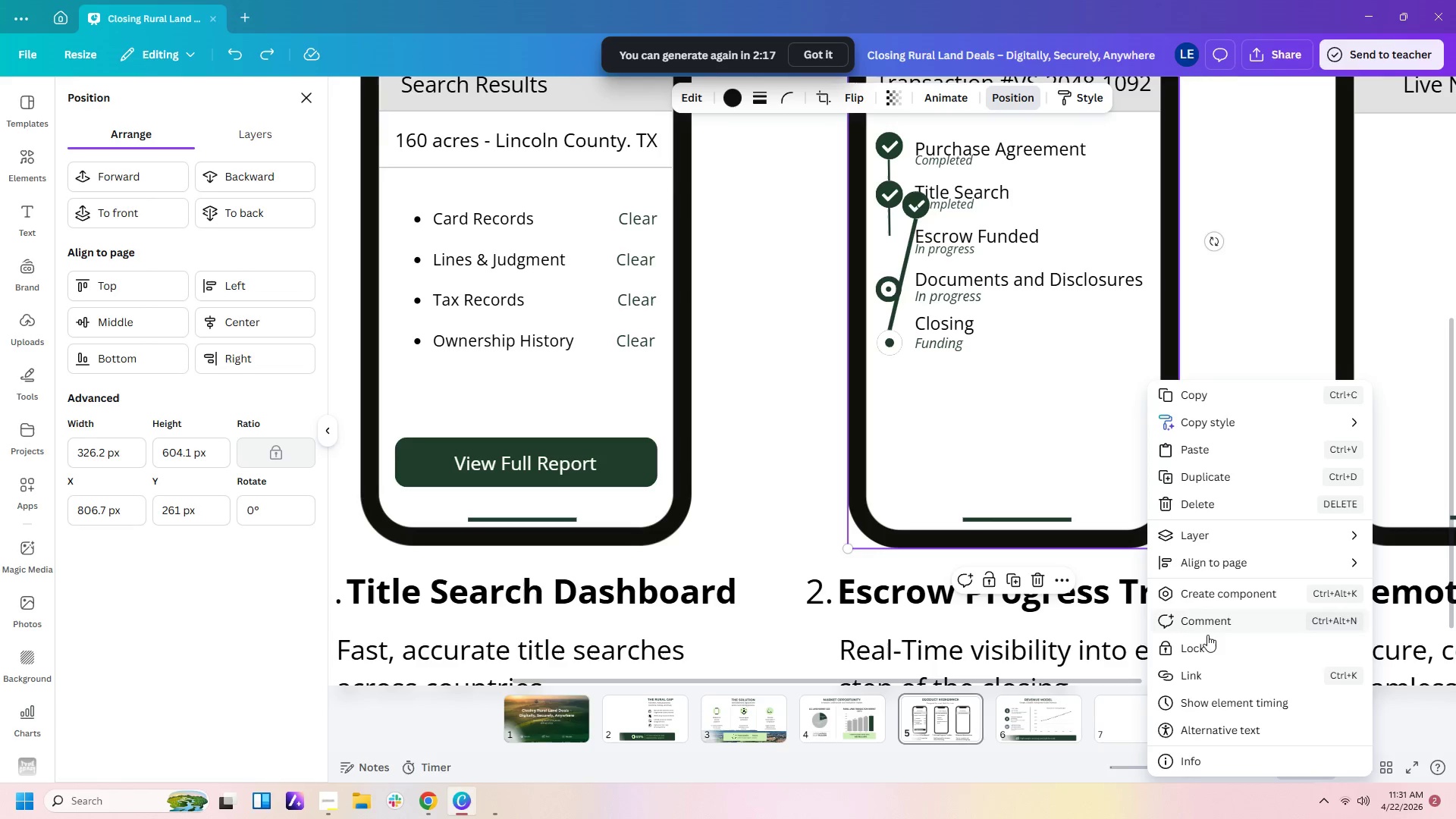 
left_click([1204, 640])
 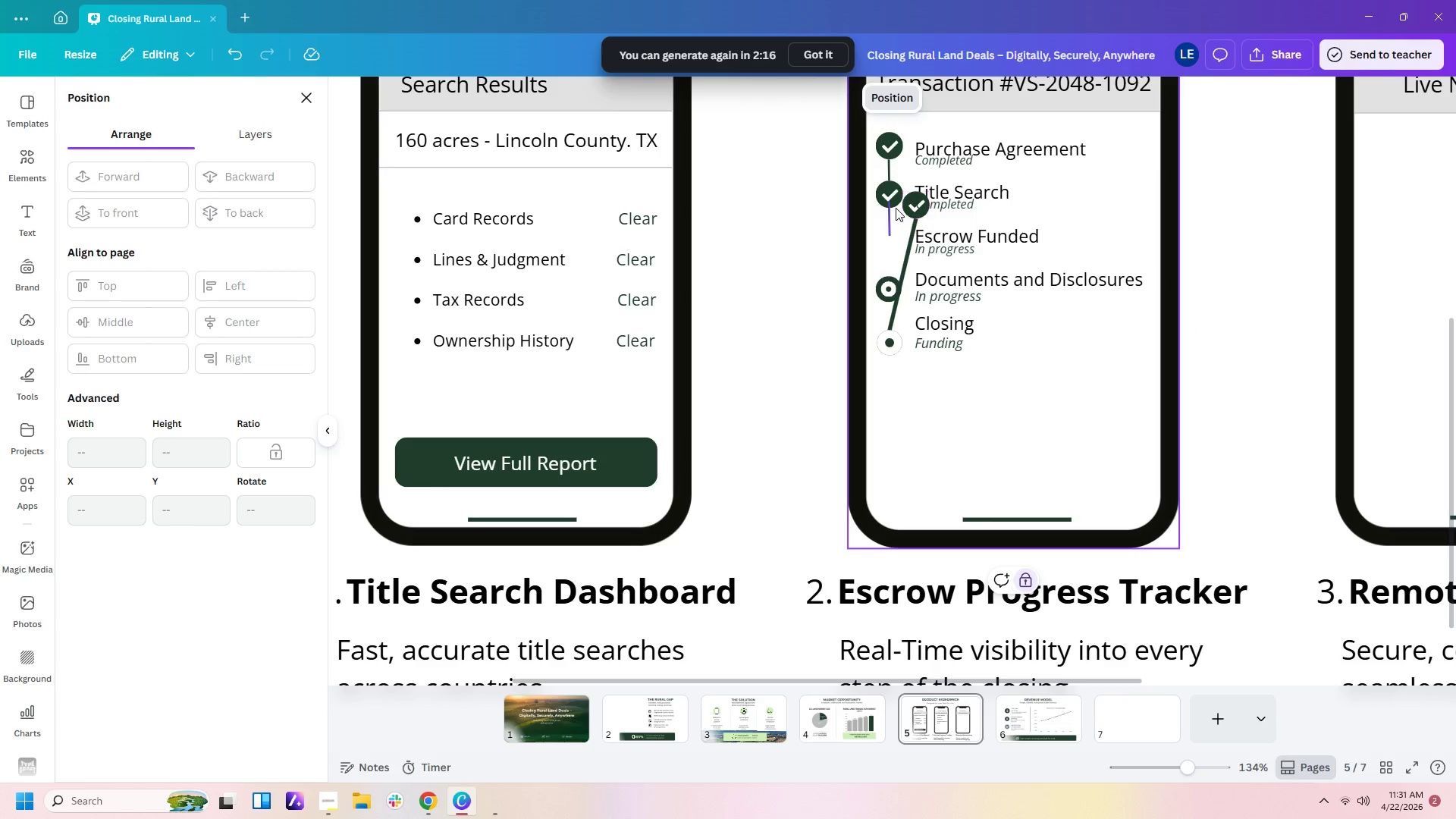 
left_click_drag(start_coordinate=[912, 205], to_coordinate=[886, 243])
 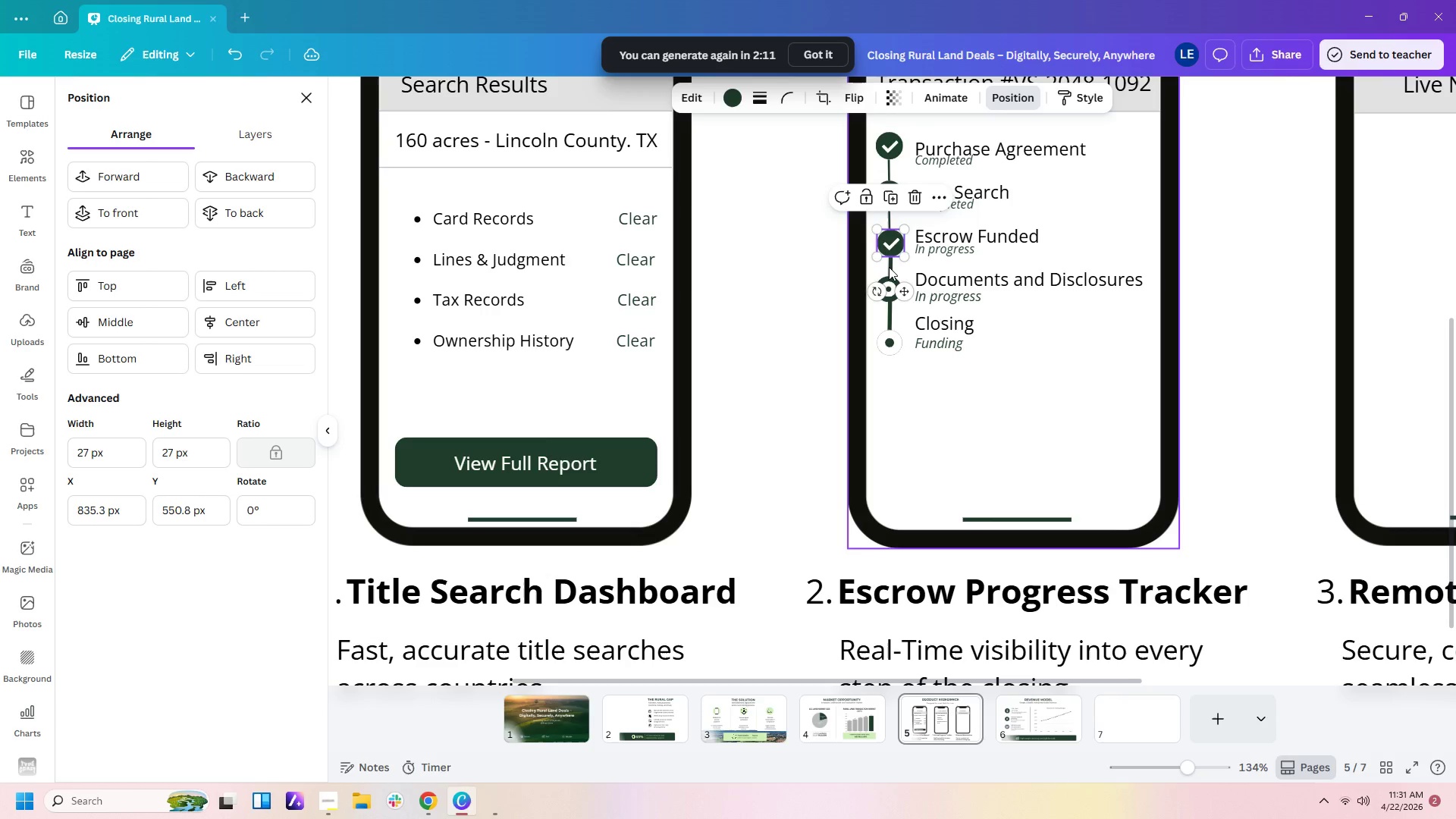 
left_click([889, 268])
 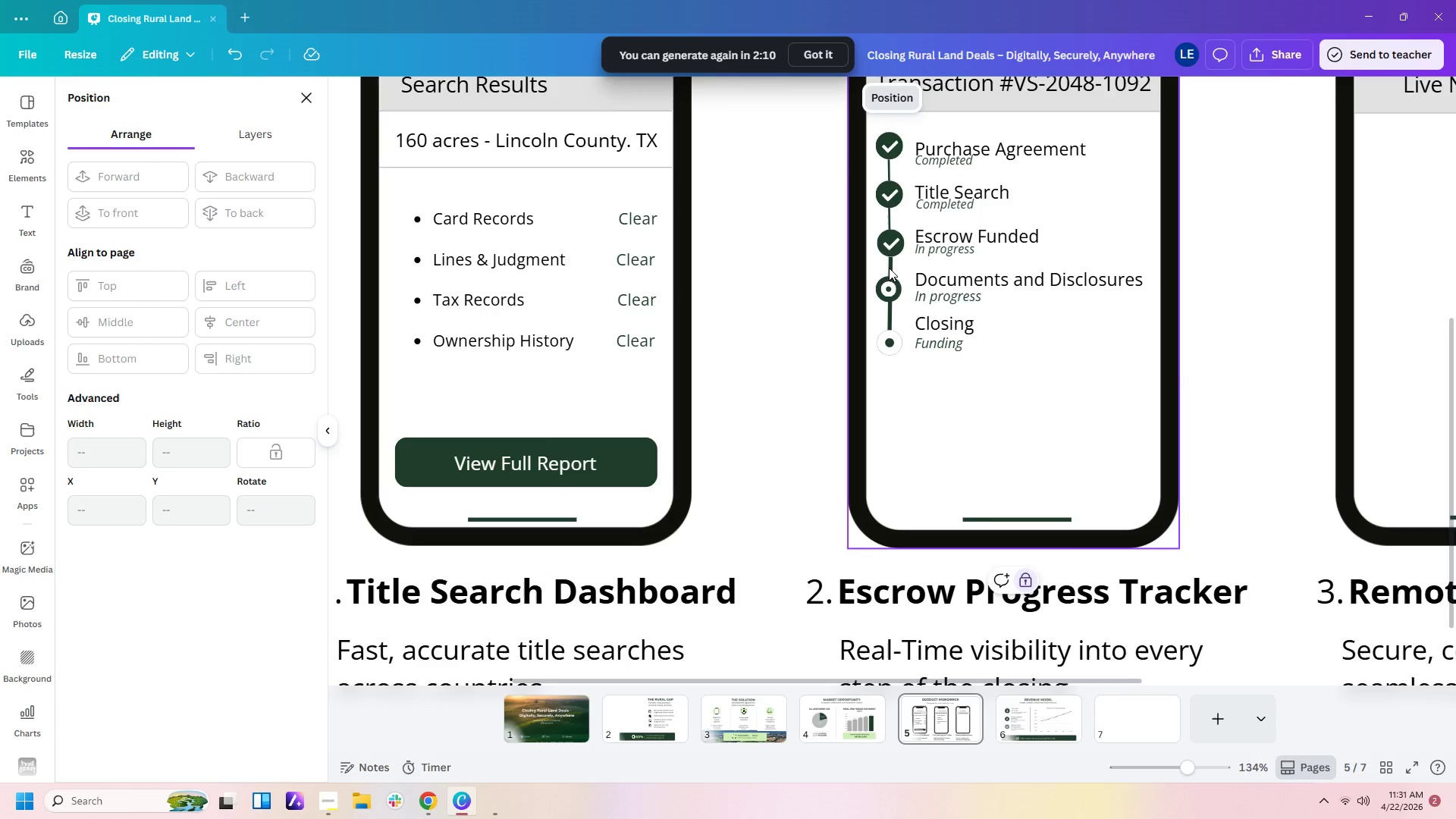 
double_click([889, 268])
 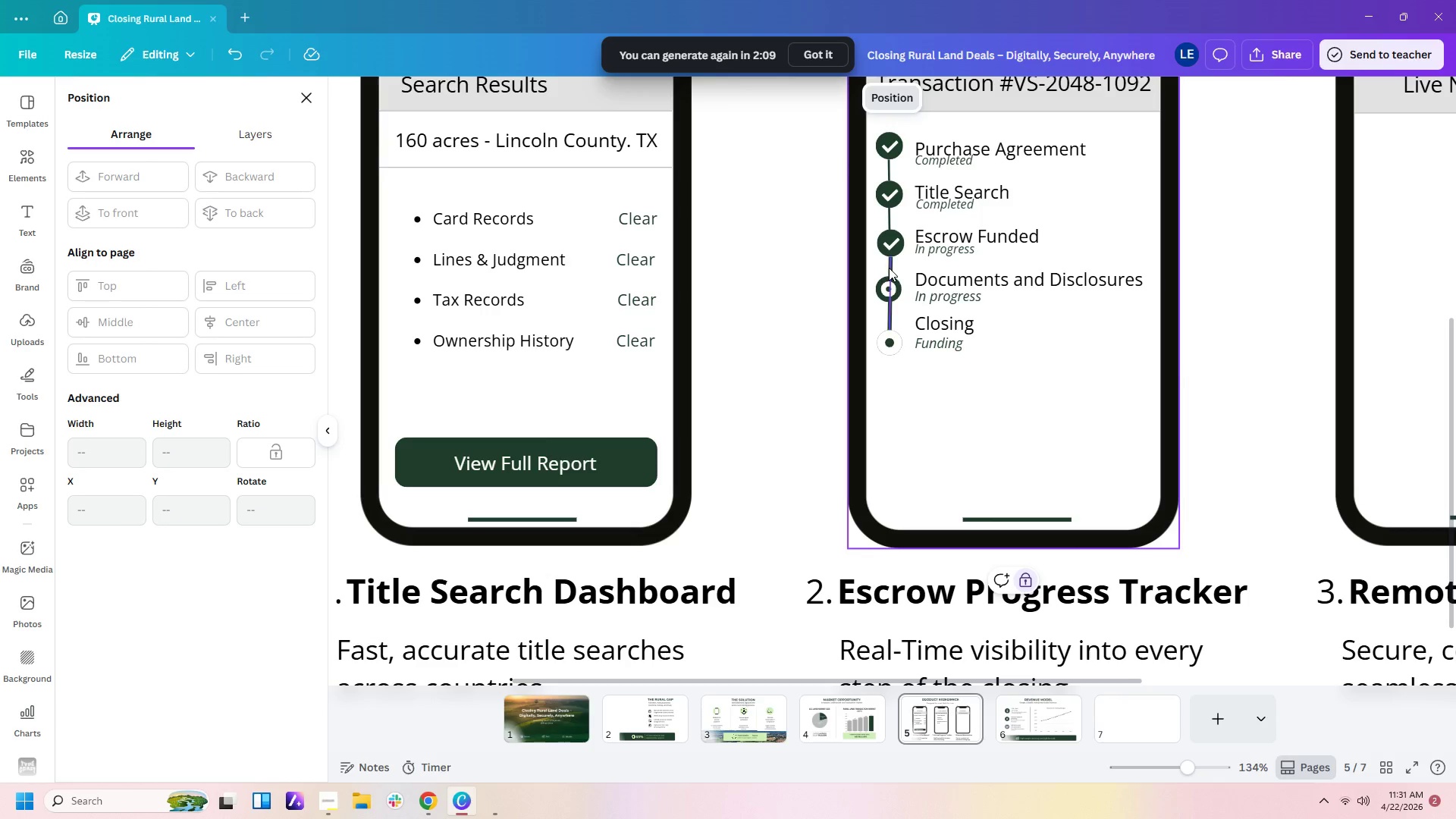 
triple_click([889, 268])
 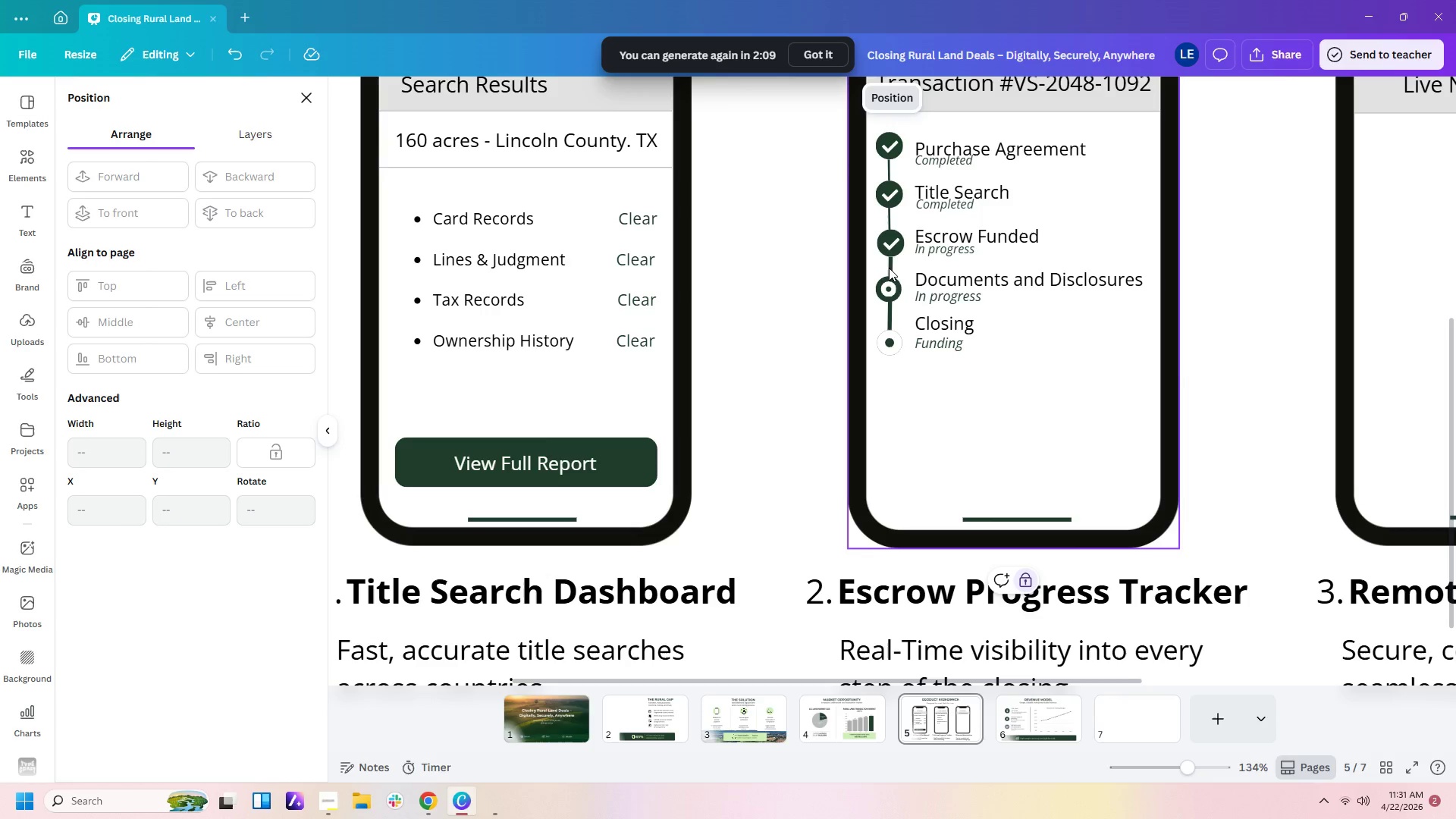 
triple_click([889, 268])
 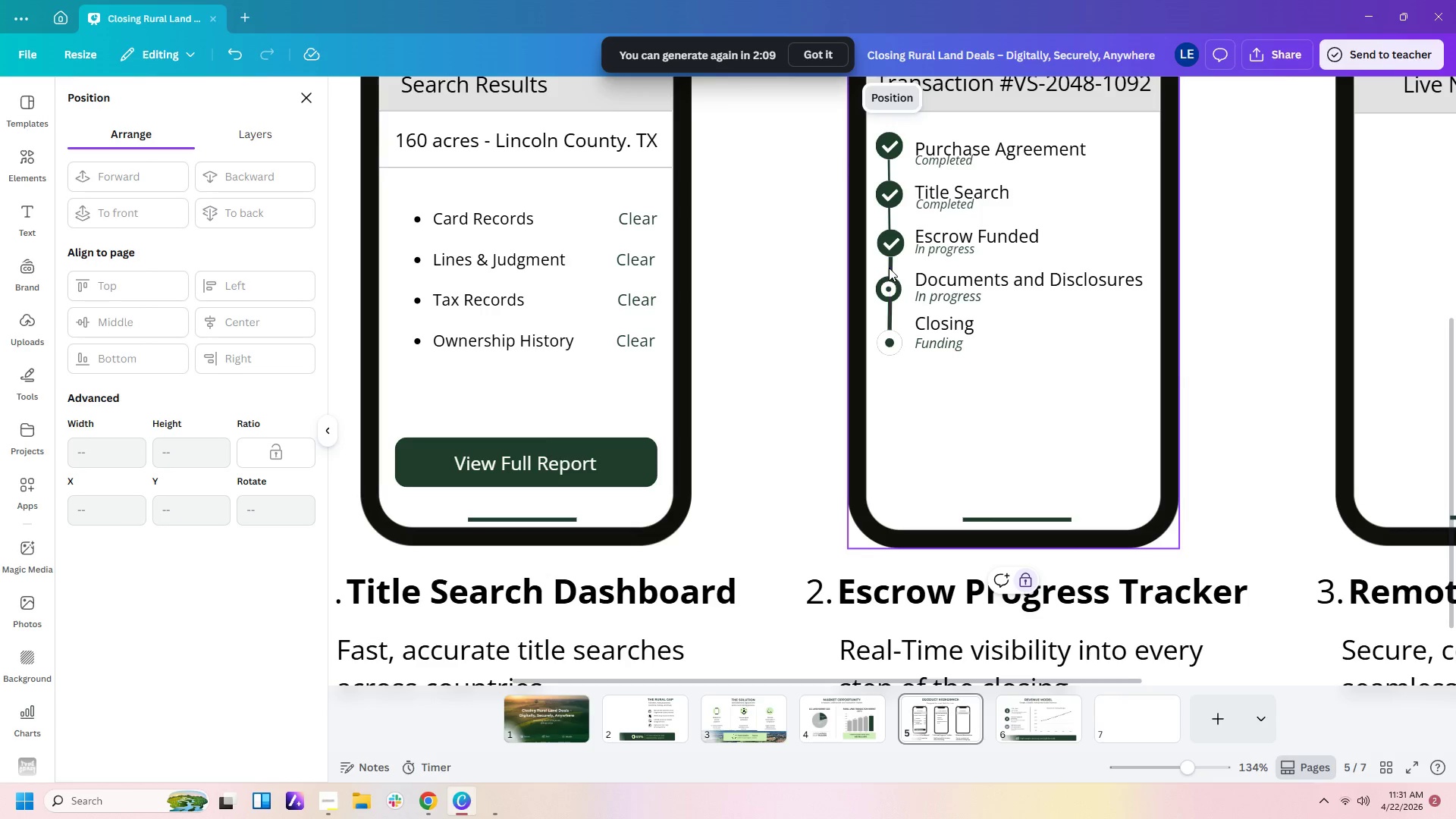 
triple_click([889, 268])
 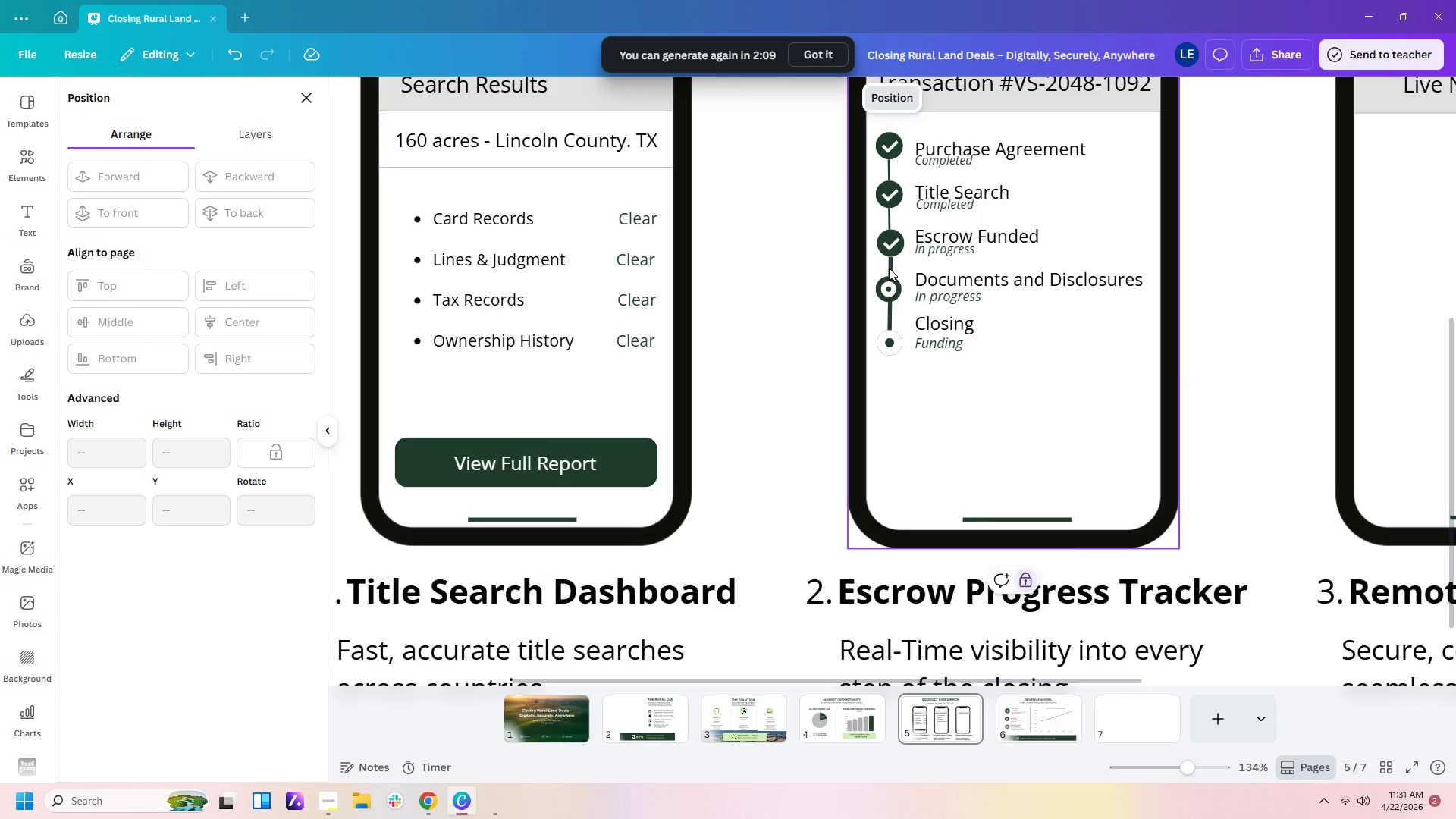 
triple_click([889, 268])
 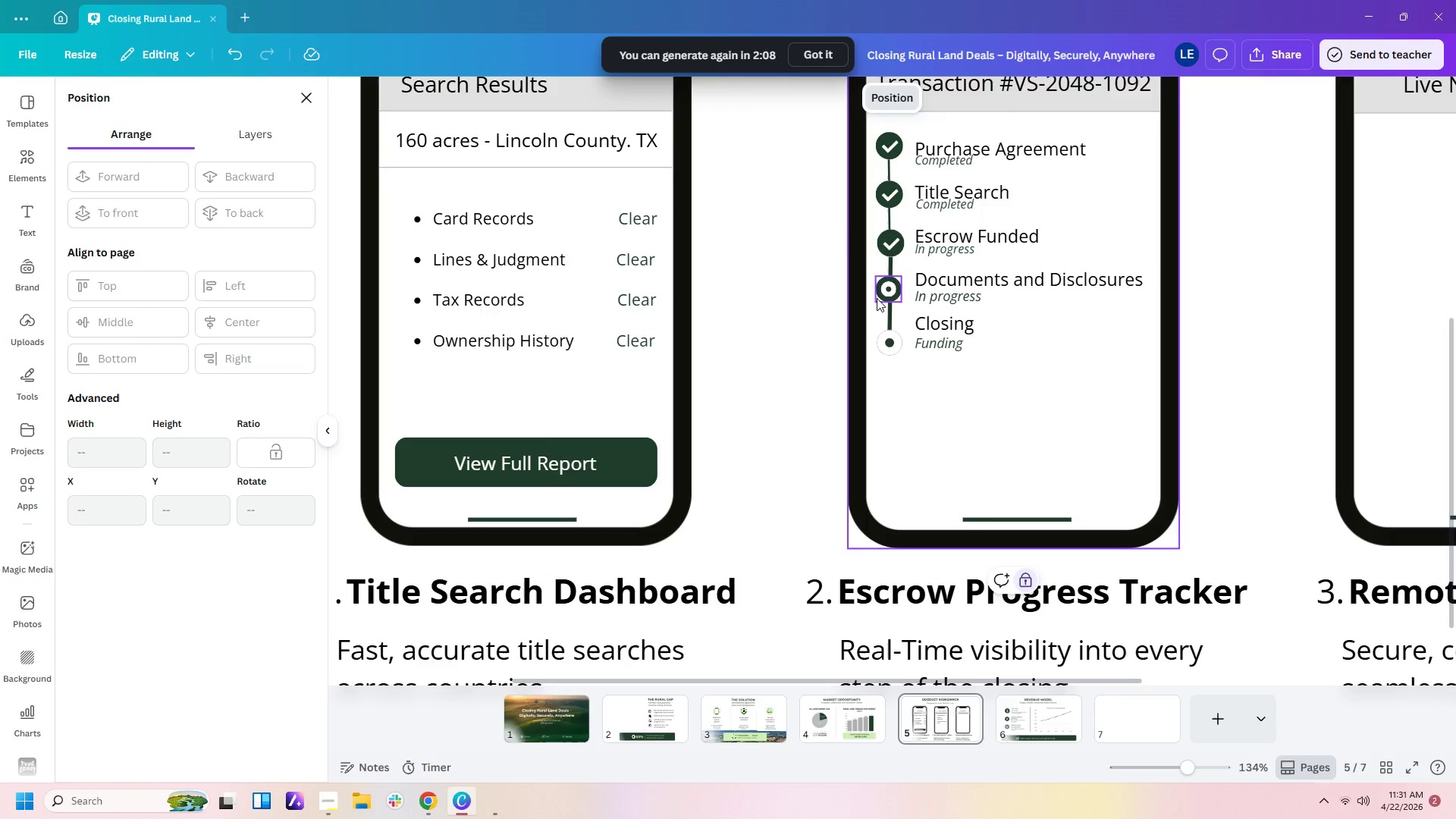 
left_click([877, 300])
 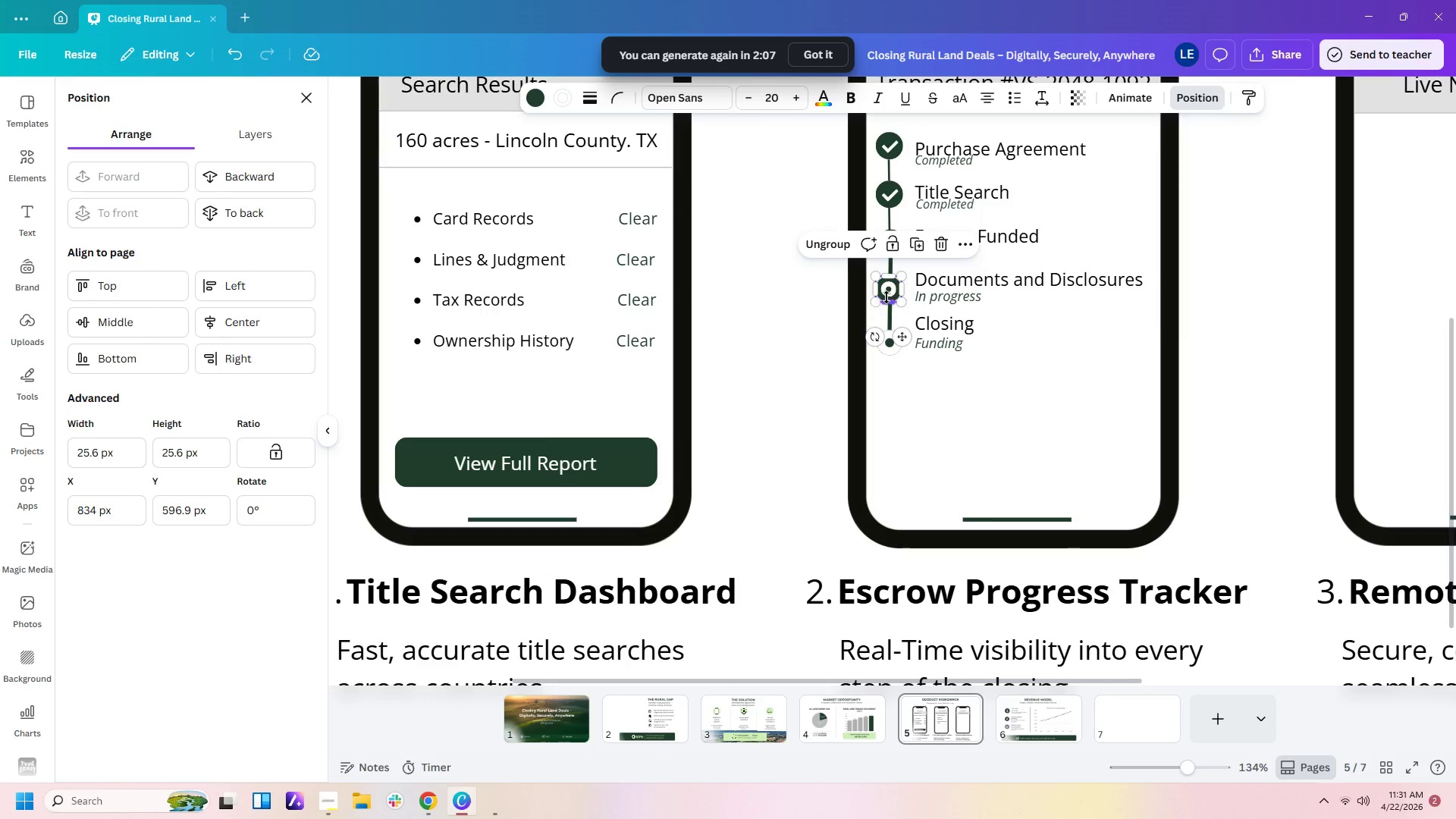 
left_click([889, 293])
 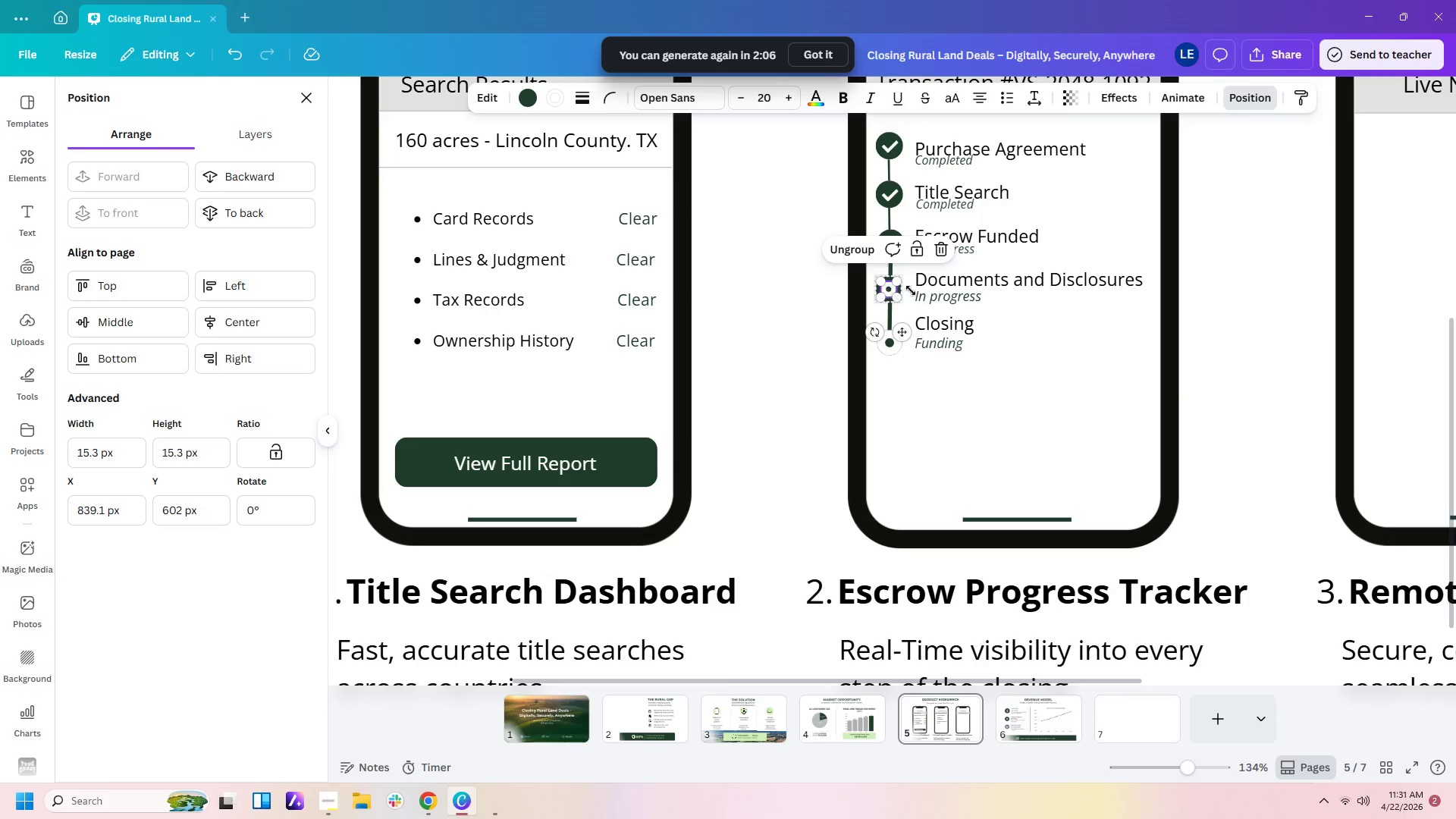 
left_click([939, 295])
 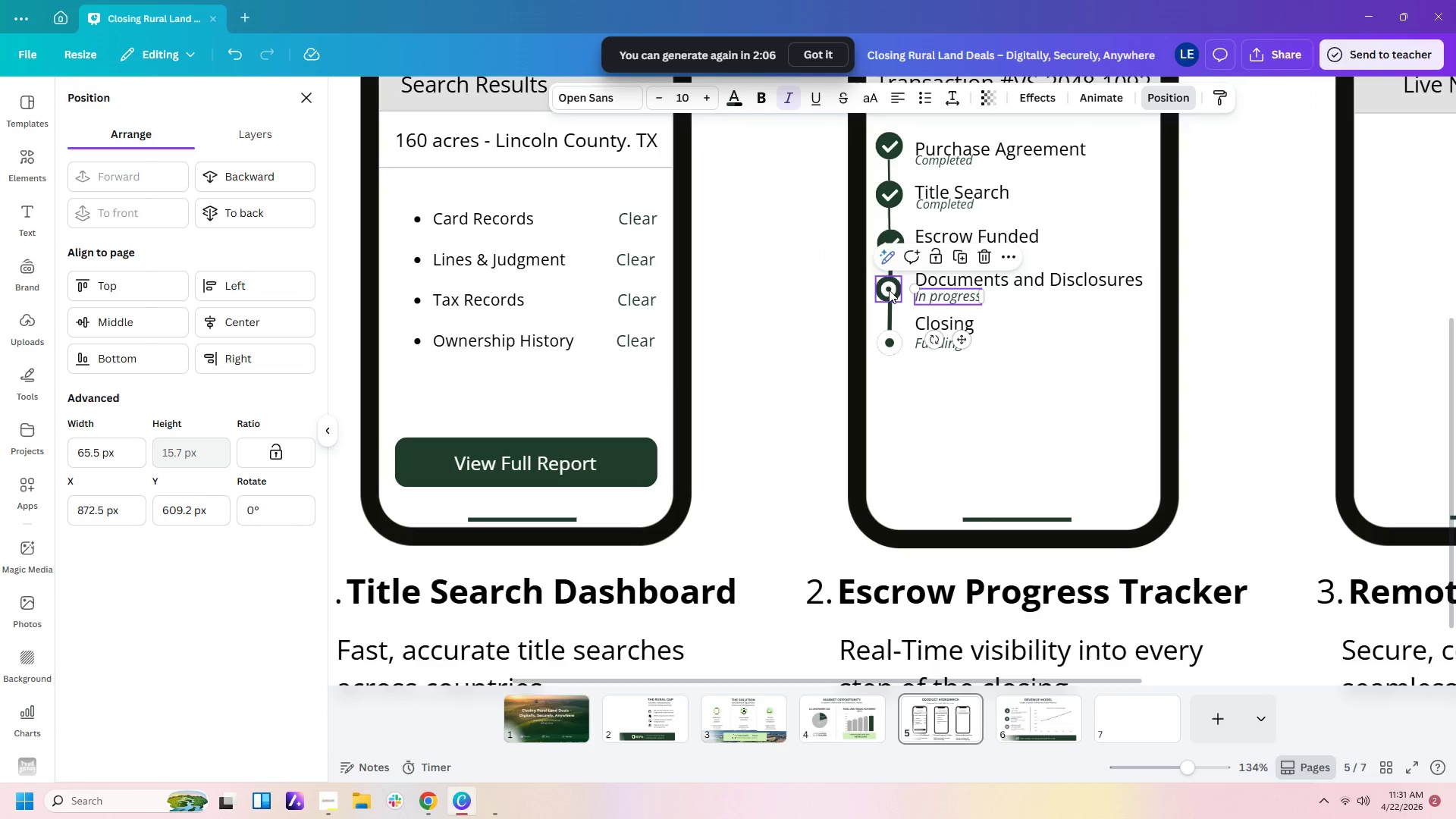 
left_click_drag(start_coordinate=[889, 290], to_coordinate=[912, 322])
 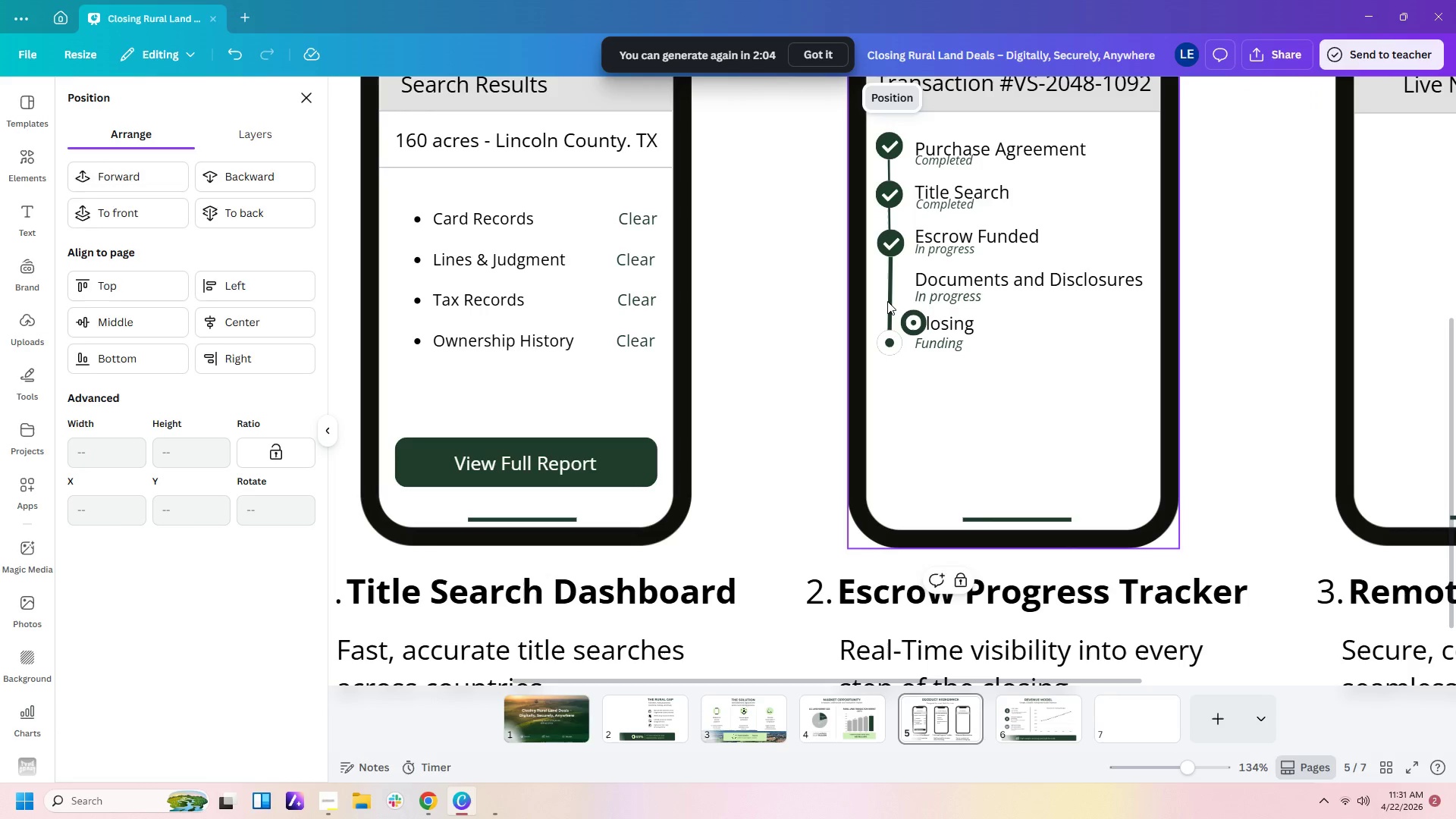 
double_click([888, 301])
 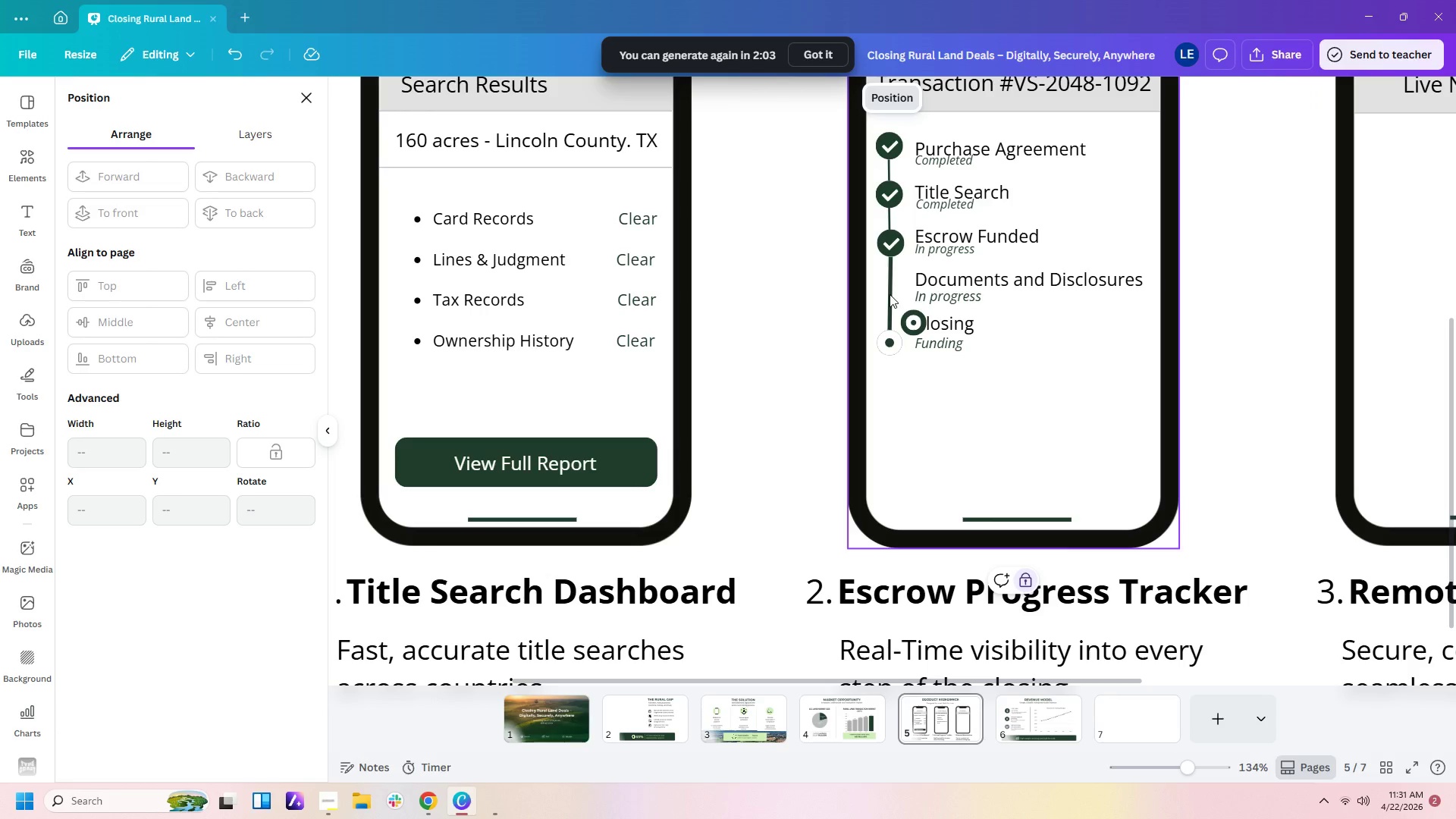 
triple_click([890, 294])
 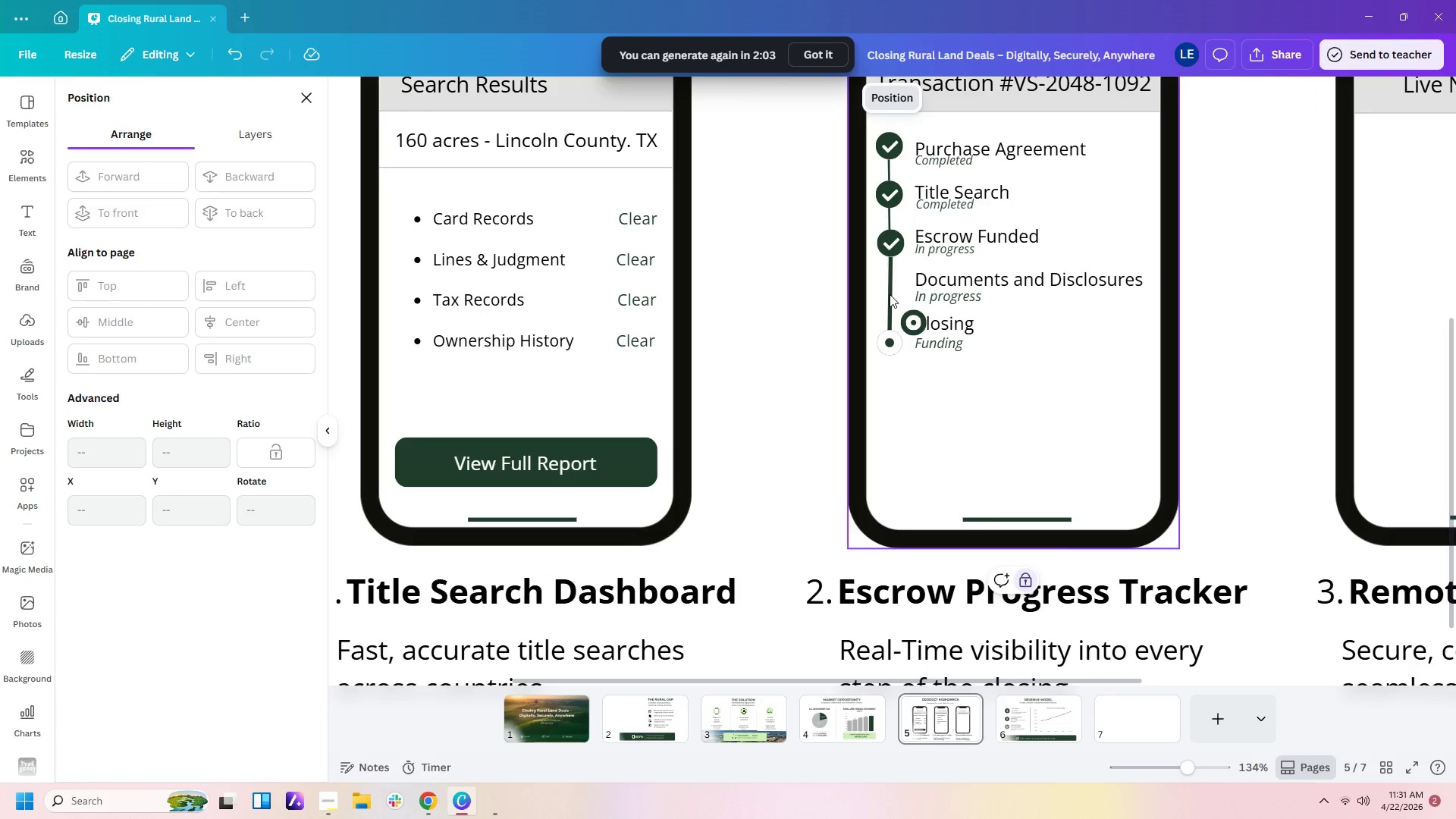 
left_click_drag(start_coordinate=[890, 294], to_coordinate=[1034, 309])
 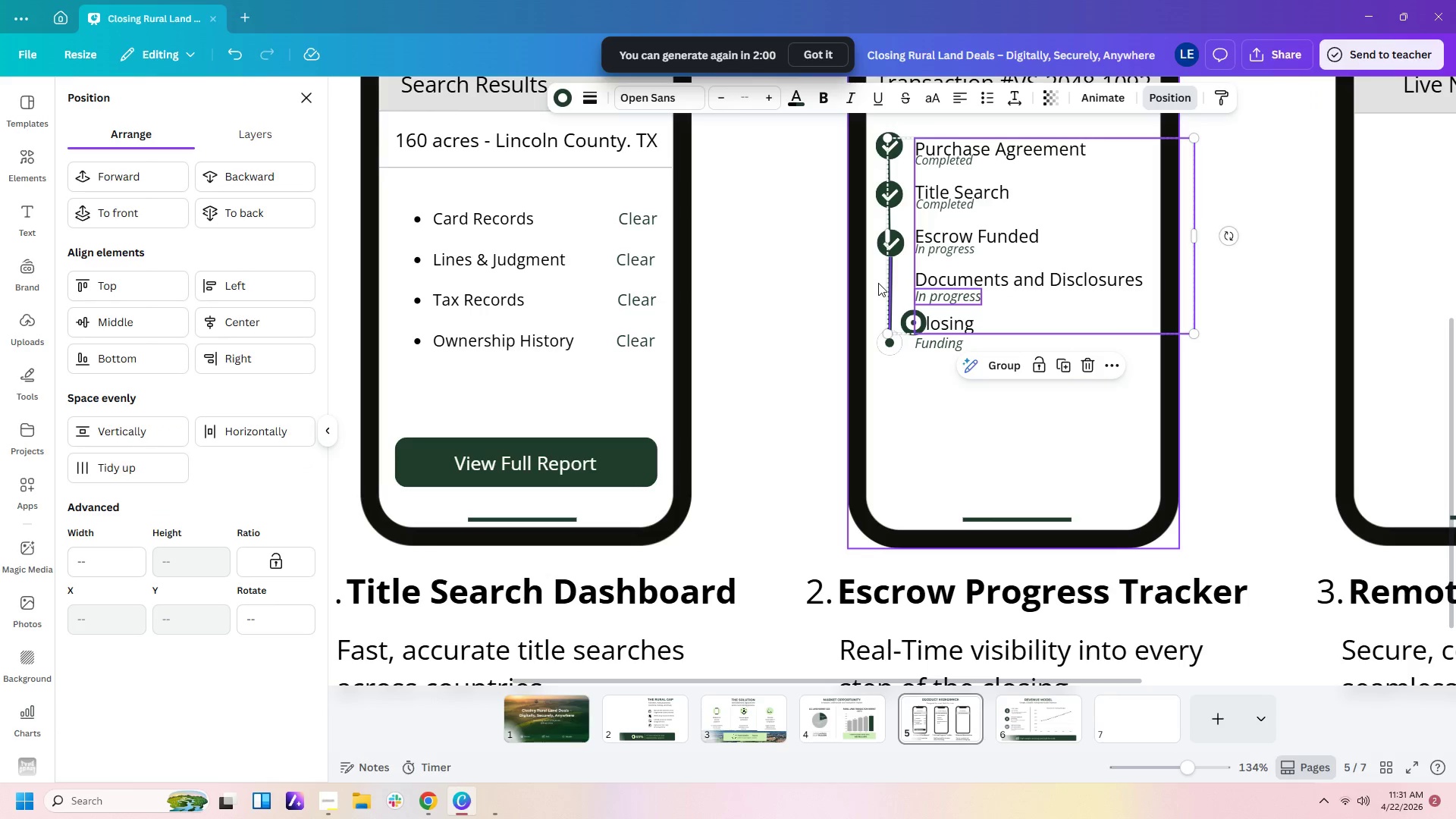 
left_click([877, 283])
 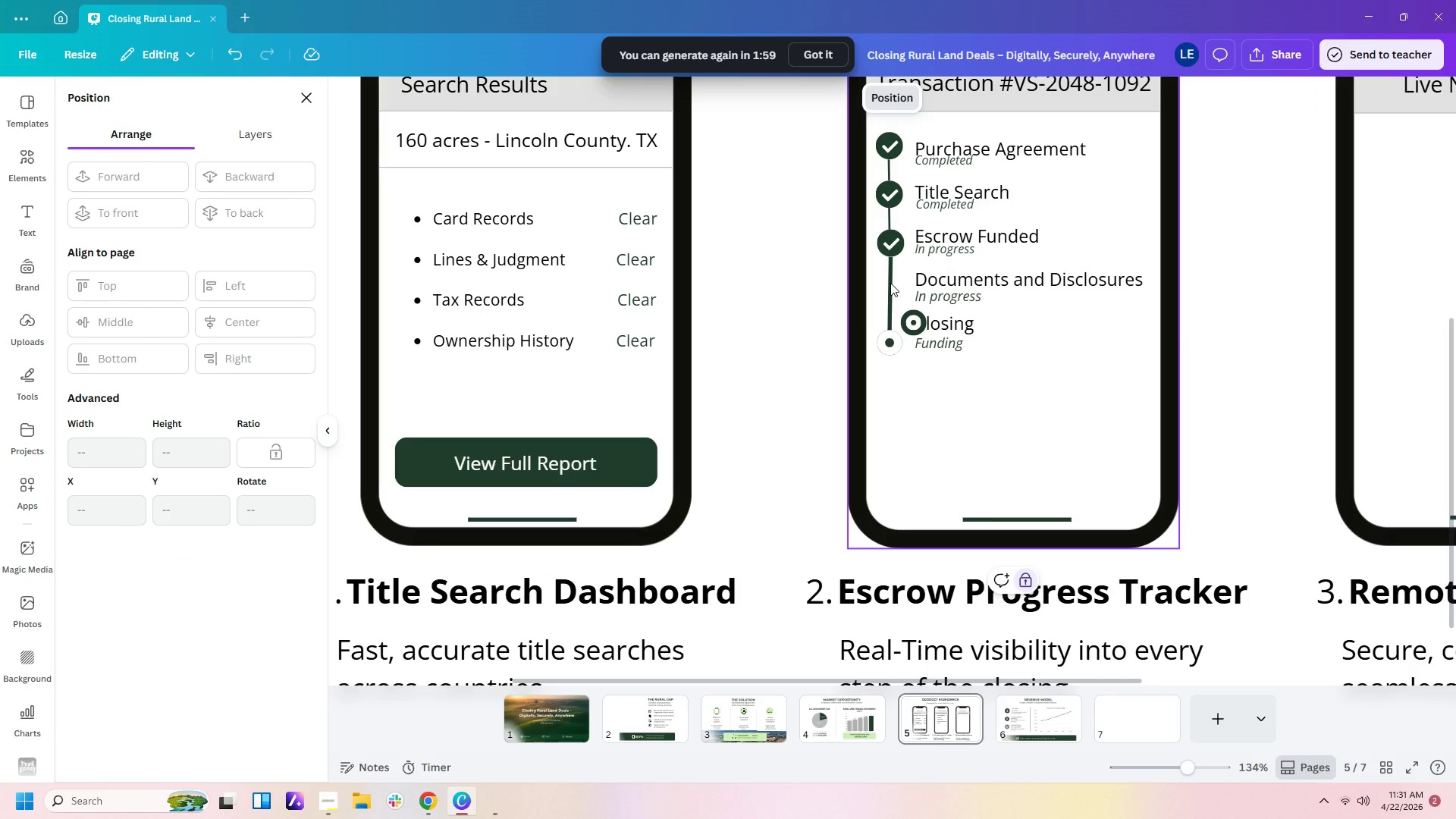 
left_click([890, 283])
 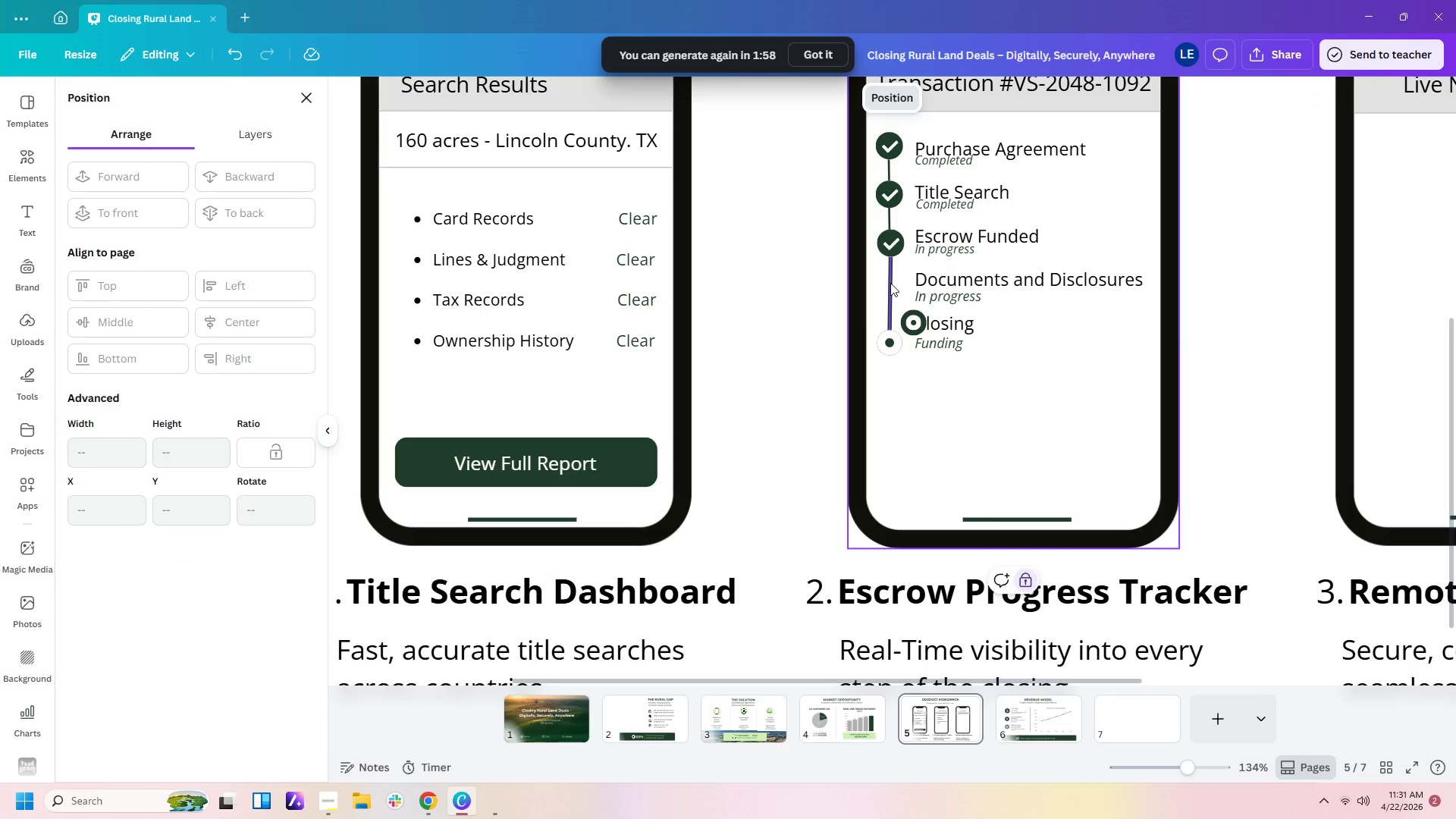 
left_click([890, 283])
 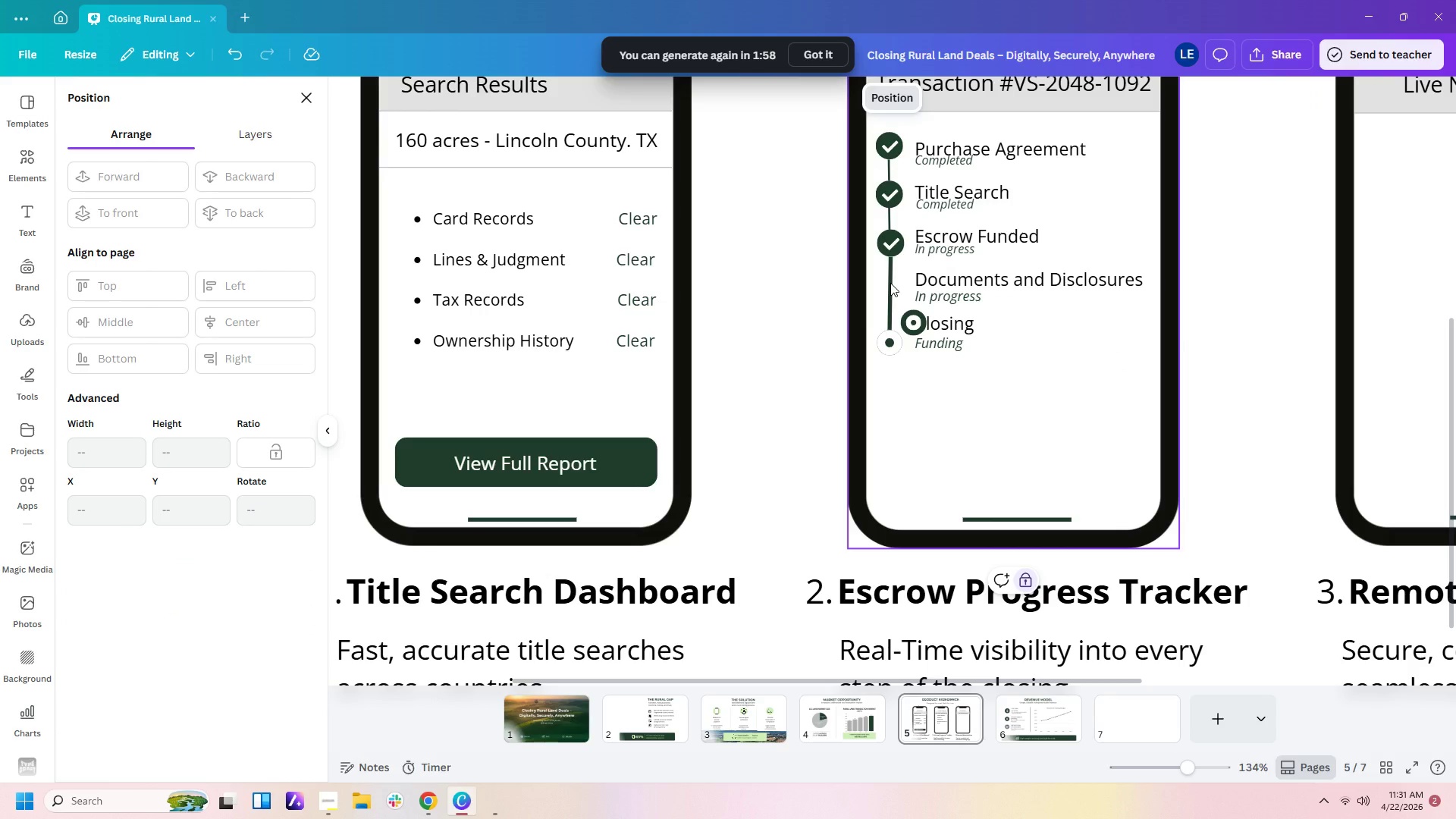 
left_click([890, 283])
 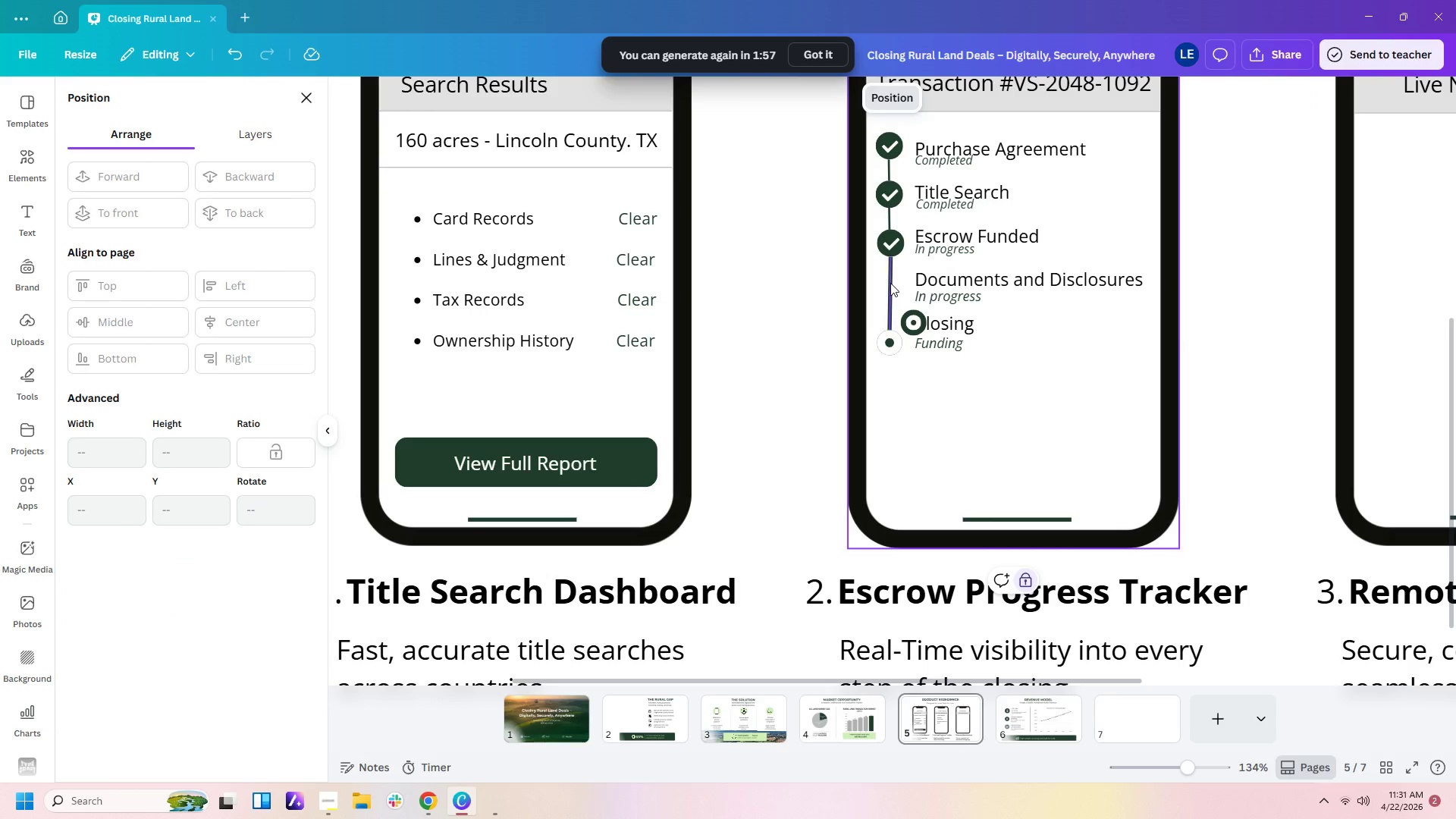 
double_click([890, 283])
 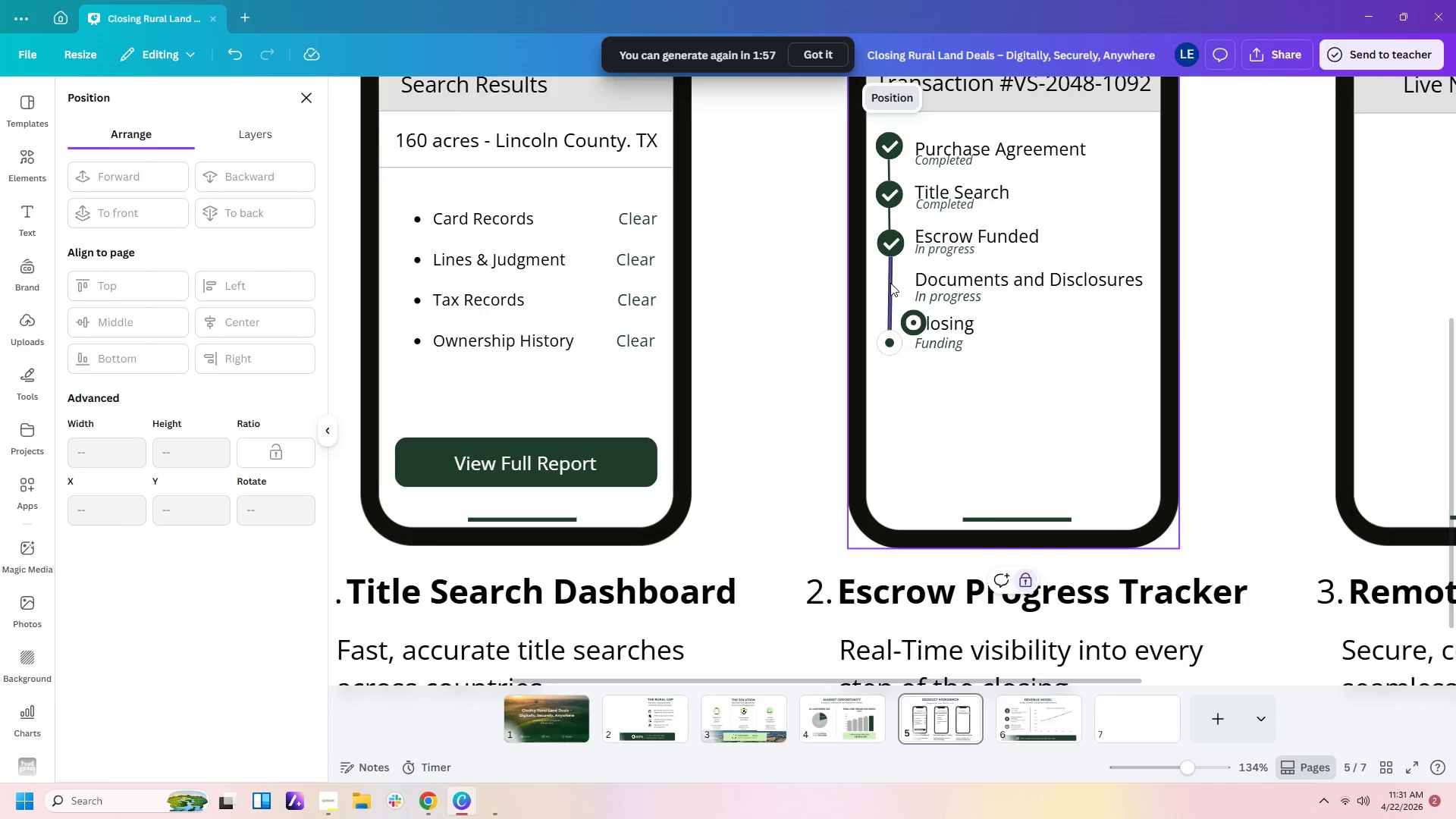 
triple_click([890, 283])
 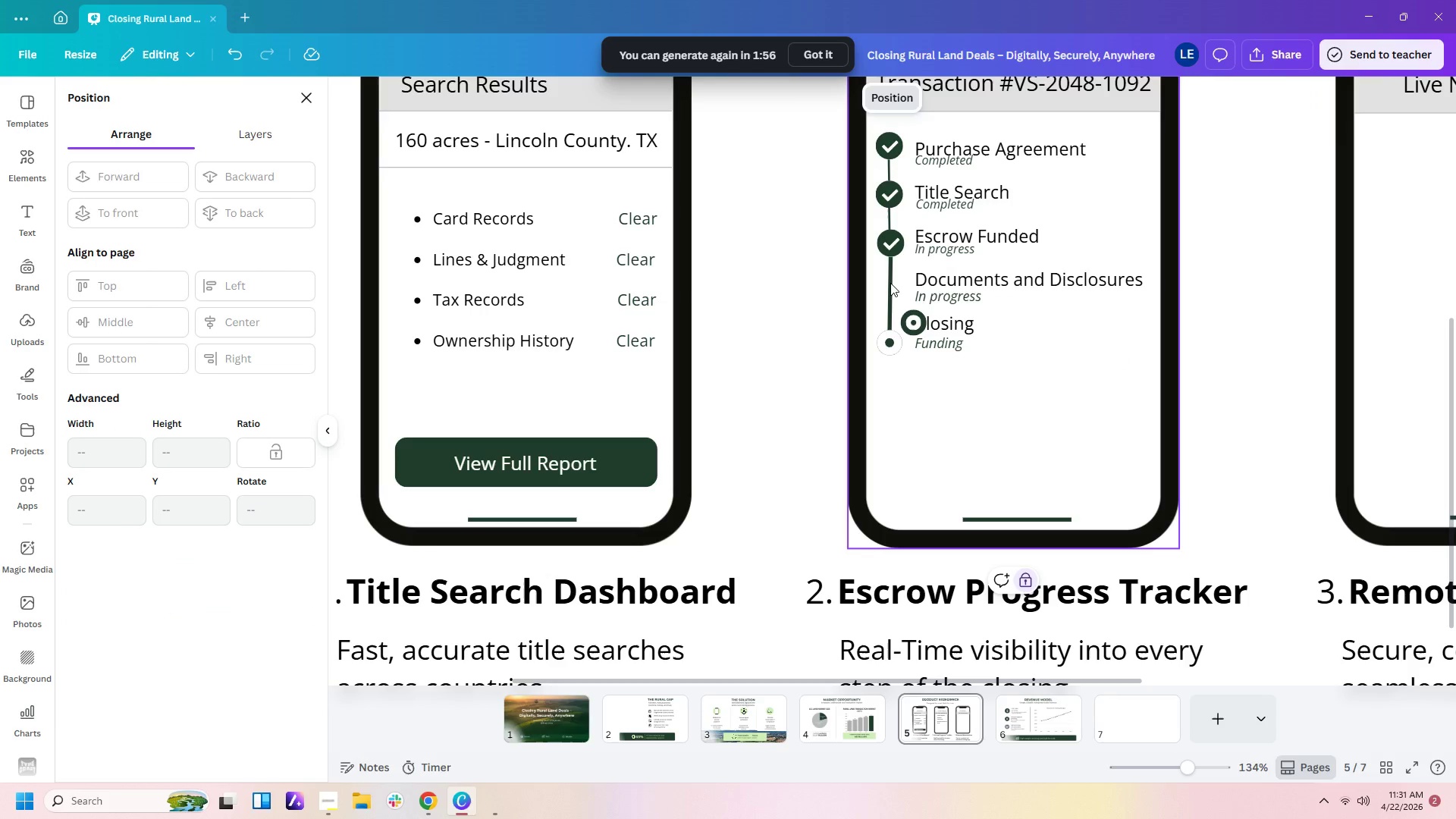 
right_click([890, 283])
 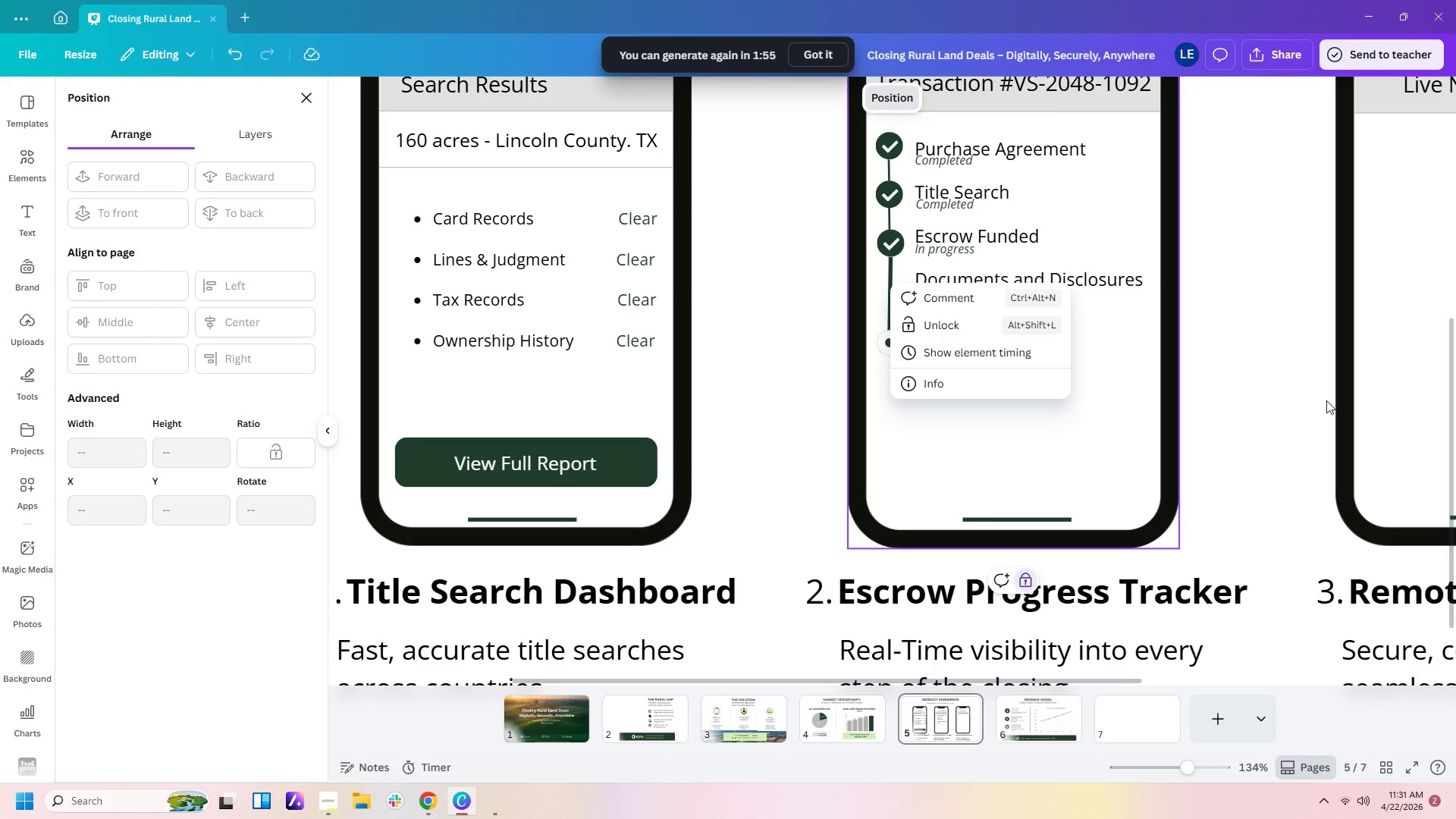 
hold_key(key=ControlLeft, duration=0.55)
scroll: coordinate [1326, 400], scroll_direction: down, amount: 3.0
 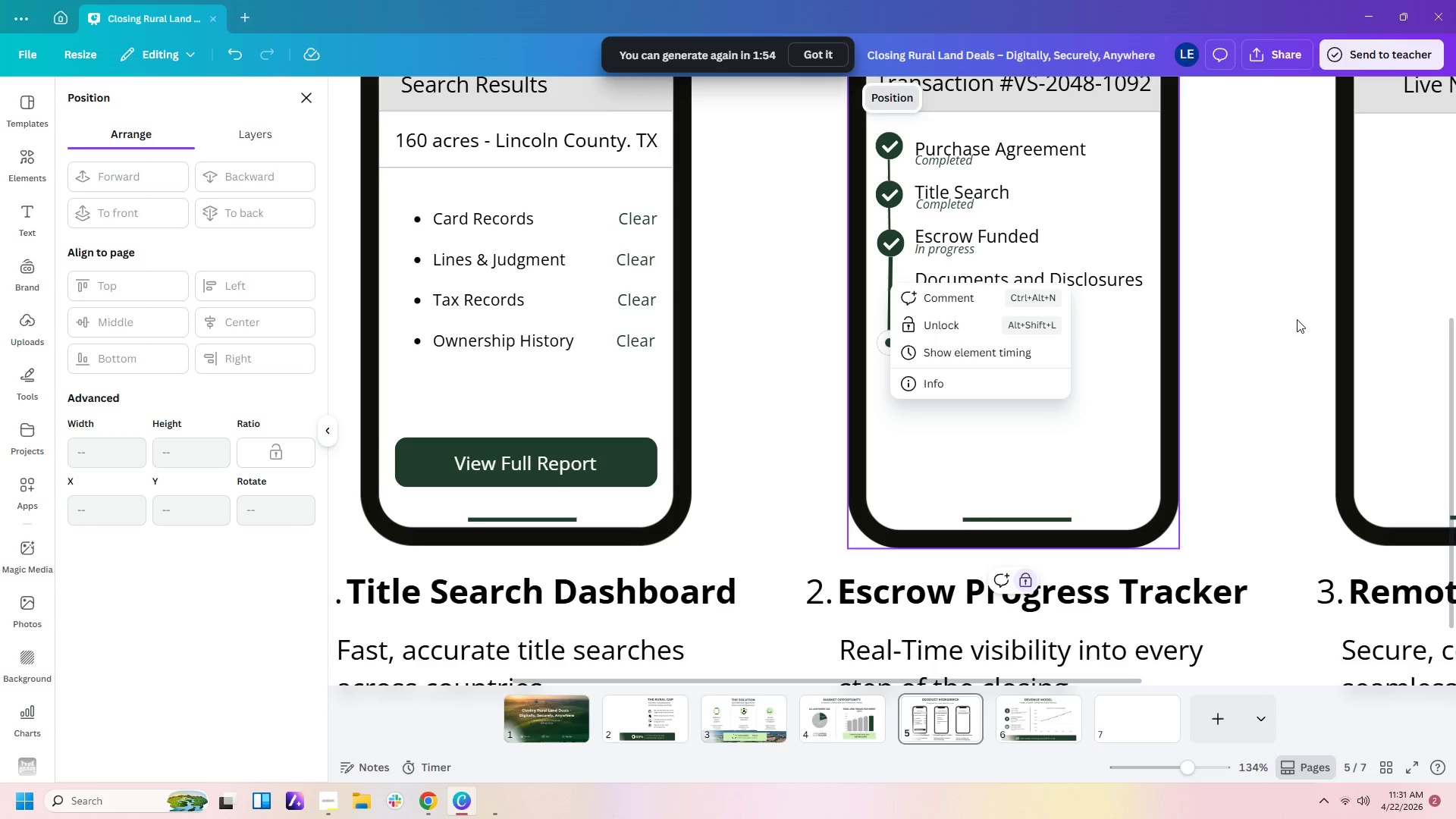 
left_click([1303, 320])
 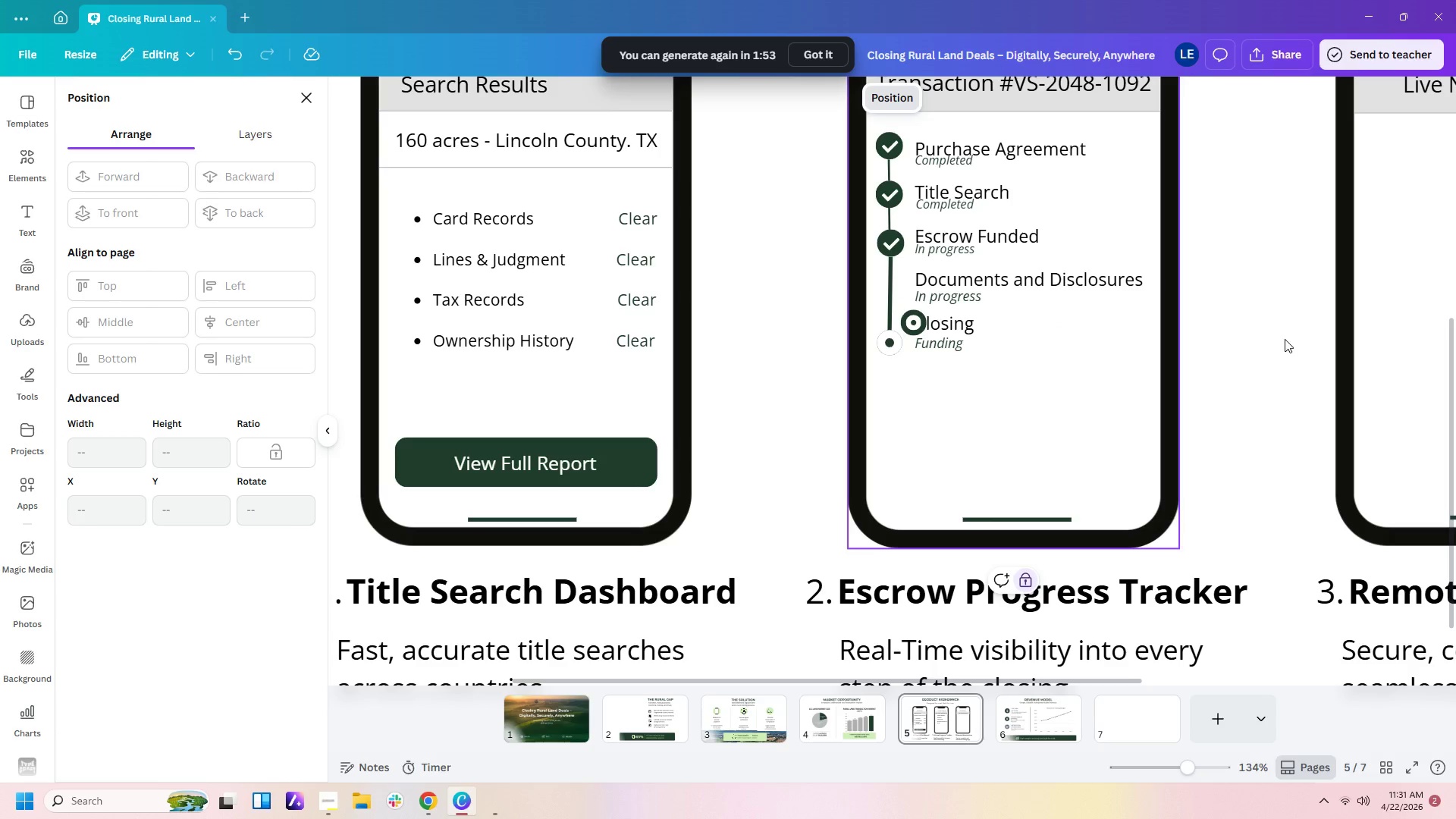 
hold_key(key=ControlLeft, duration=0.47)
scroll: coordinate [1285, 339], scroll_direction: down, amount: 2.0
 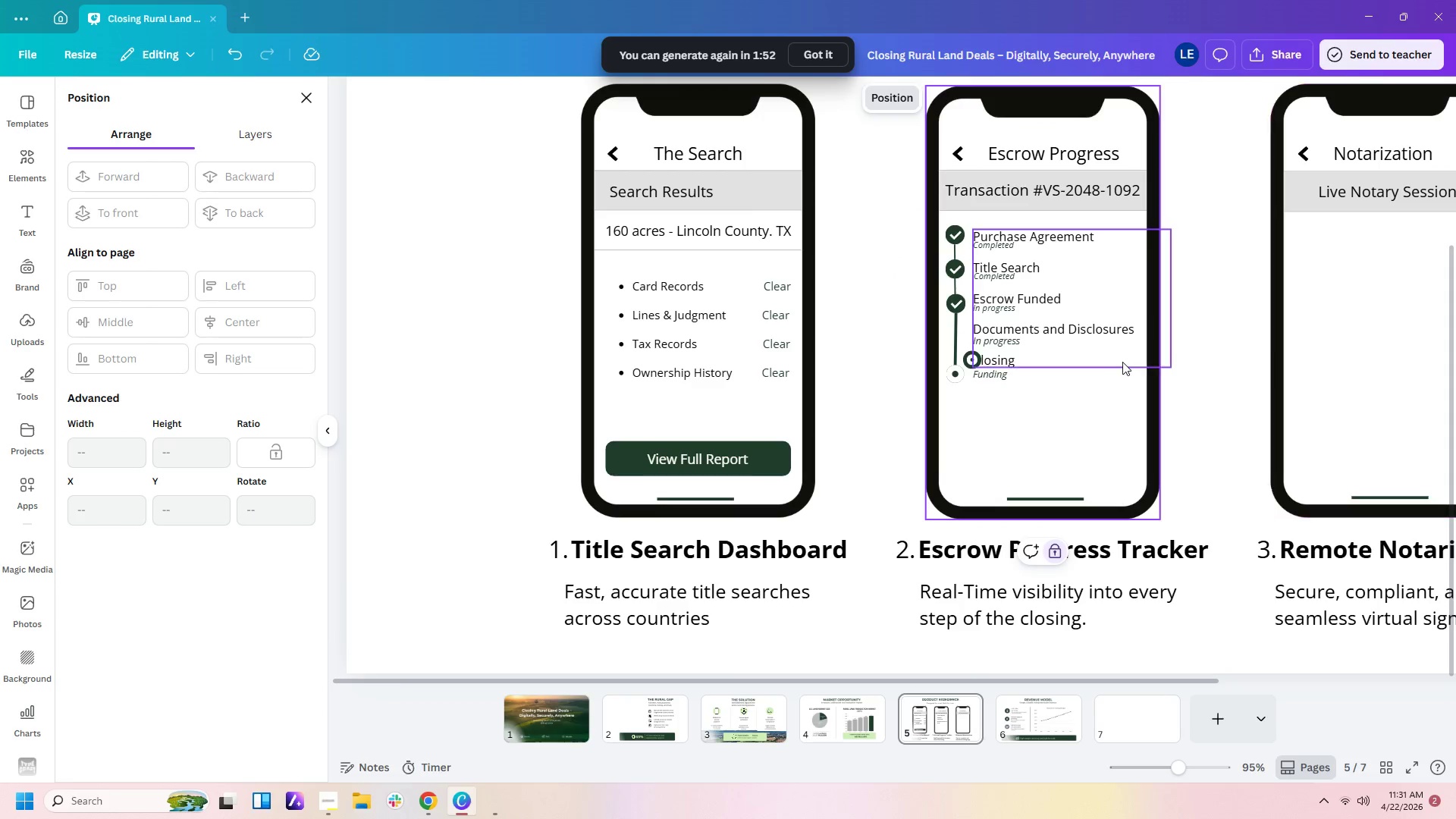 
key(Control+ControlLeft)
 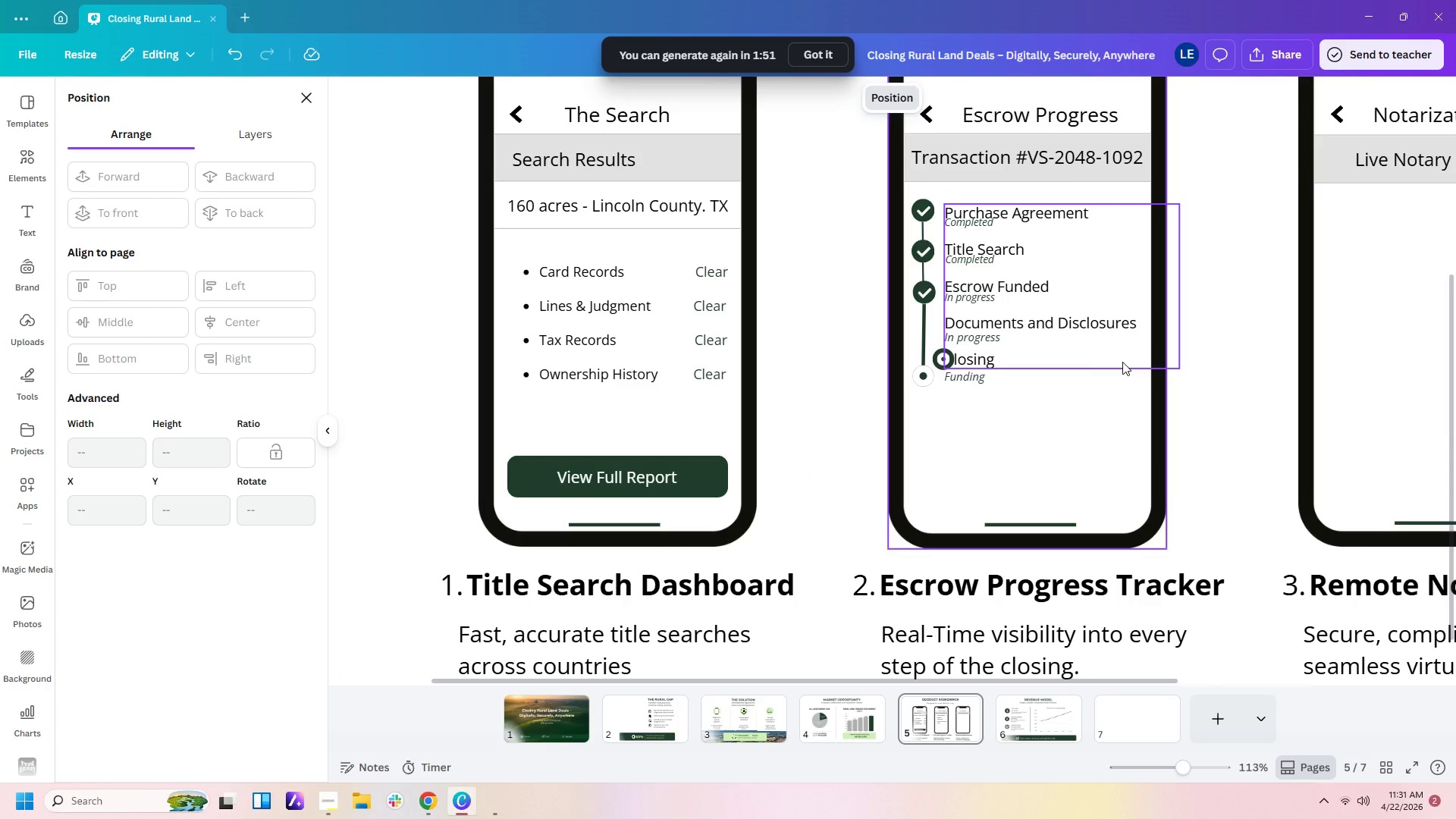 
scroll: coordinate [1122, 362], scroll_direction: up, amount: 1.0
 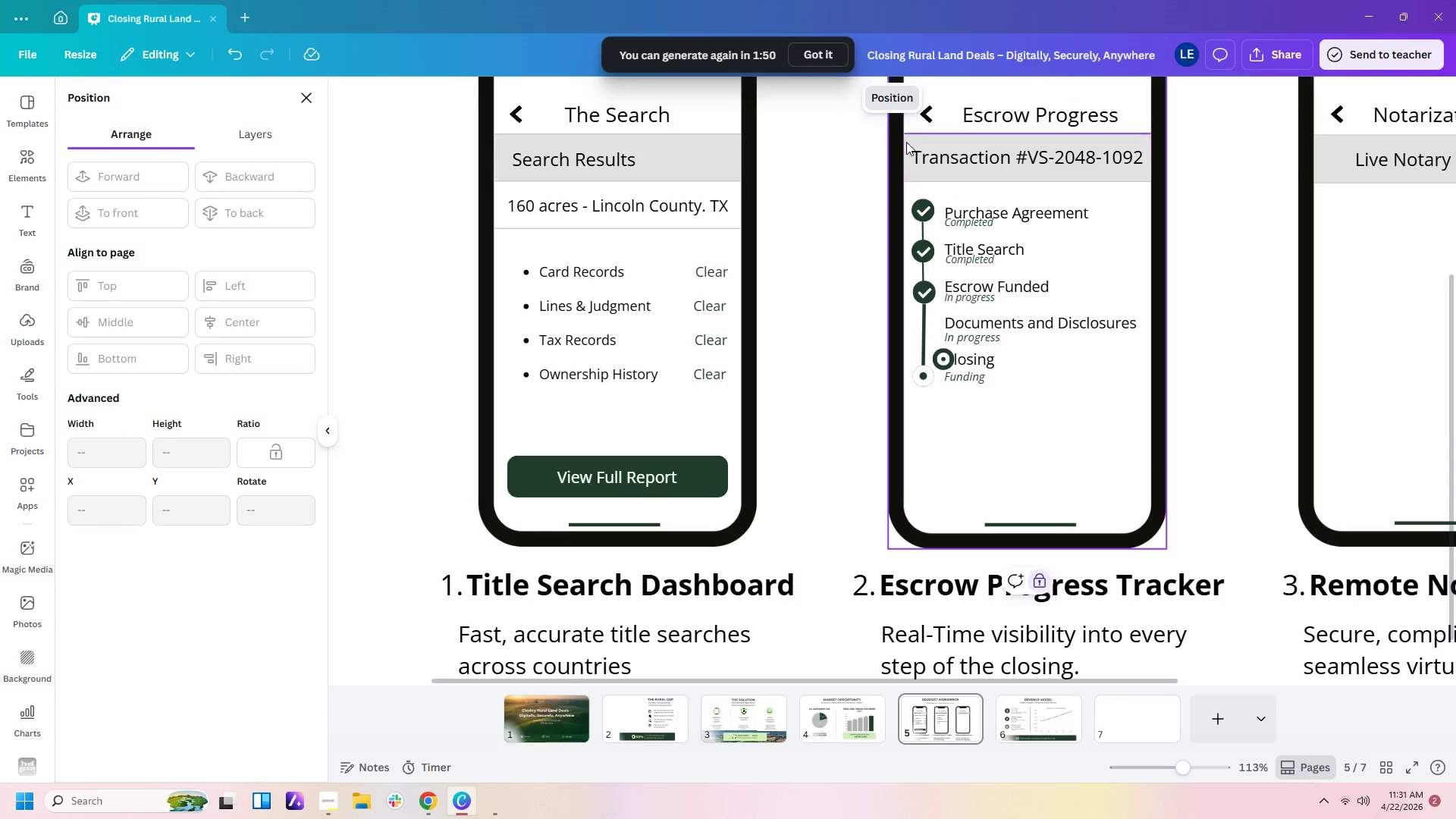 
left_click([906, 102])
 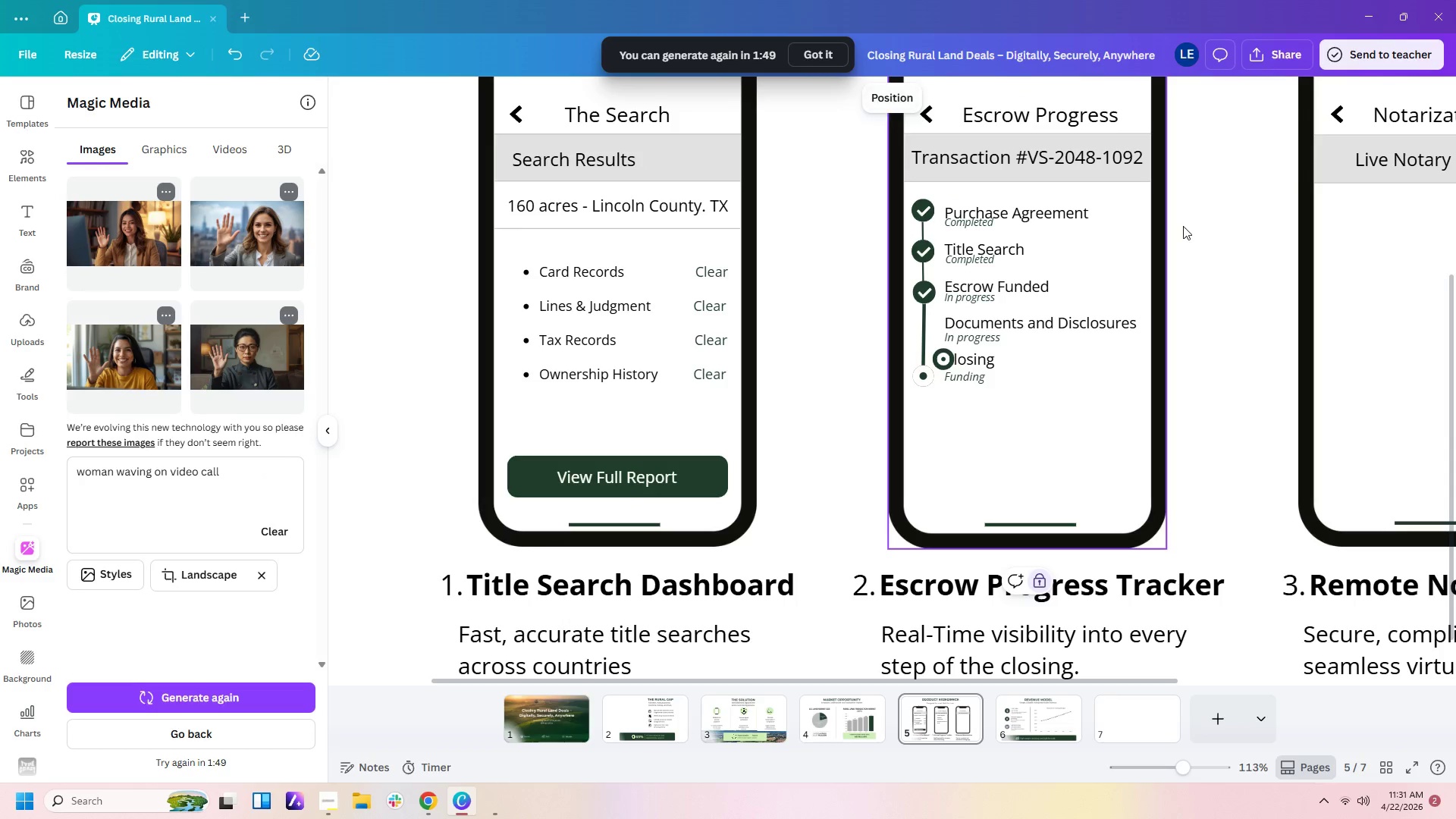 
left_click([1228, 279])
 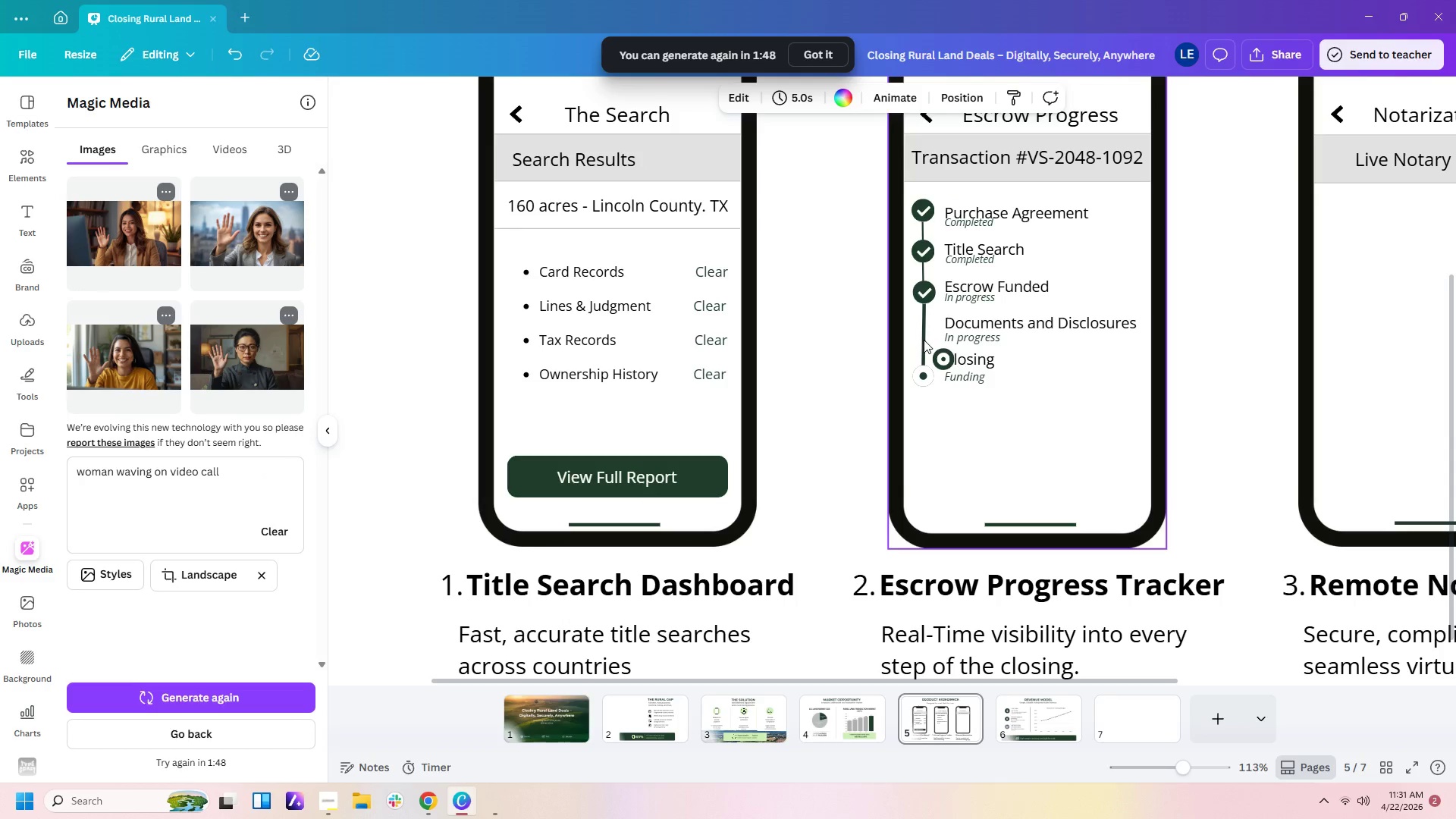 
left_click([924, 339])
 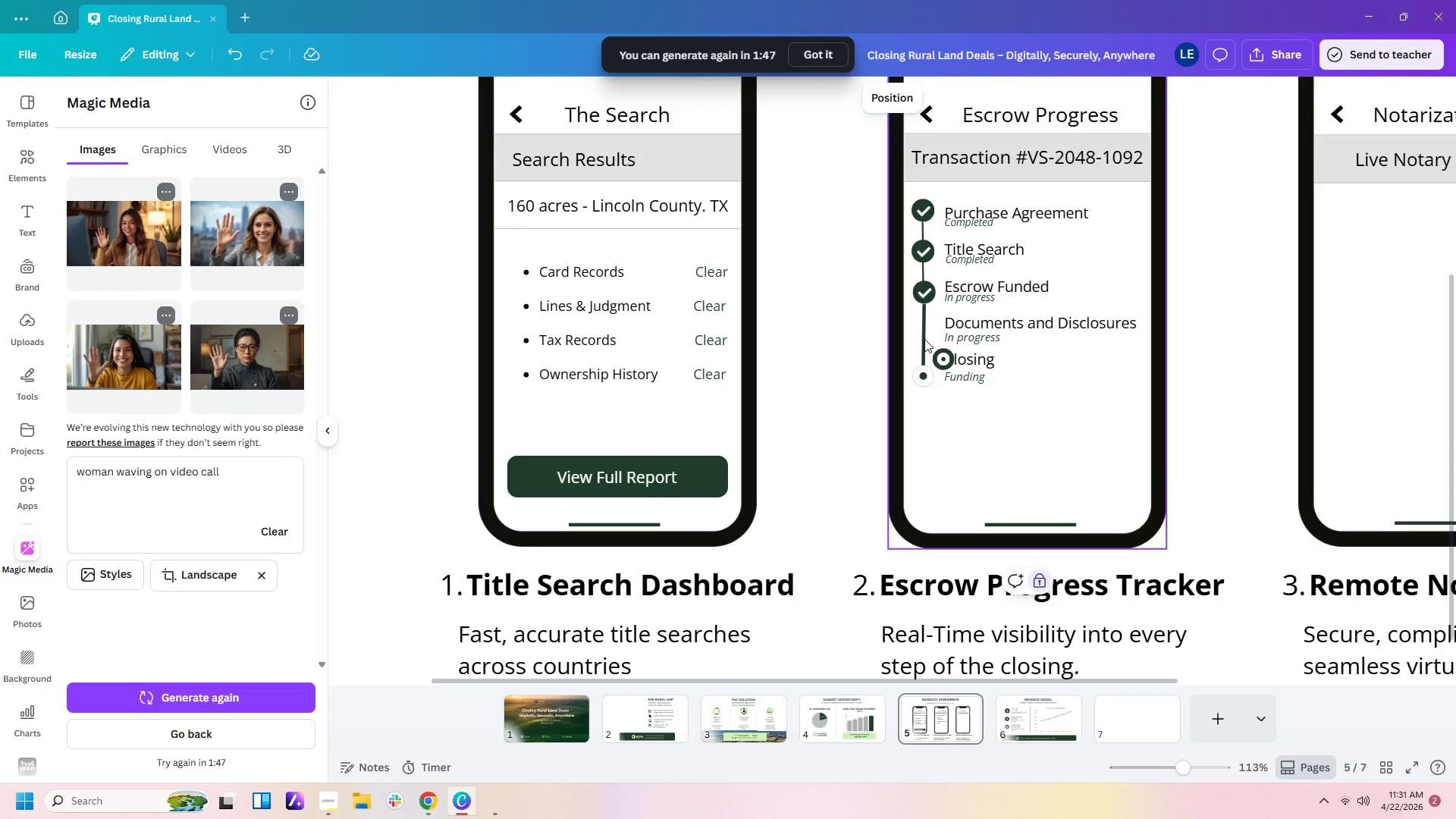 
left_click([924, 339])
 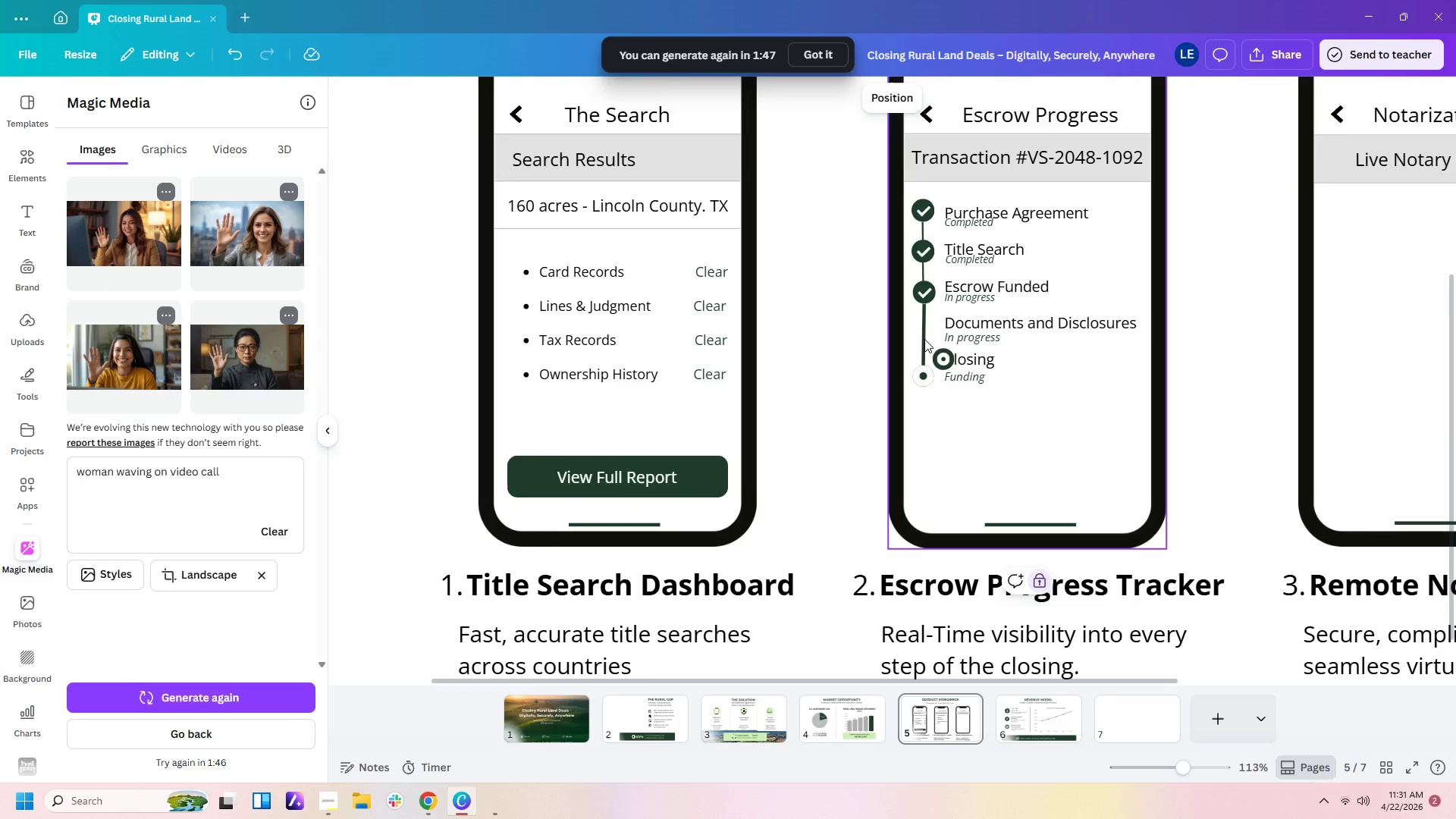 
scroll: coordinate [924, 339], scroll_direction: up, amount: 2.0
 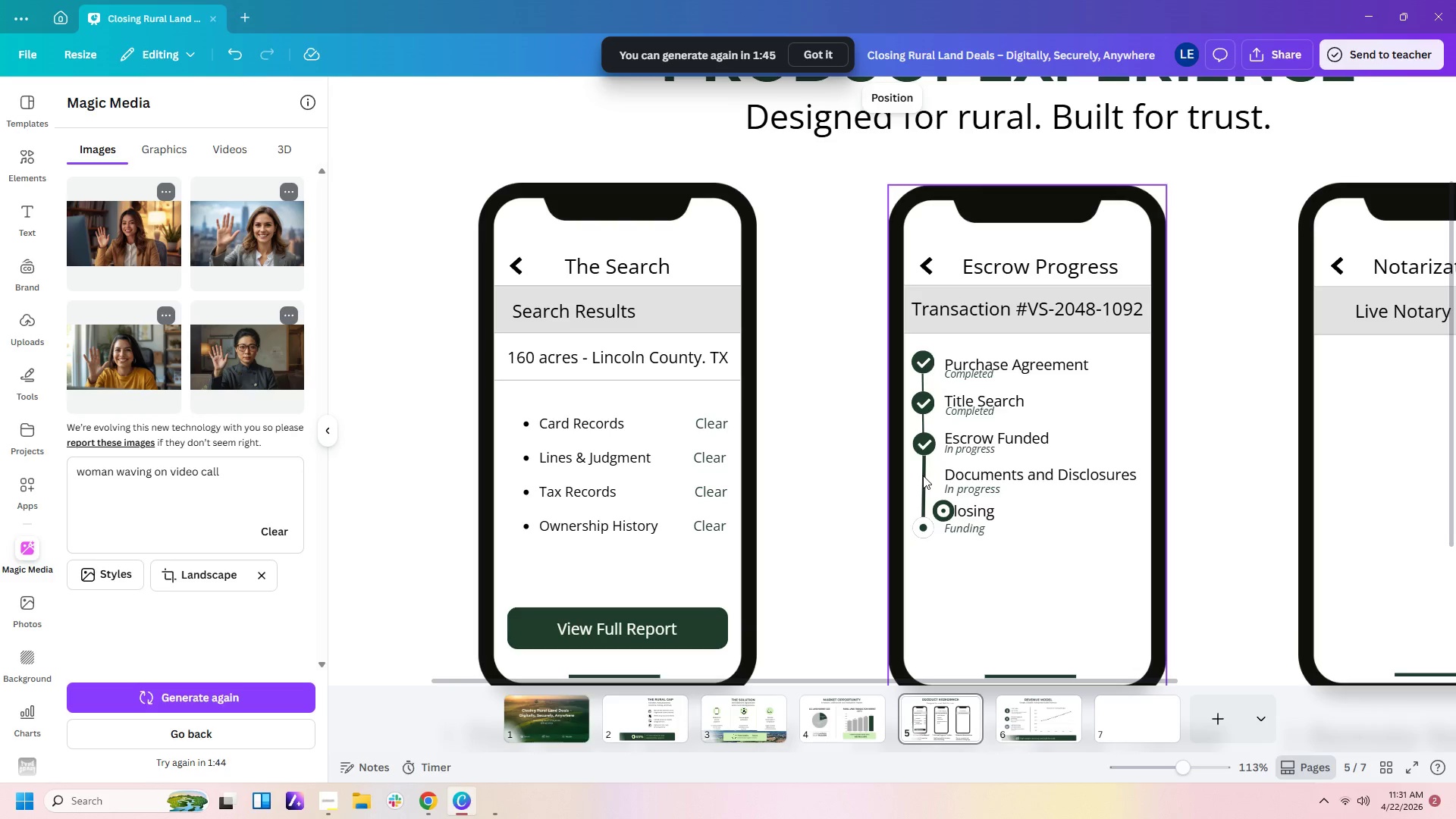 
double_click([923, 475])
 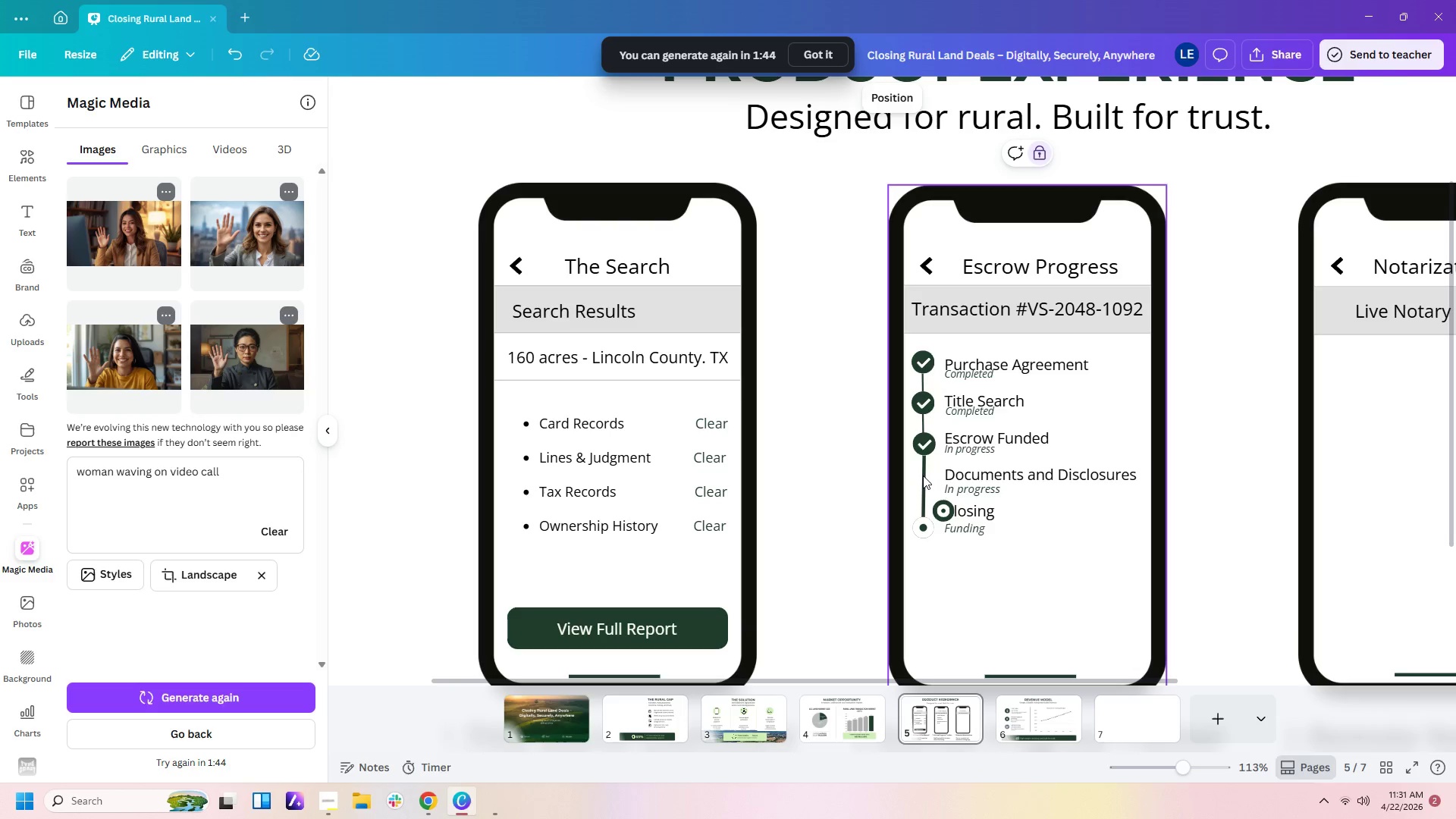 
triple_click([923, 475])
 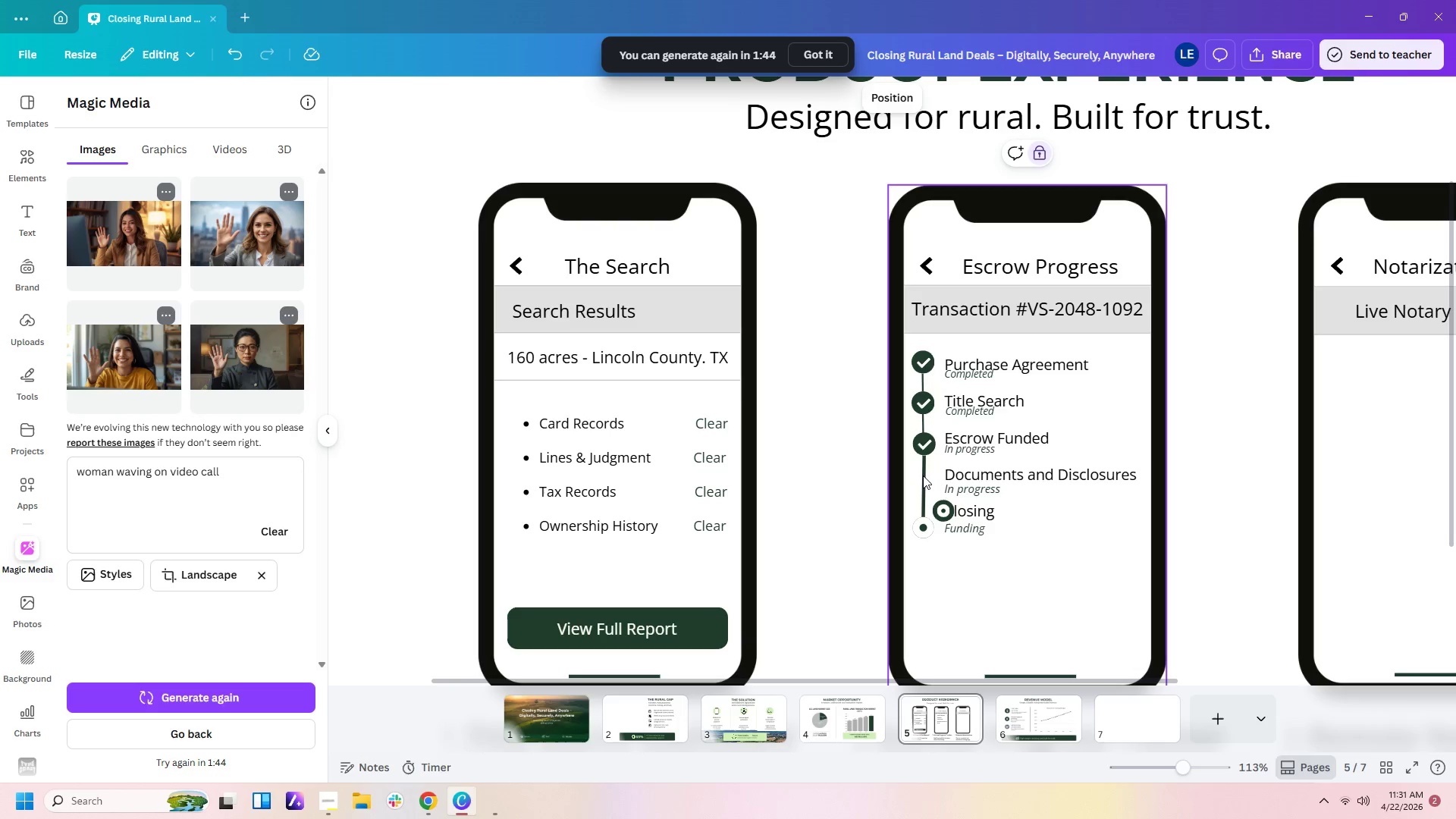 
triple_click([923, 475])
 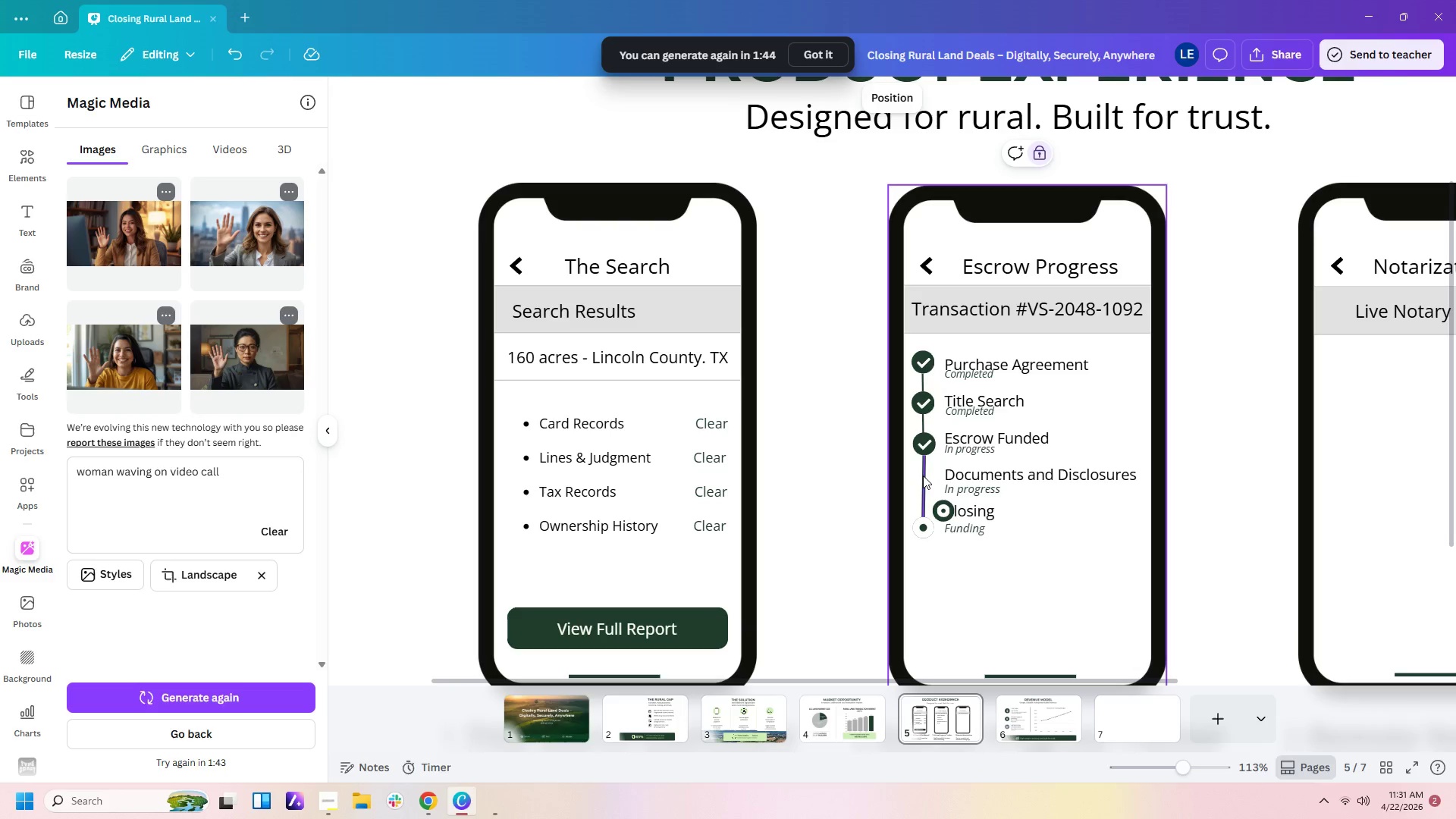 
triple_click([923, 475])
 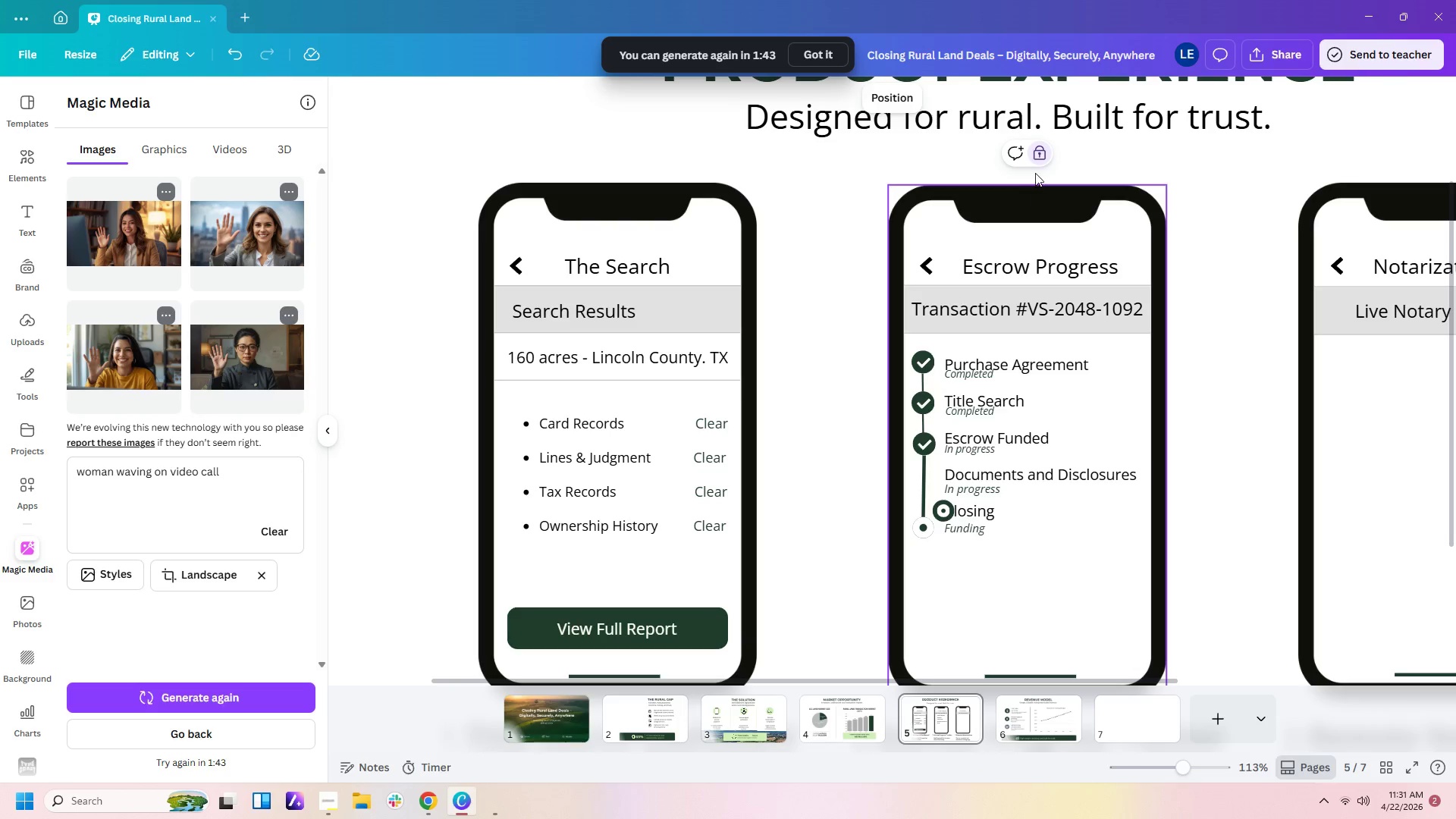 
left_click([1043, 153])
 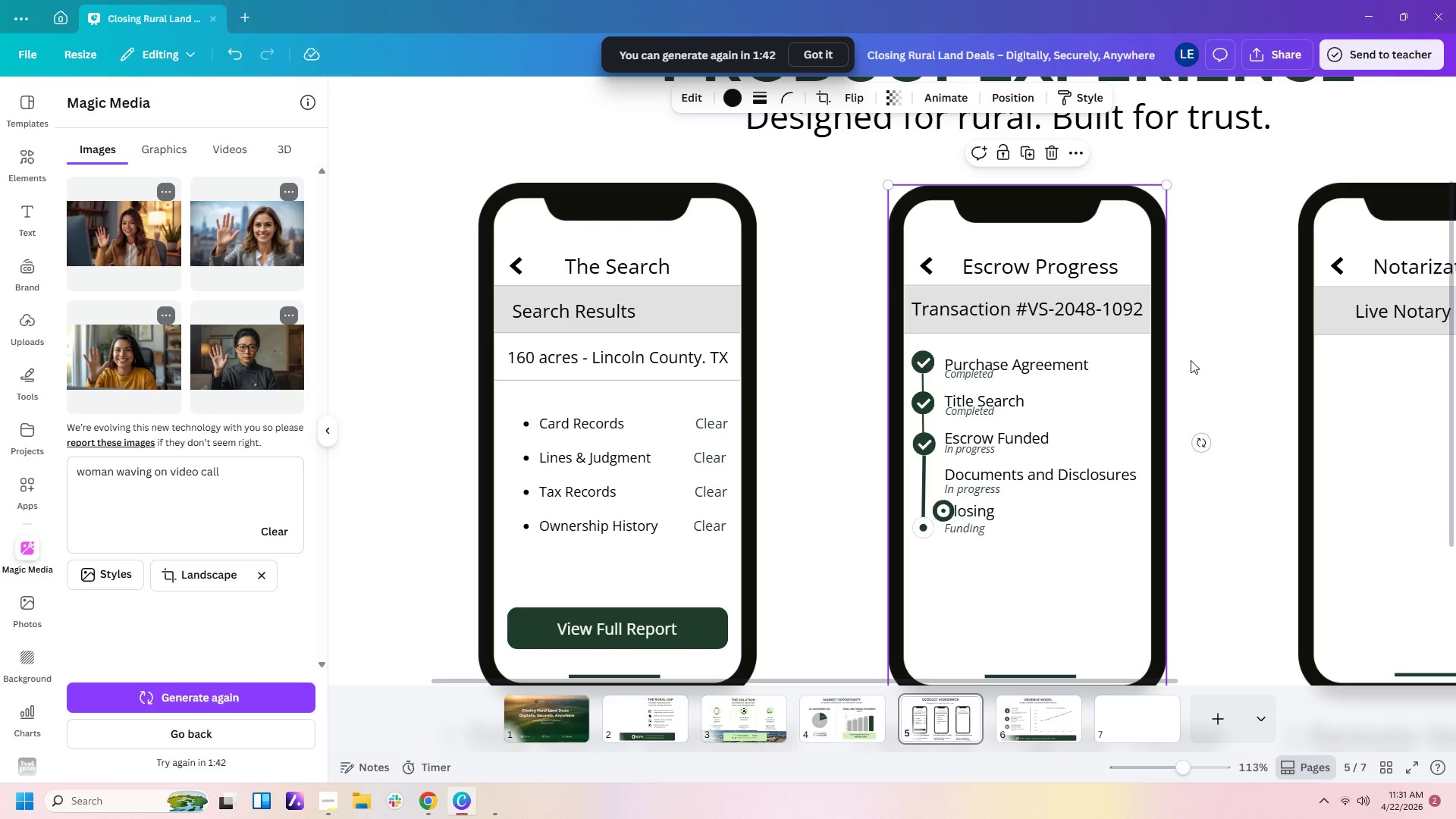 
left_click([1192, 367])
 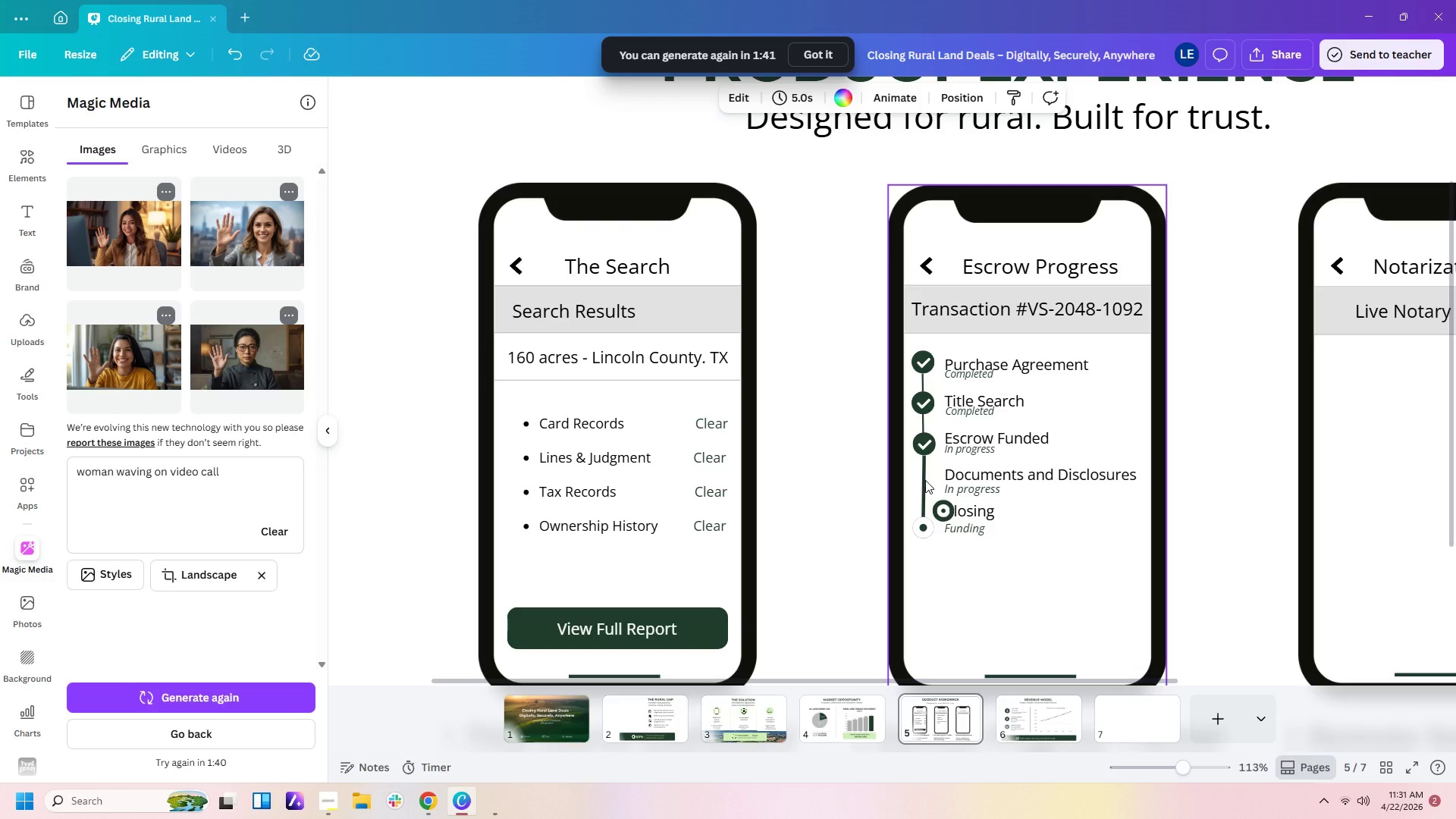 
left_click([926, 479])
 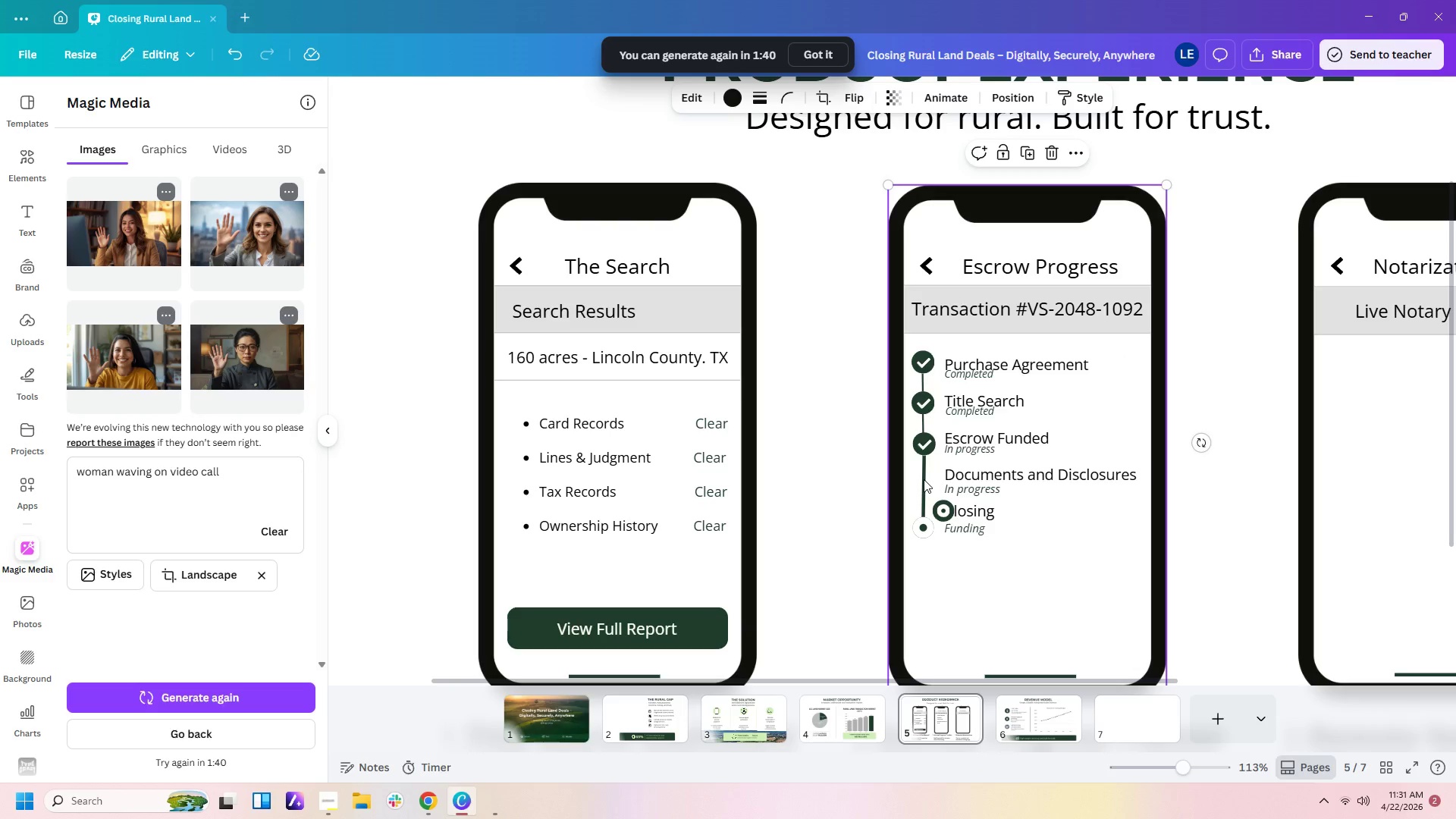 
left_click([924, 479])
 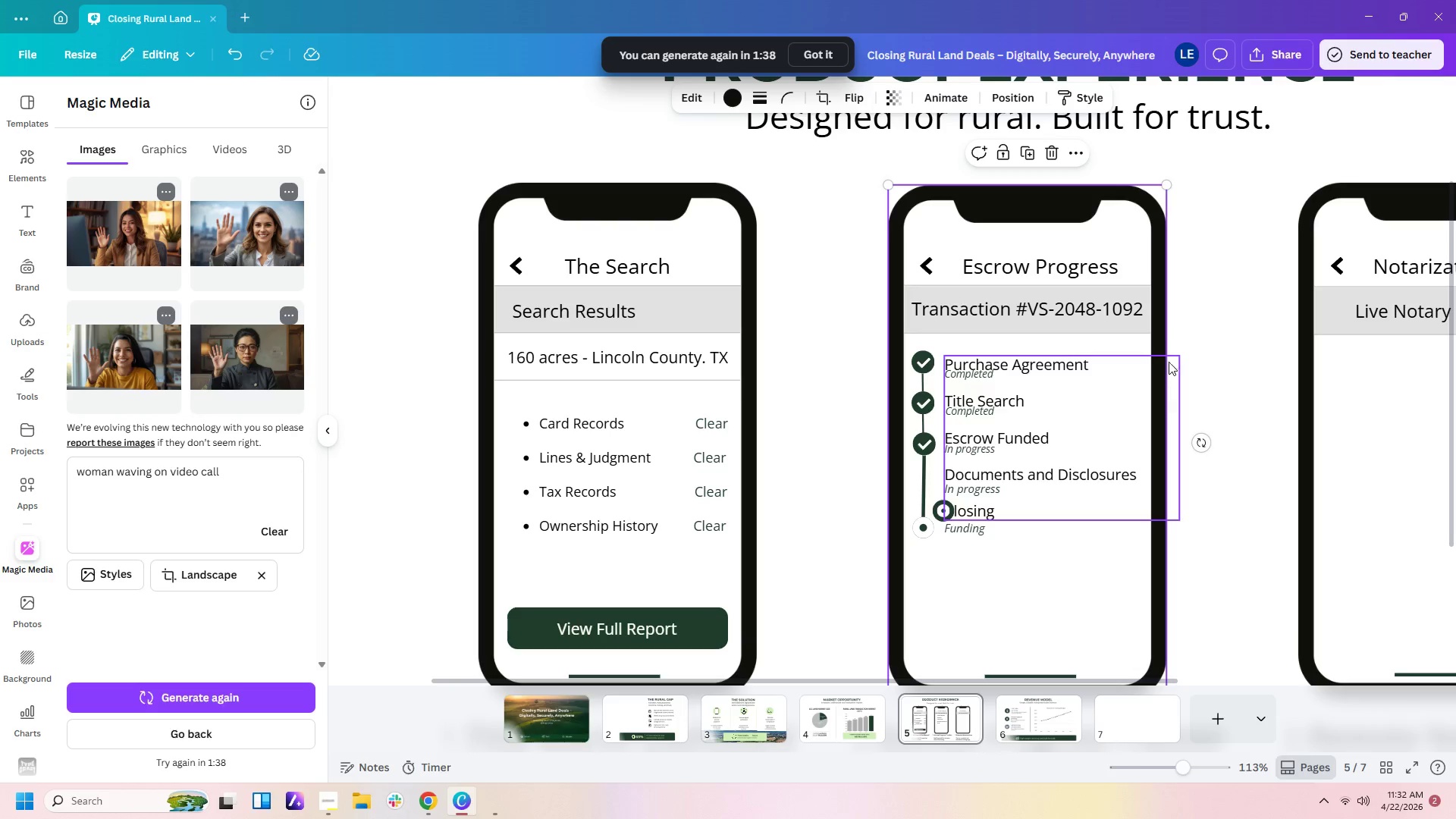 
left_click([1159, 318])
 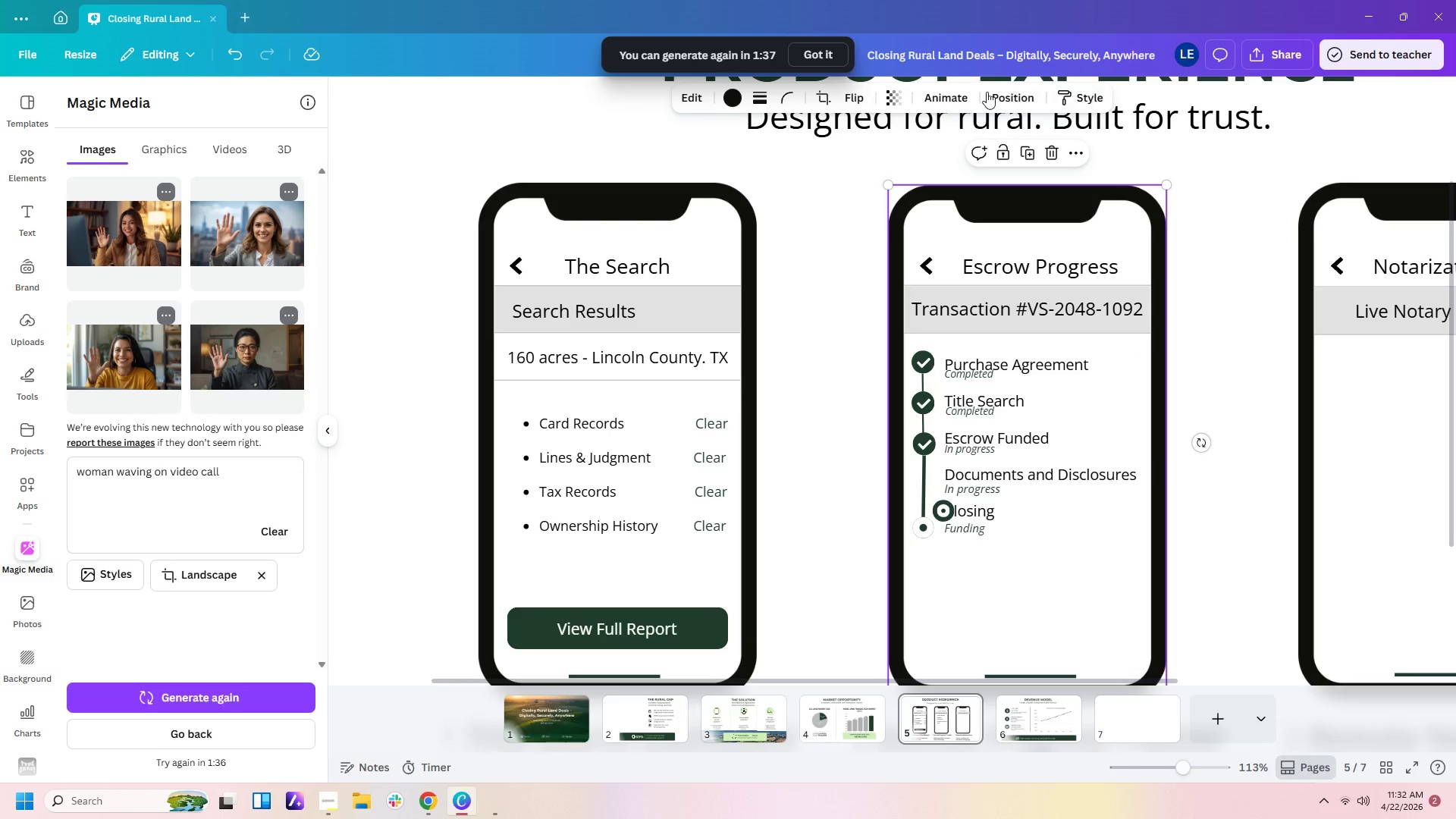 
left_click([1002, 92])
 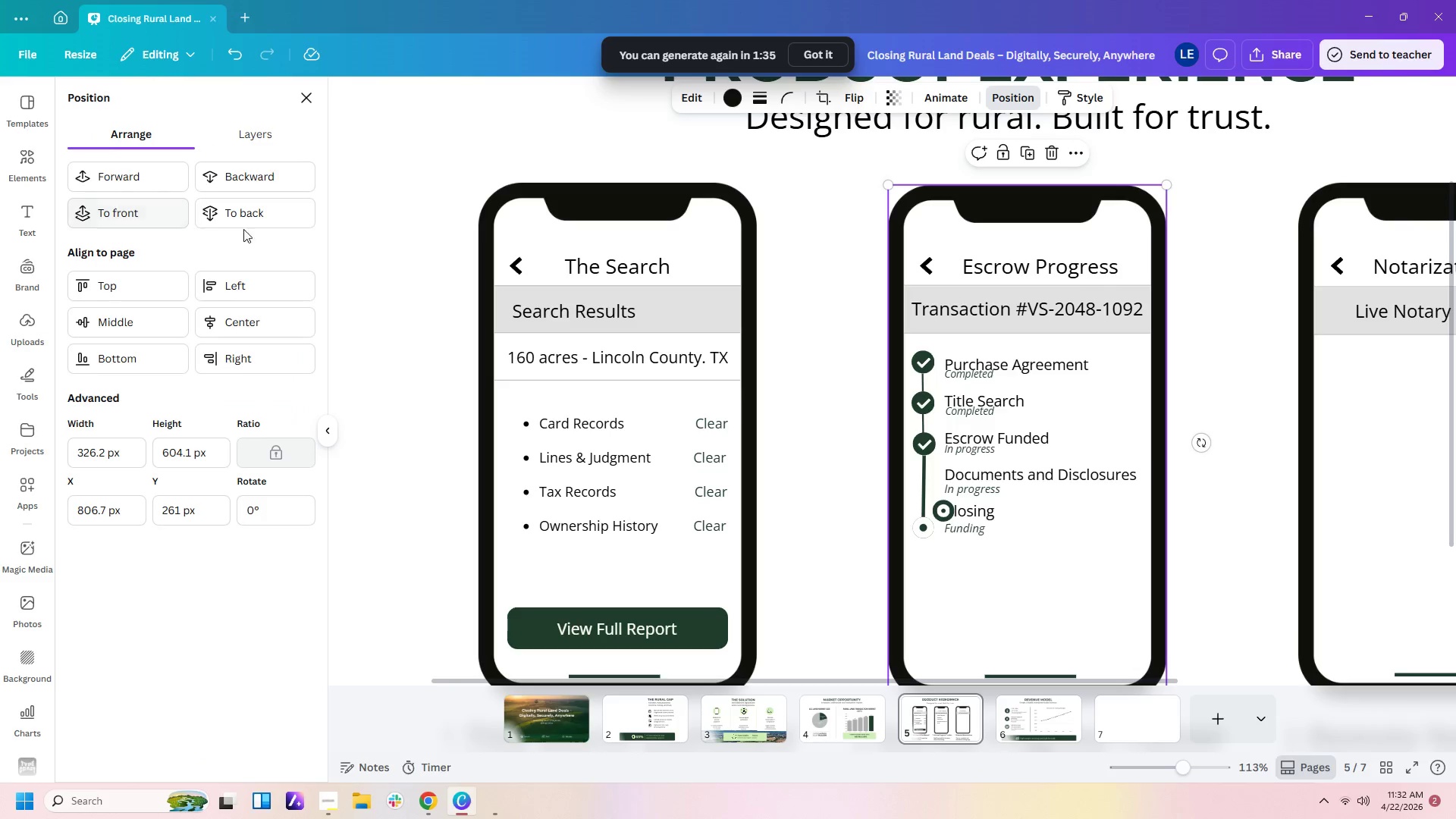 
left_click([254, 218])
 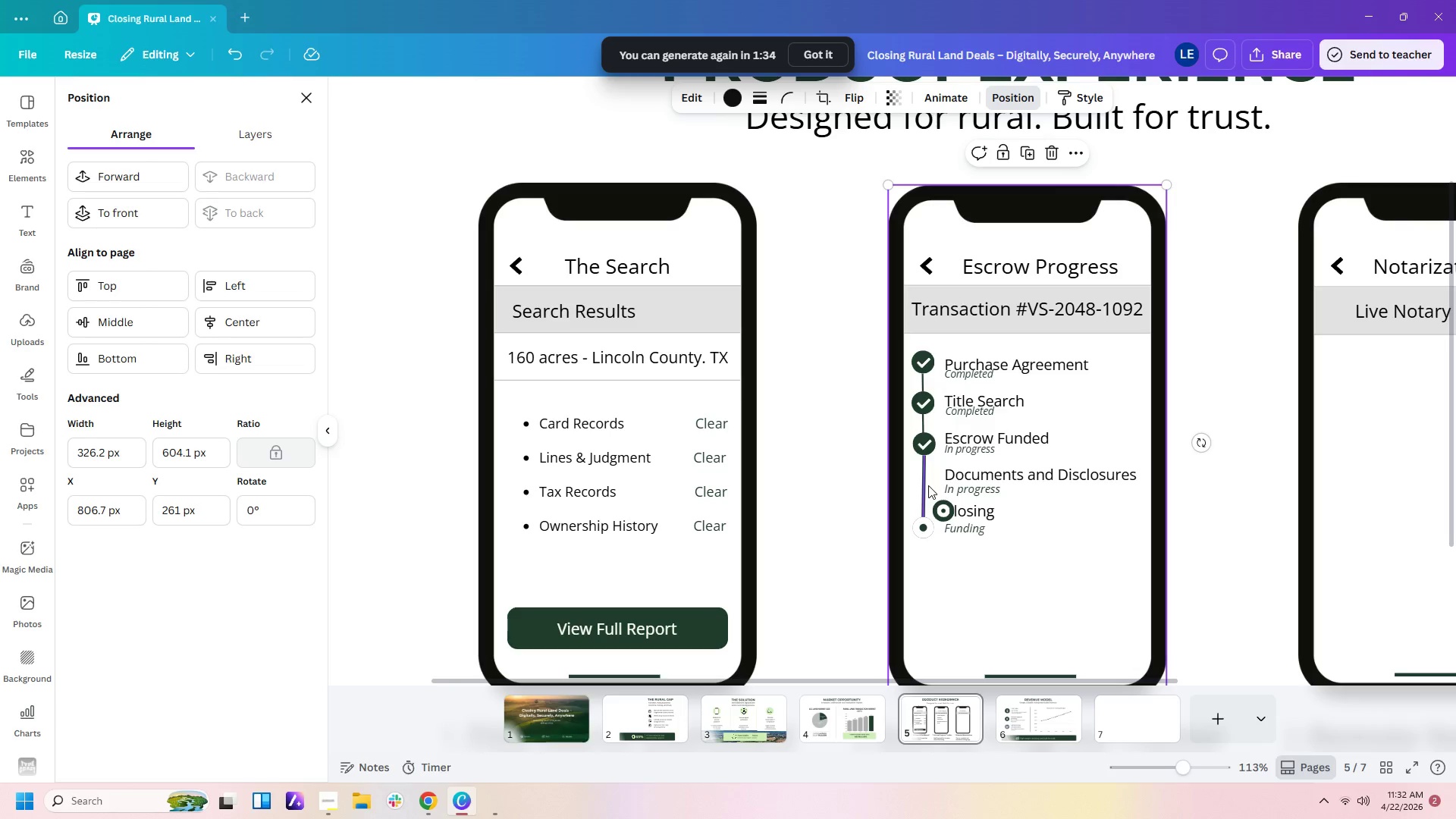 
left_click([924, 485])
 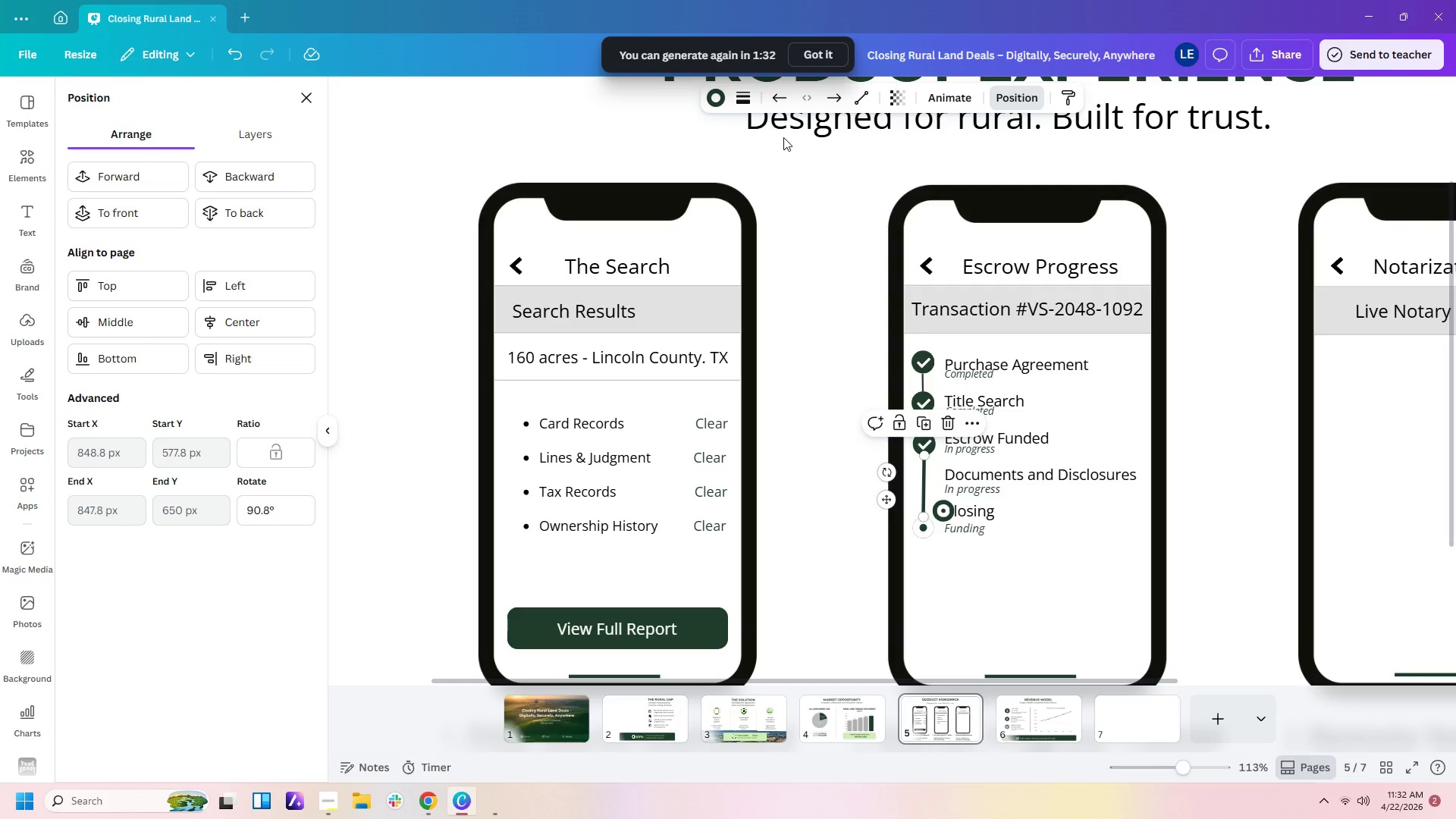 
left_click([744, 95])
 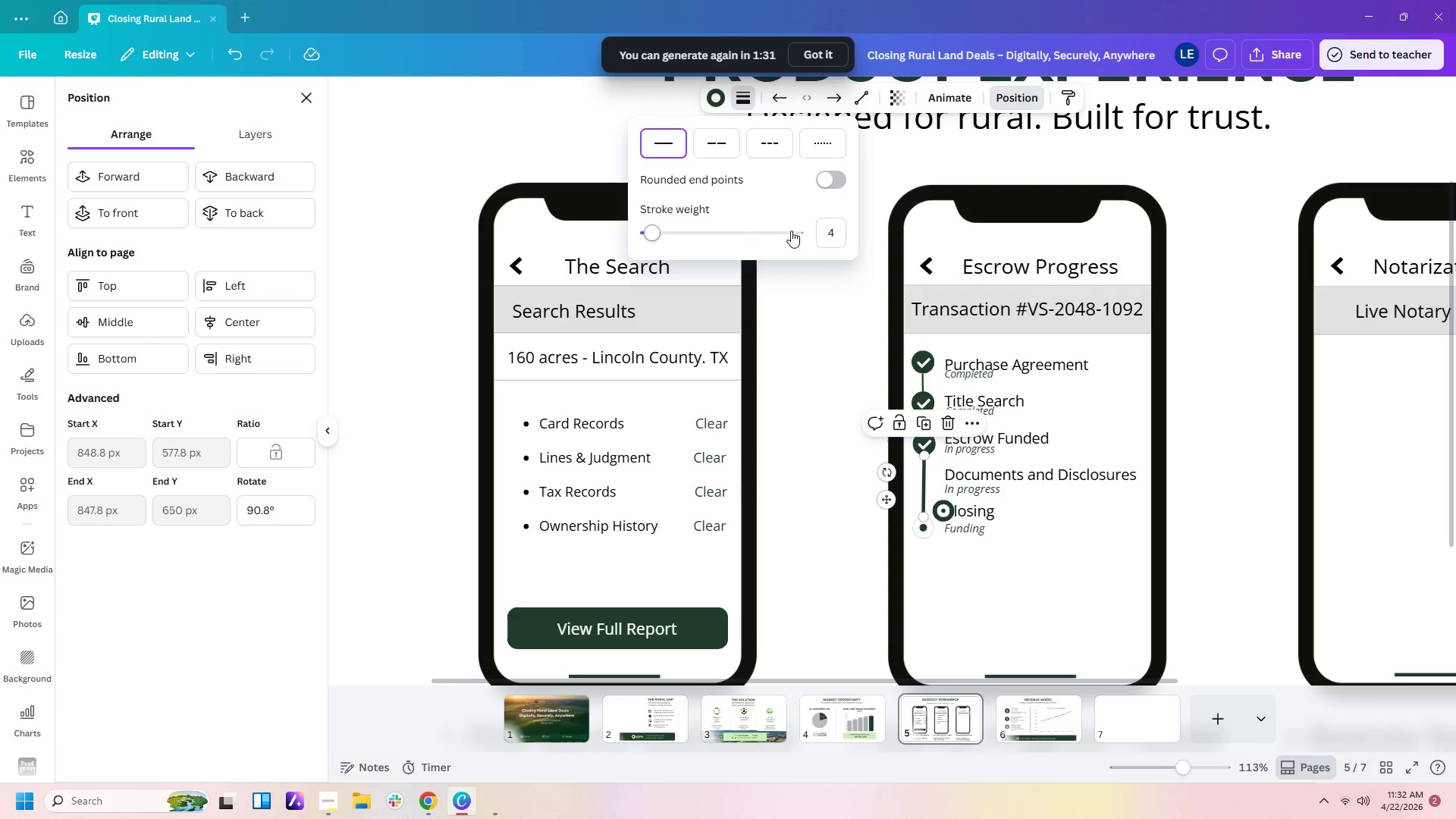 
left_click([821, 237])
 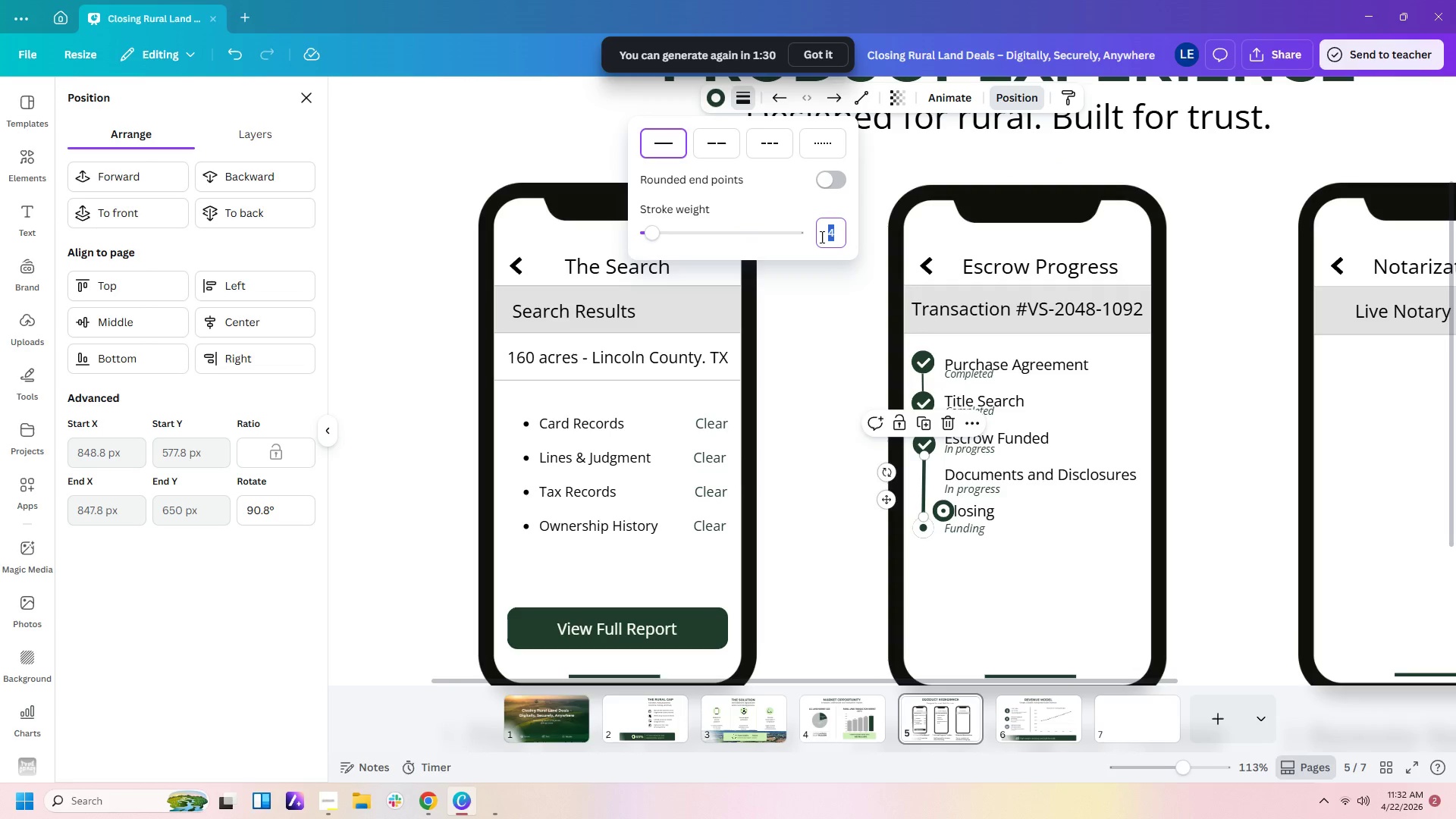 
key(Numpad2)
 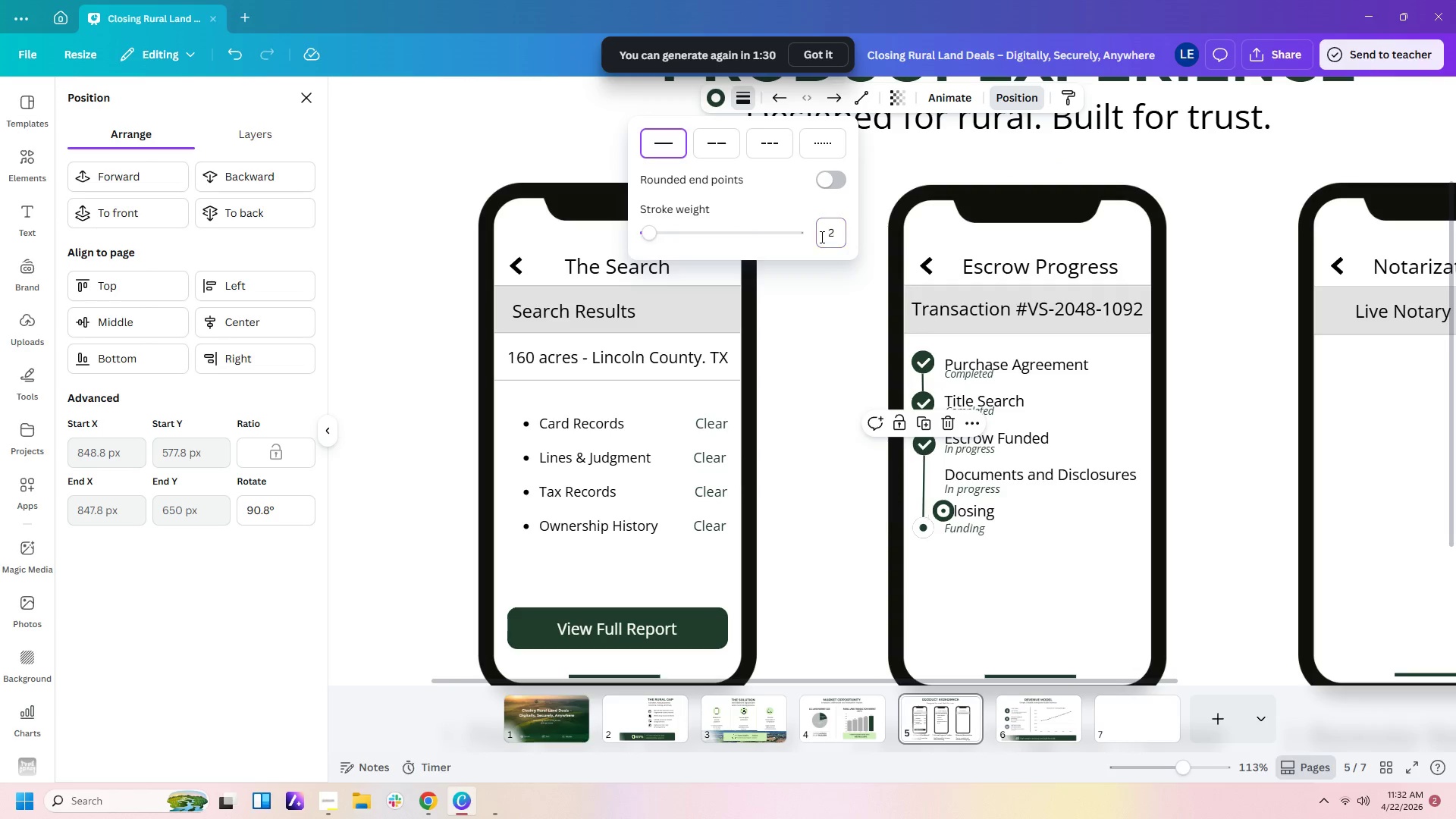 
key(Enter)
 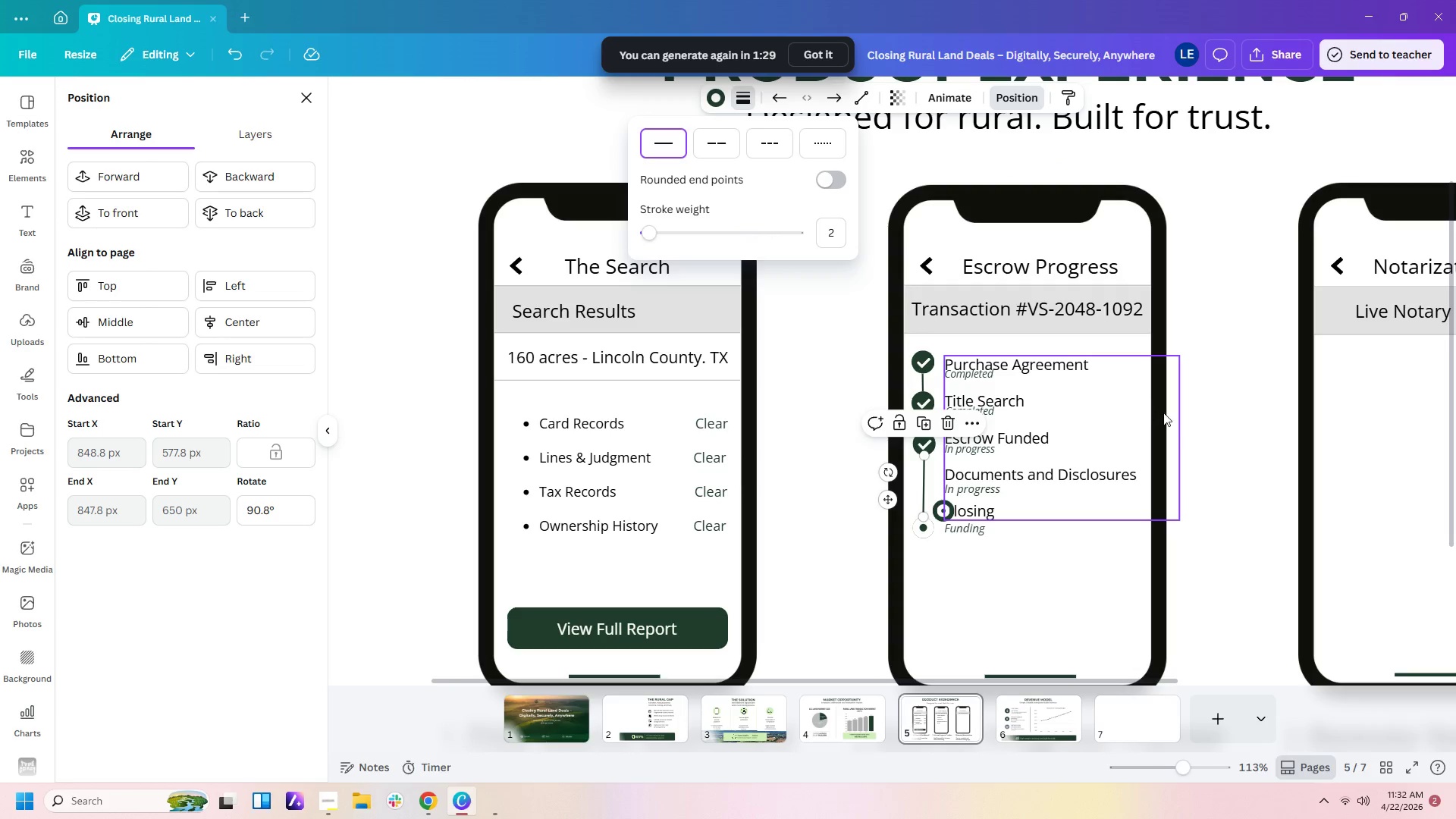 
left_click([1221, 548])
 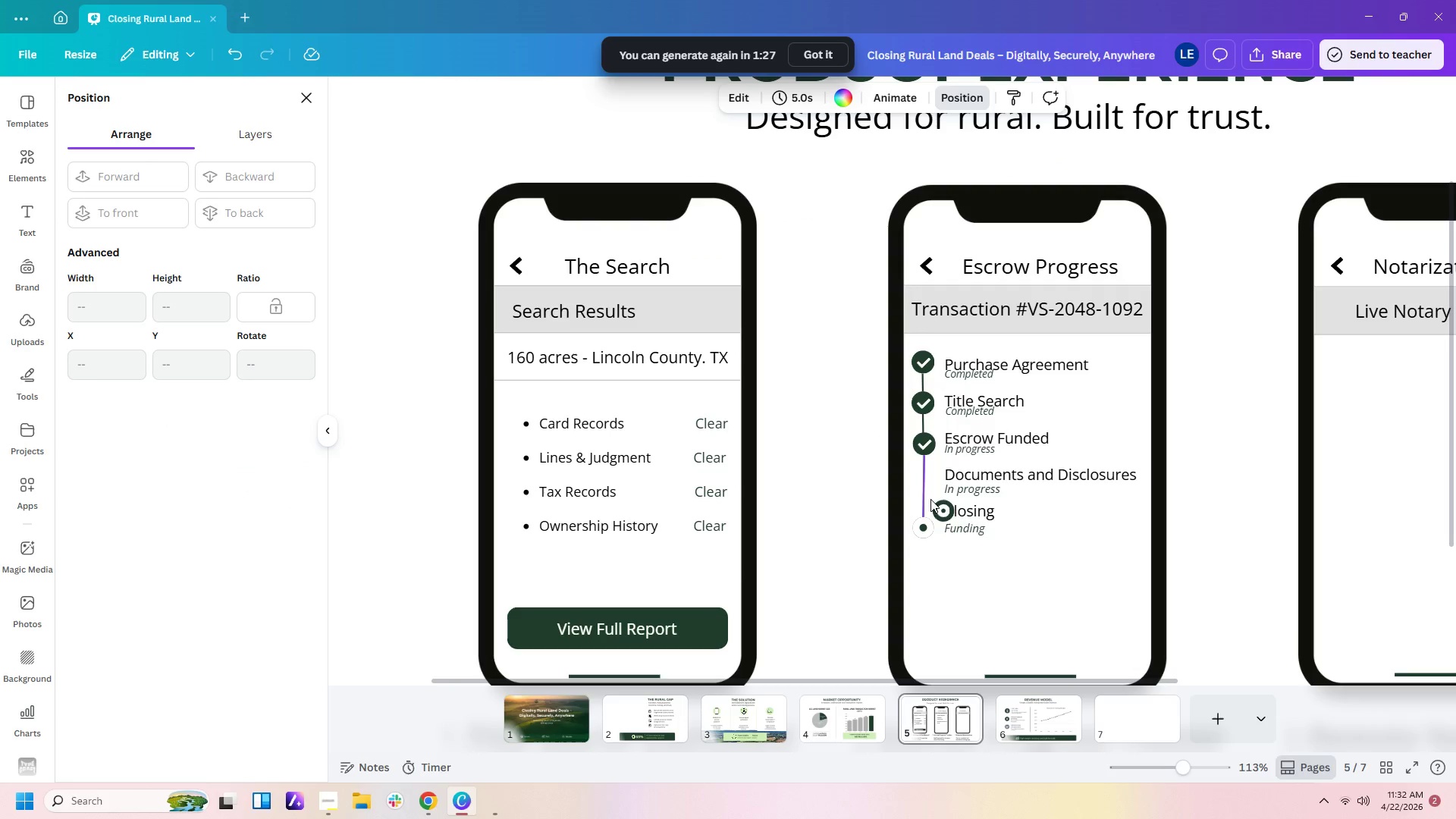 
left_click_drag(start_coordinate=[940, 510], to_coordinate=[921, 482])
 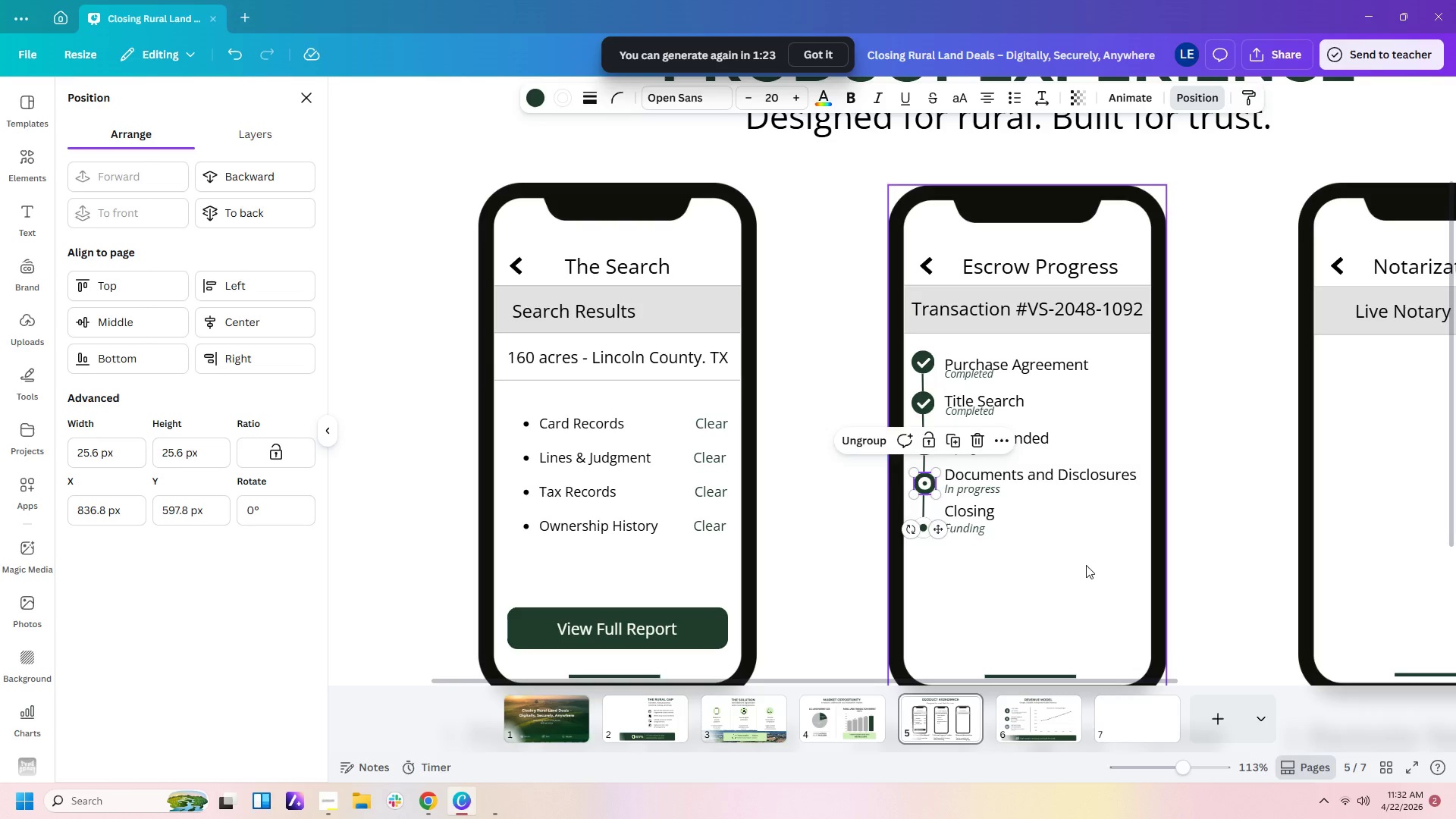 
left_click([1086, 565])
 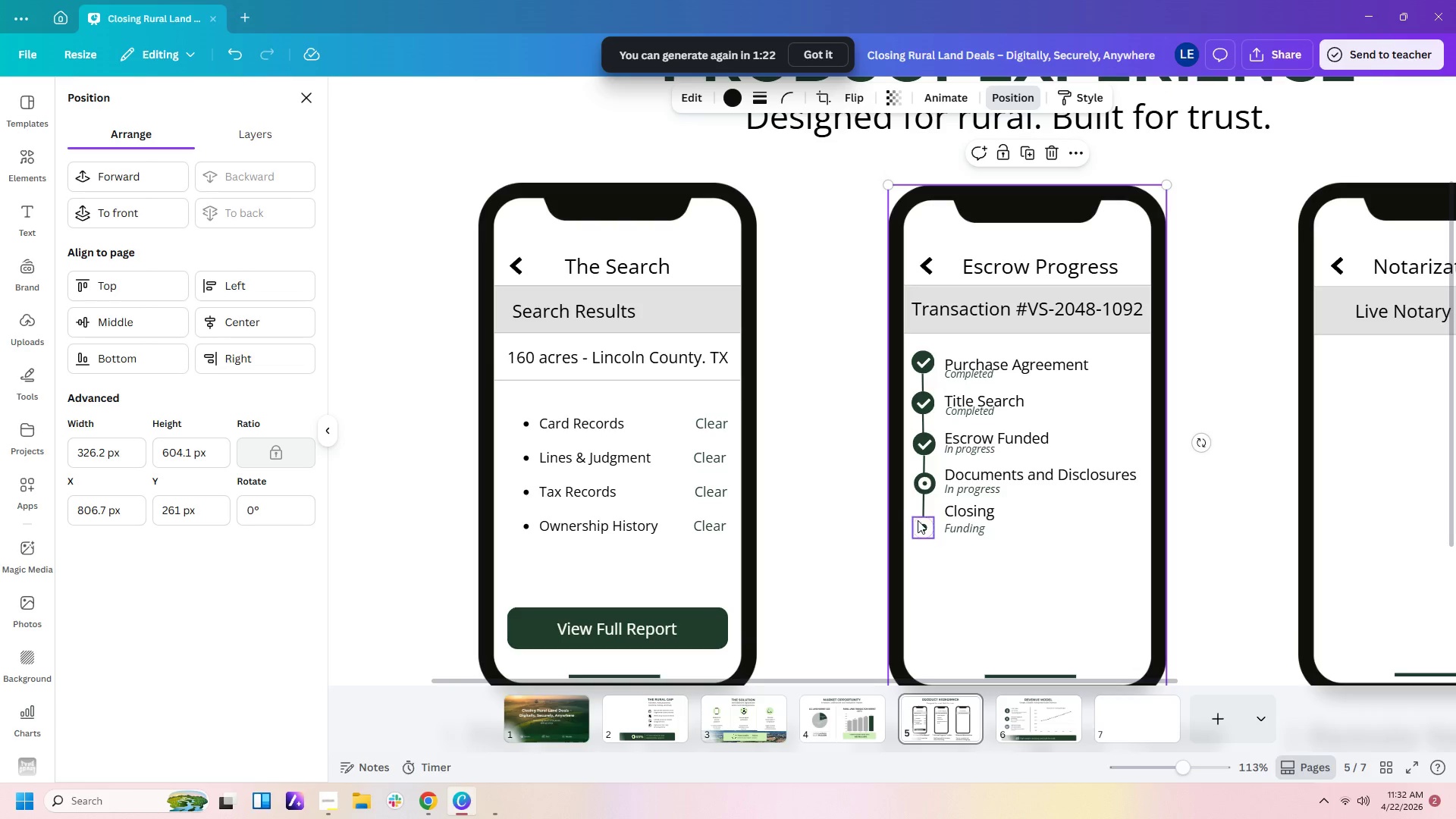 
left_click_drag(start_coordinate=[924, 520], to_coordinate=[924, 513])
 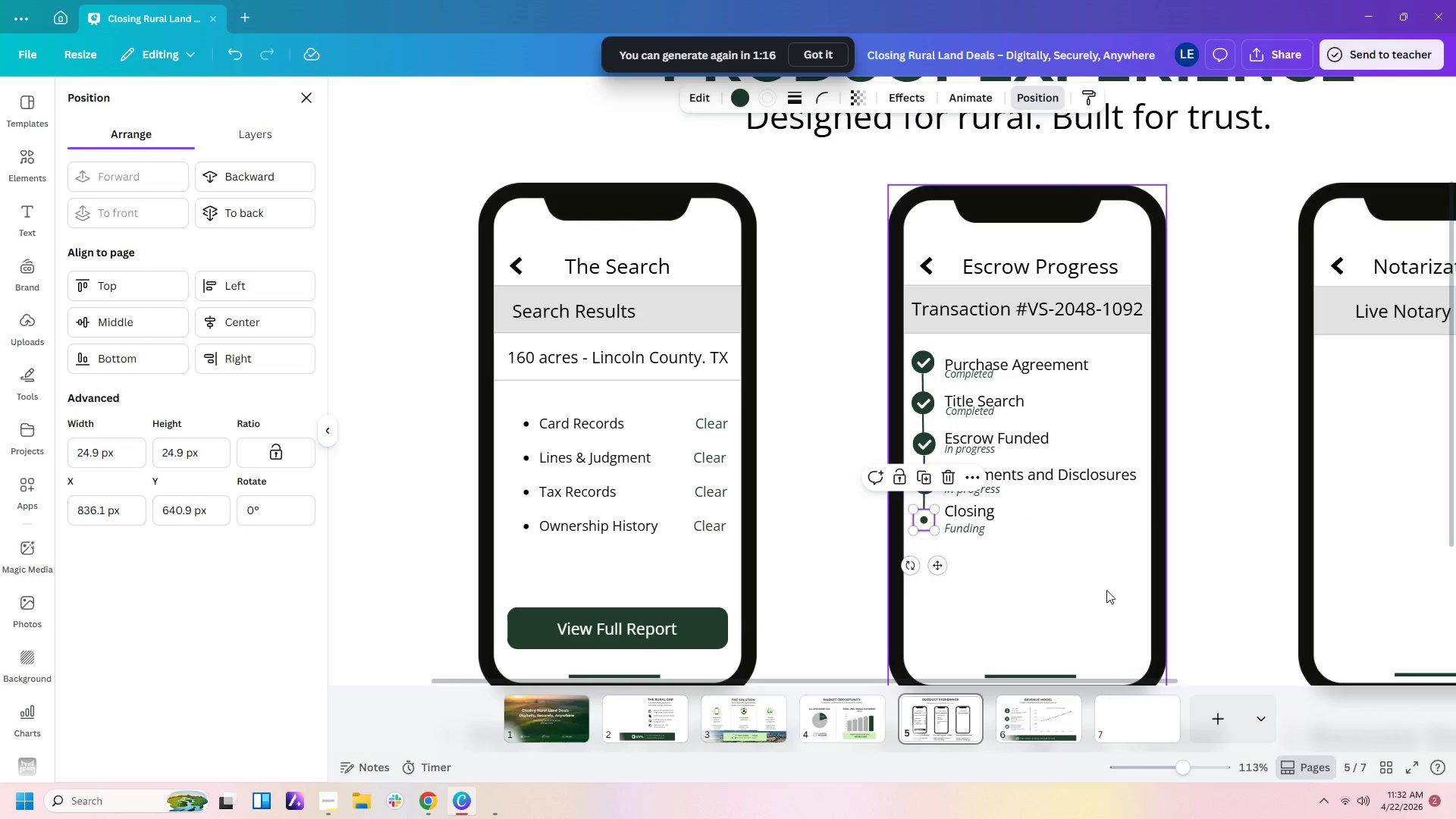 
left_click([1102, 588])
 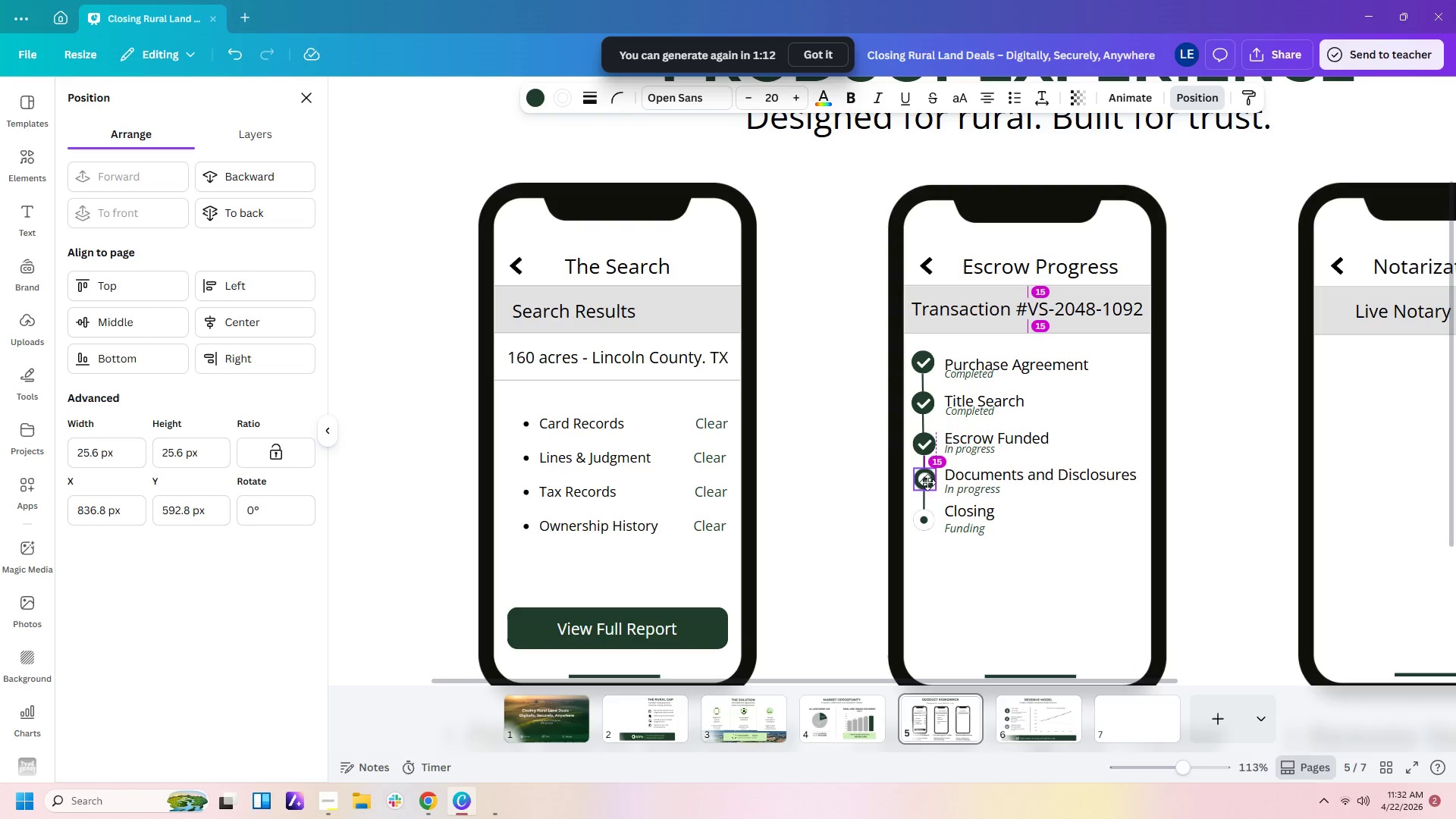 
left_click_drag(start_coordinate=[927, 521], to_coordinate=[927, 517])
 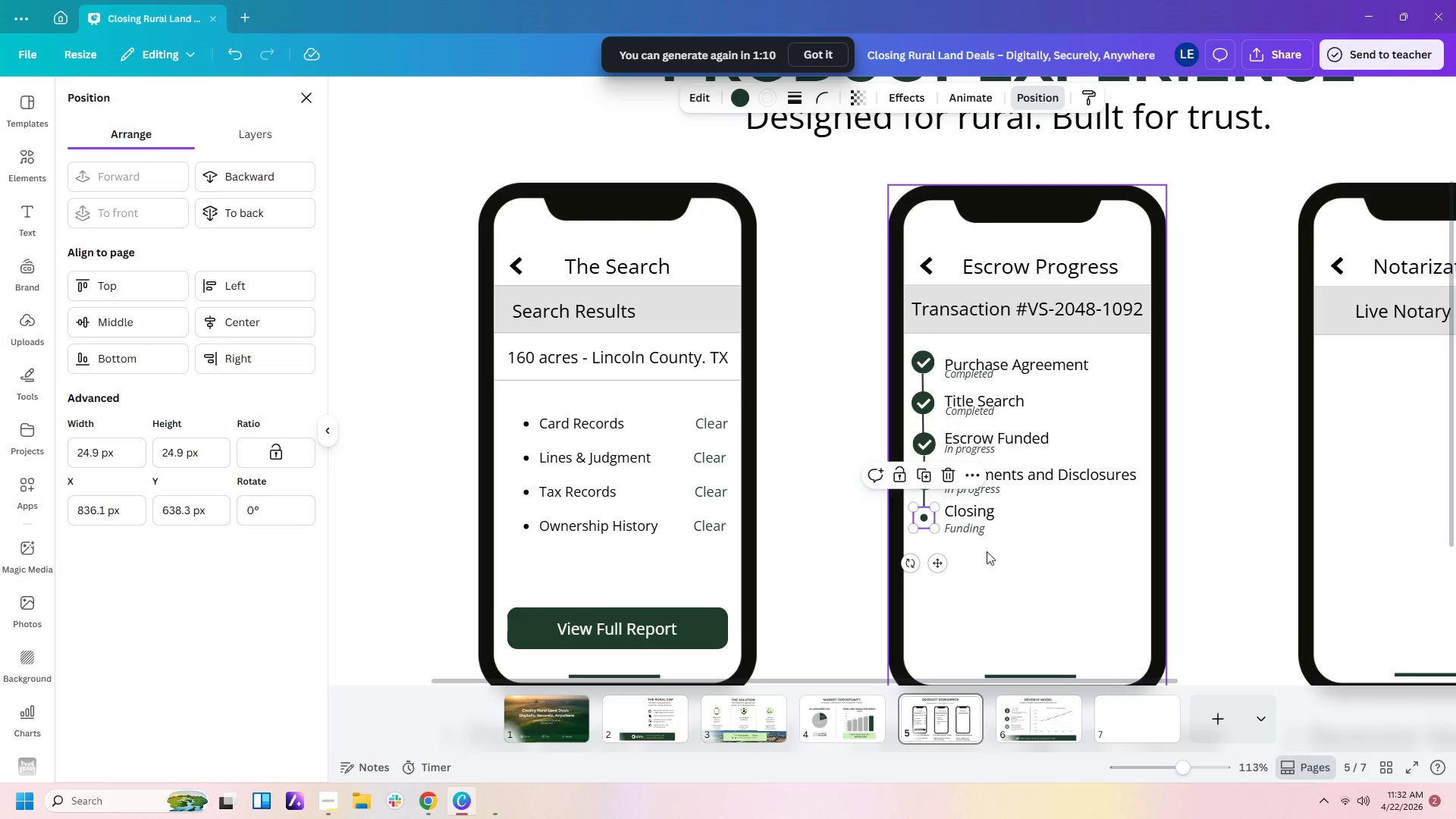 
left_click([987, 551])
 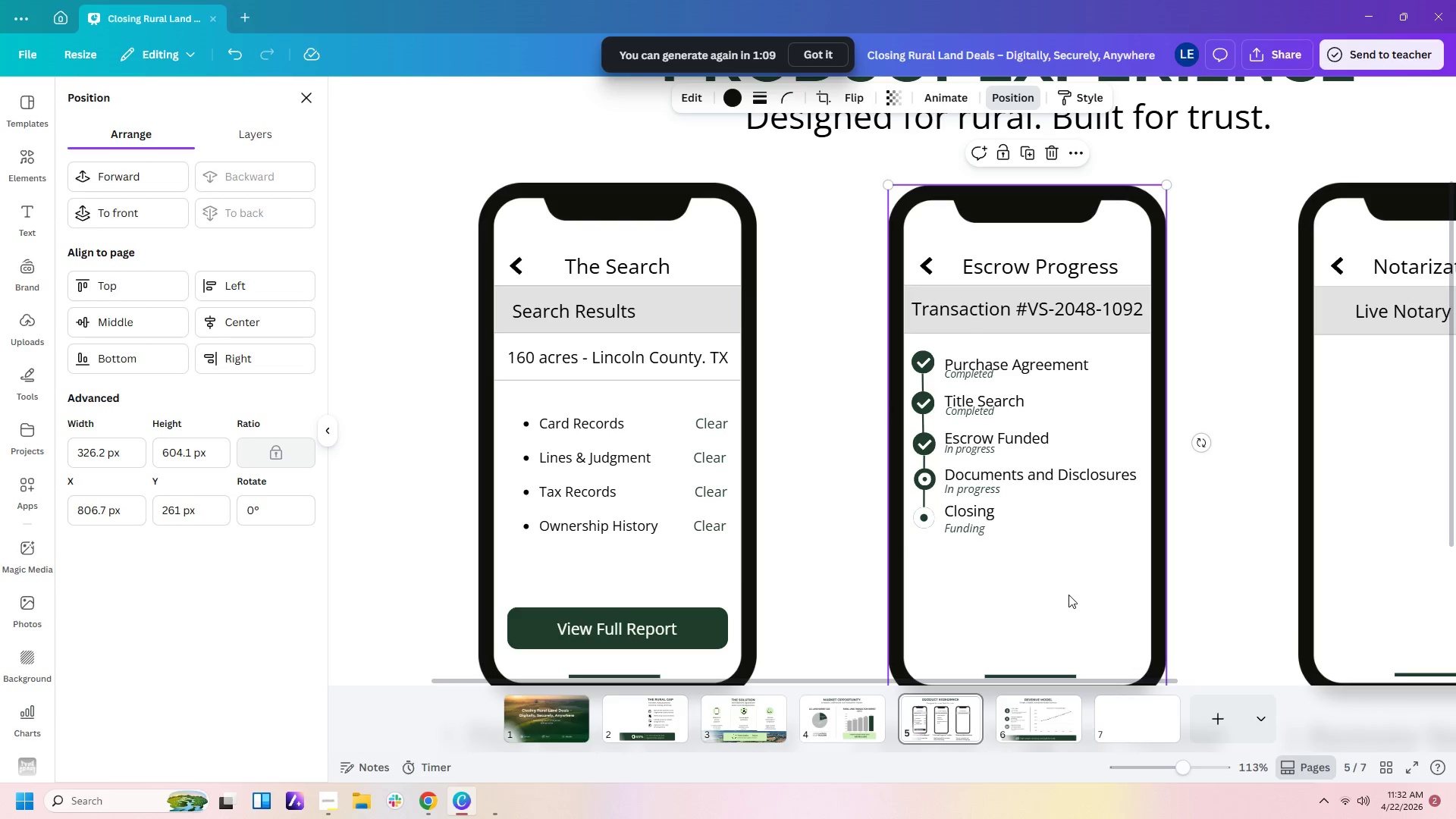 
left_click([1071, 595])
 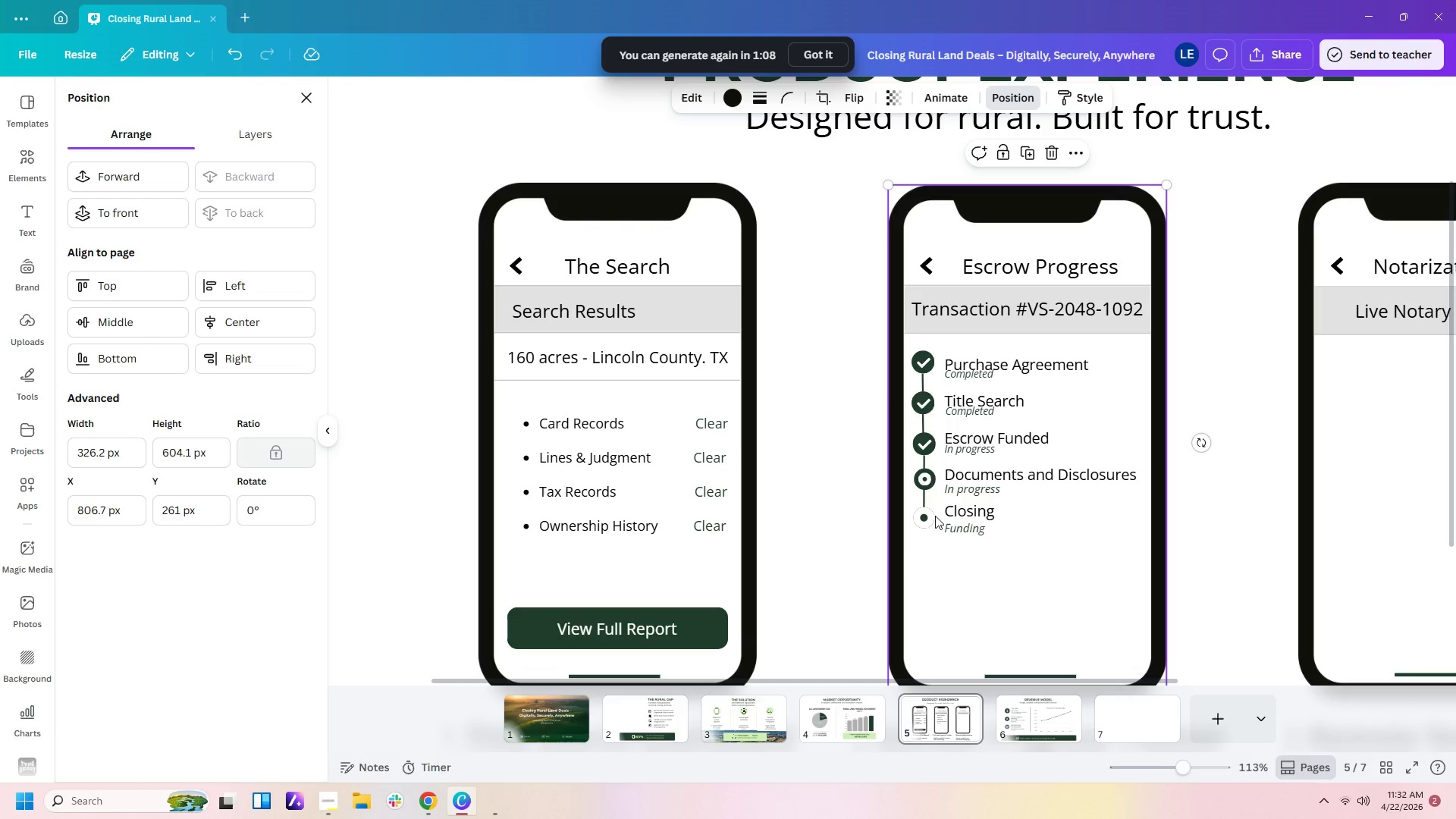 
left_click([925, 516])
 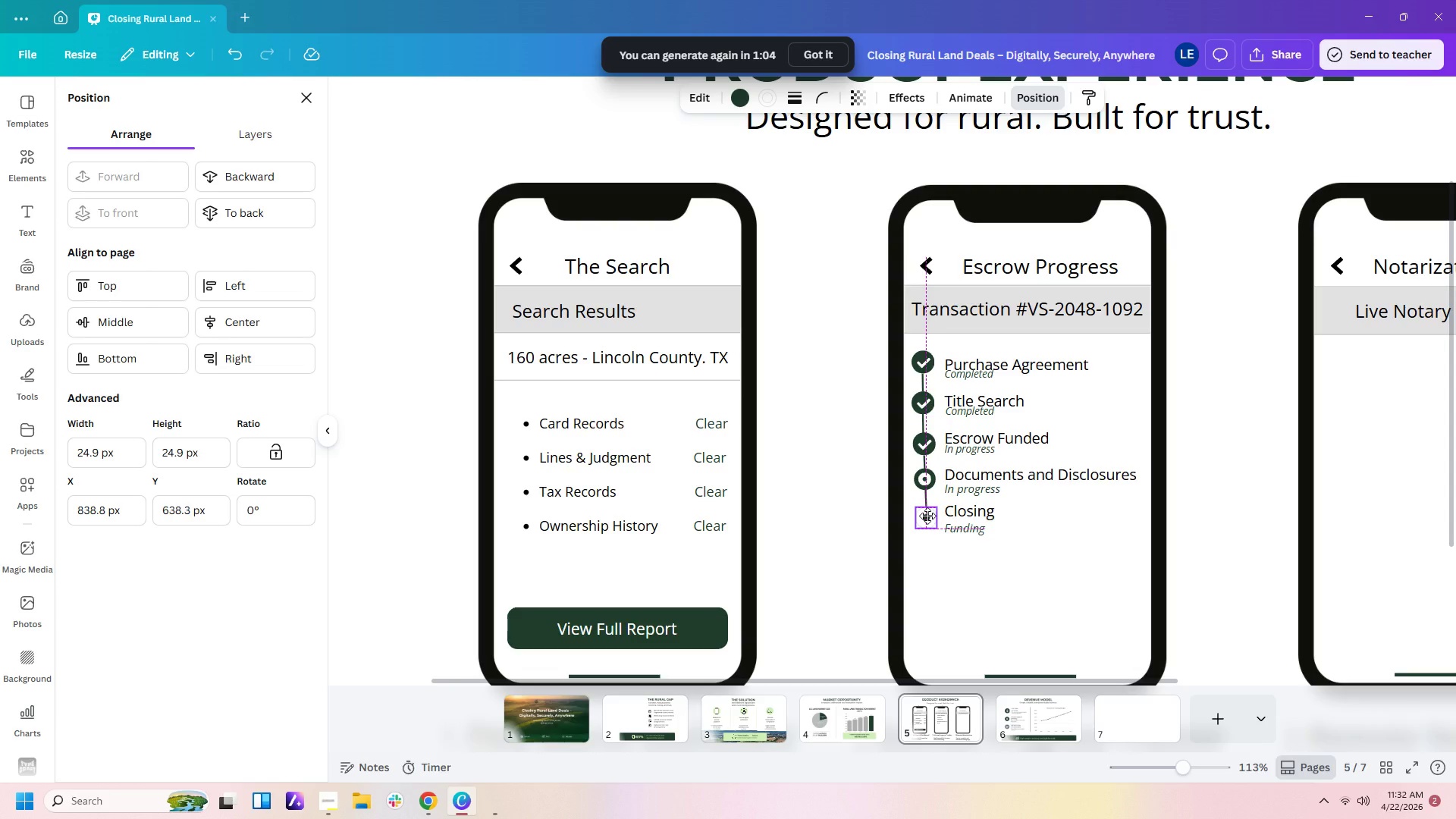 
wait(5.77)
 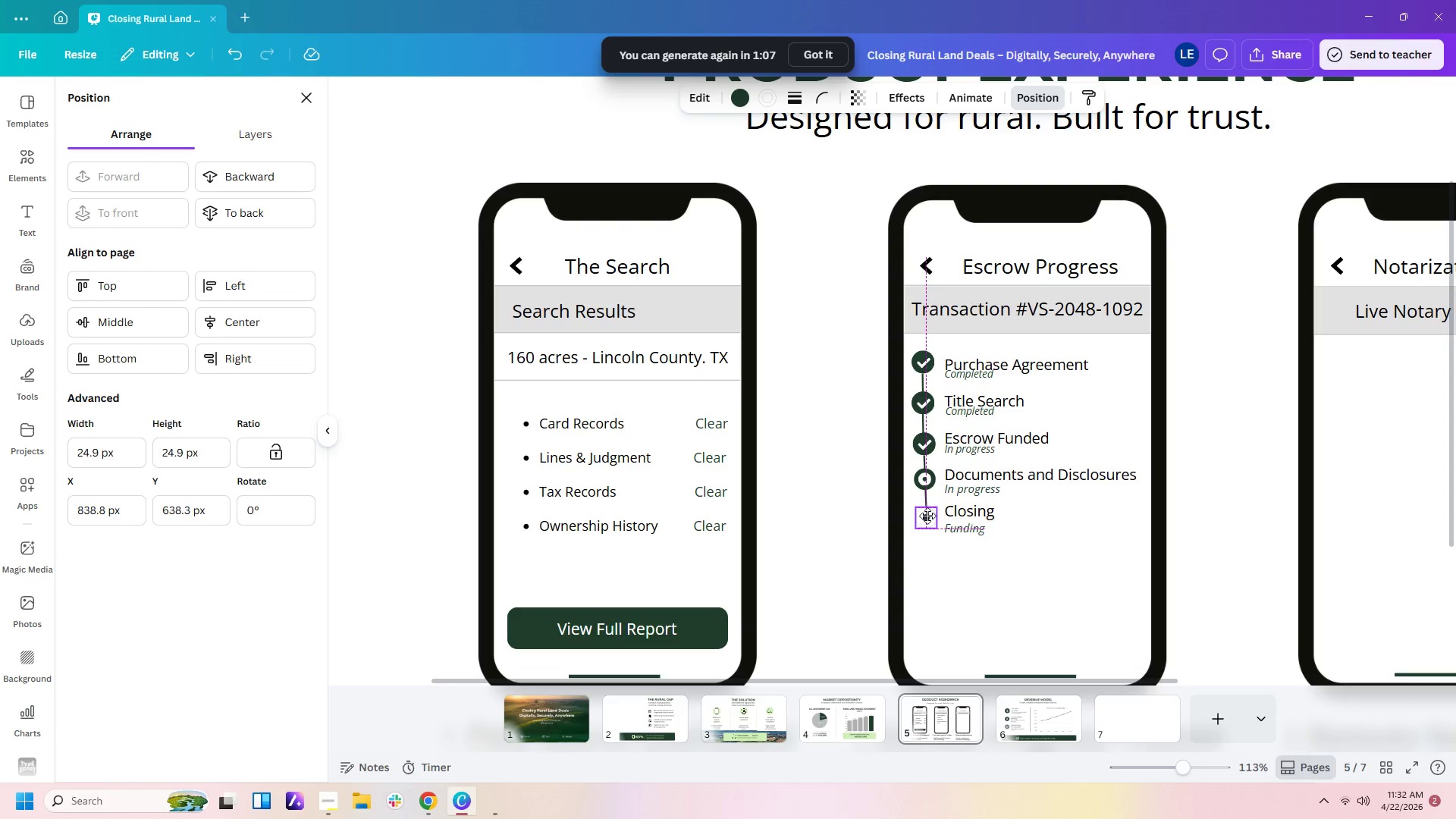 
left_click([1019, 591])
 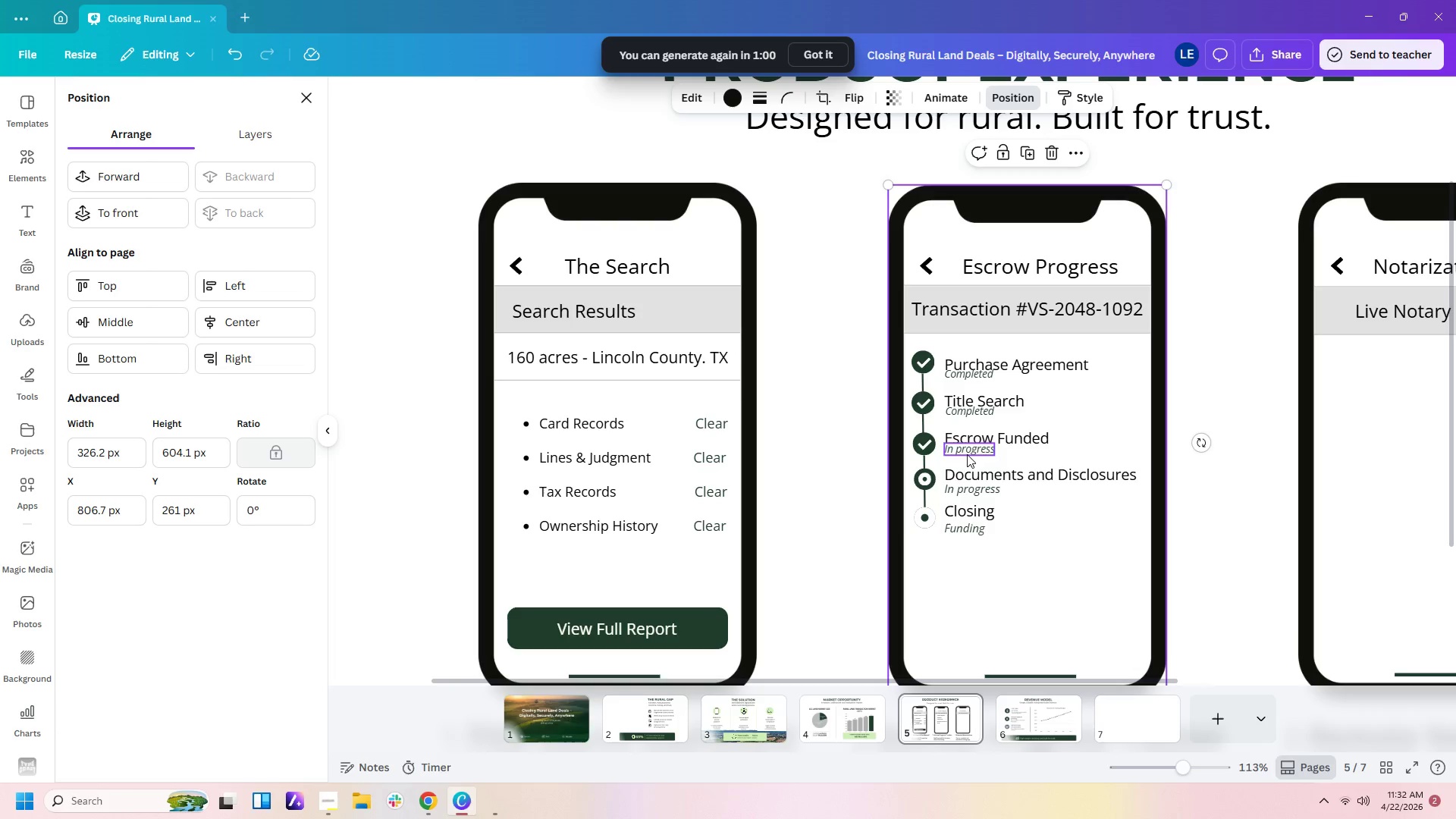 
left_click_drag(start_coordinate=[925, 444], to_coordinate=[924, 440])
 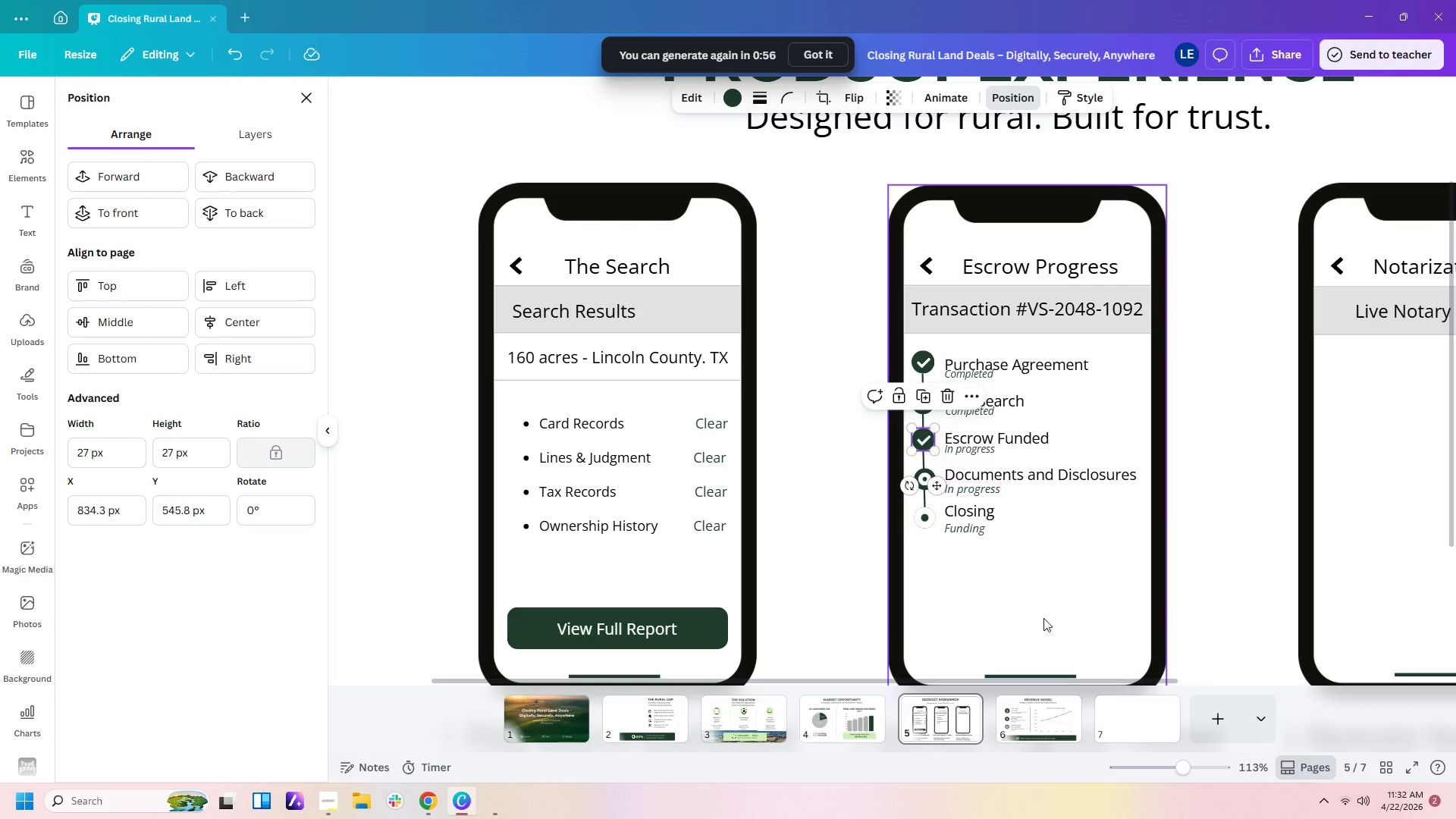 
left_click([1043, 618])
 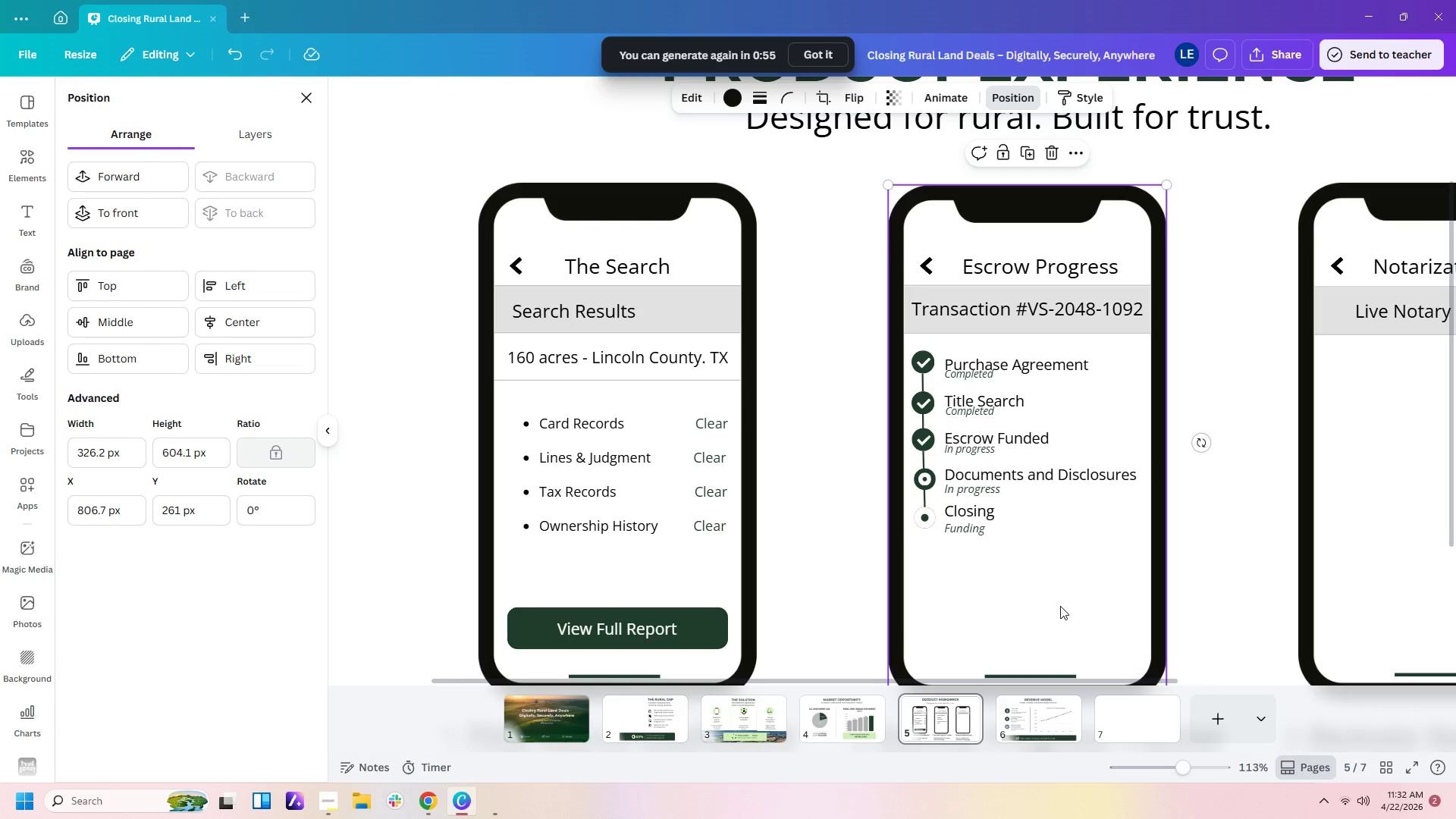 
left_click([1060, 606])
 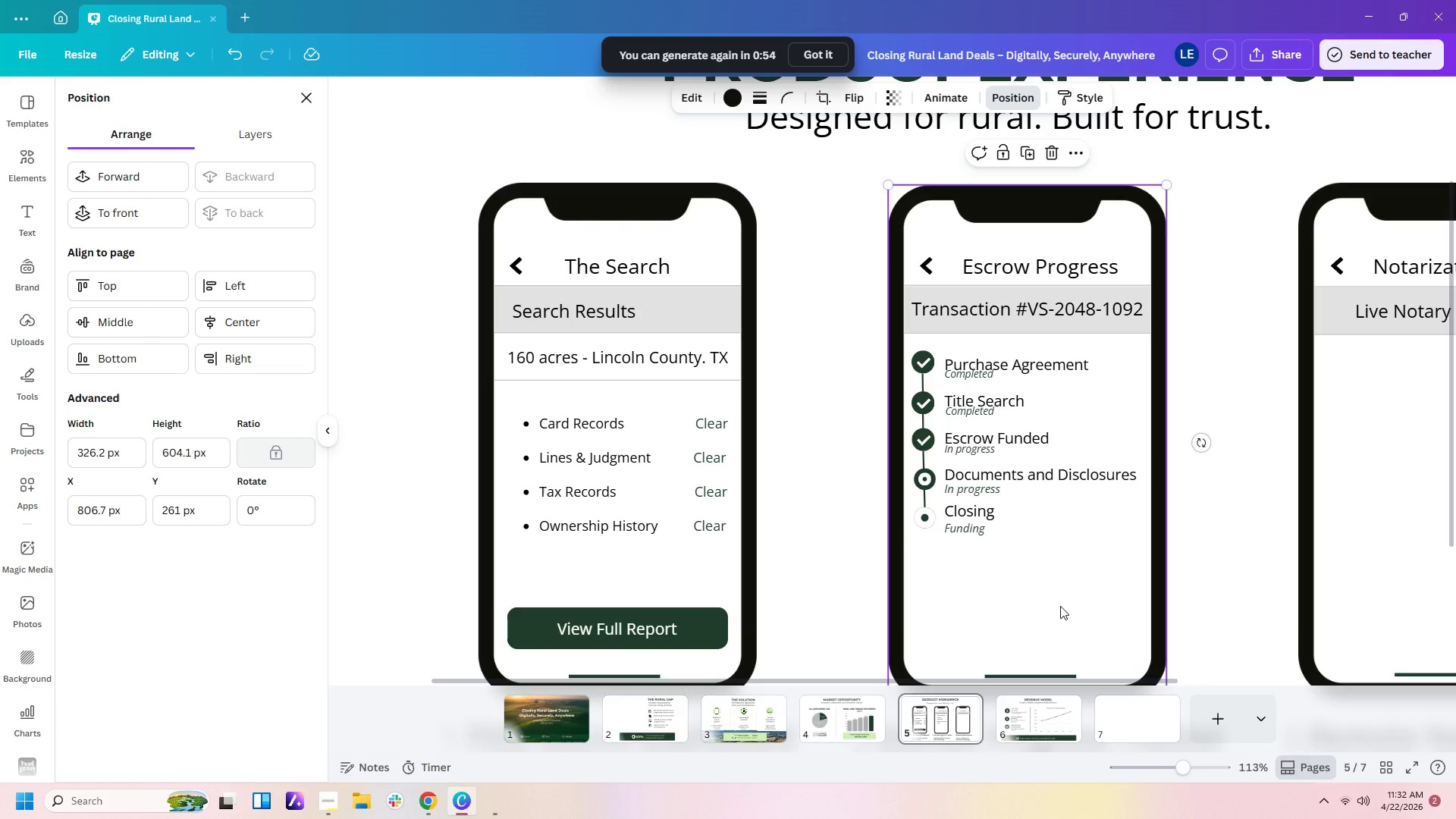 
key(Control+ControlLeft)
 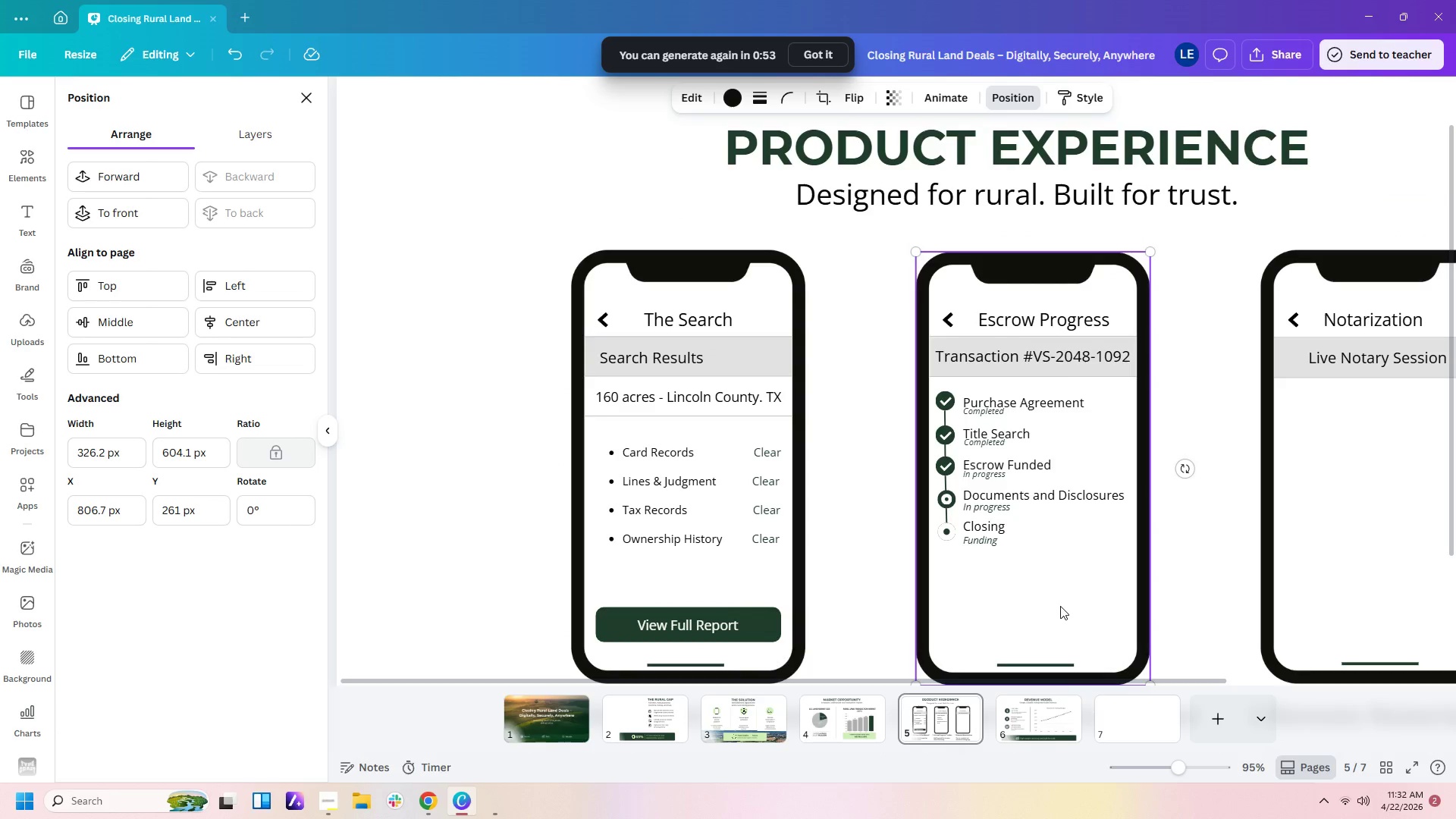 
scroll: coordinate [1060, 606], scroll_direction: down, amount: 1.0
 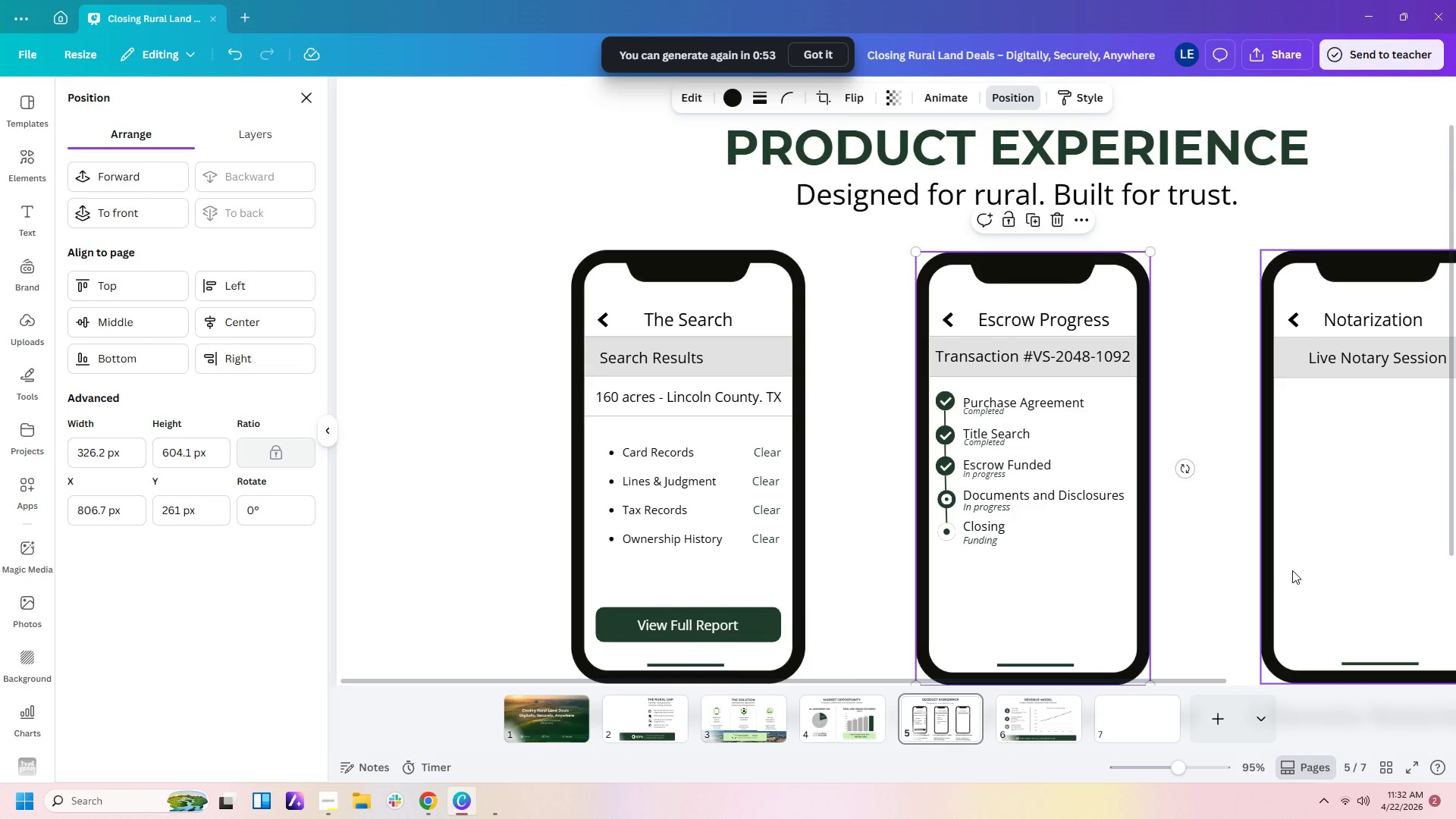 
left_click_drag(start_coordinate=[1292, 570], to_coordinate=[1084, 570])
 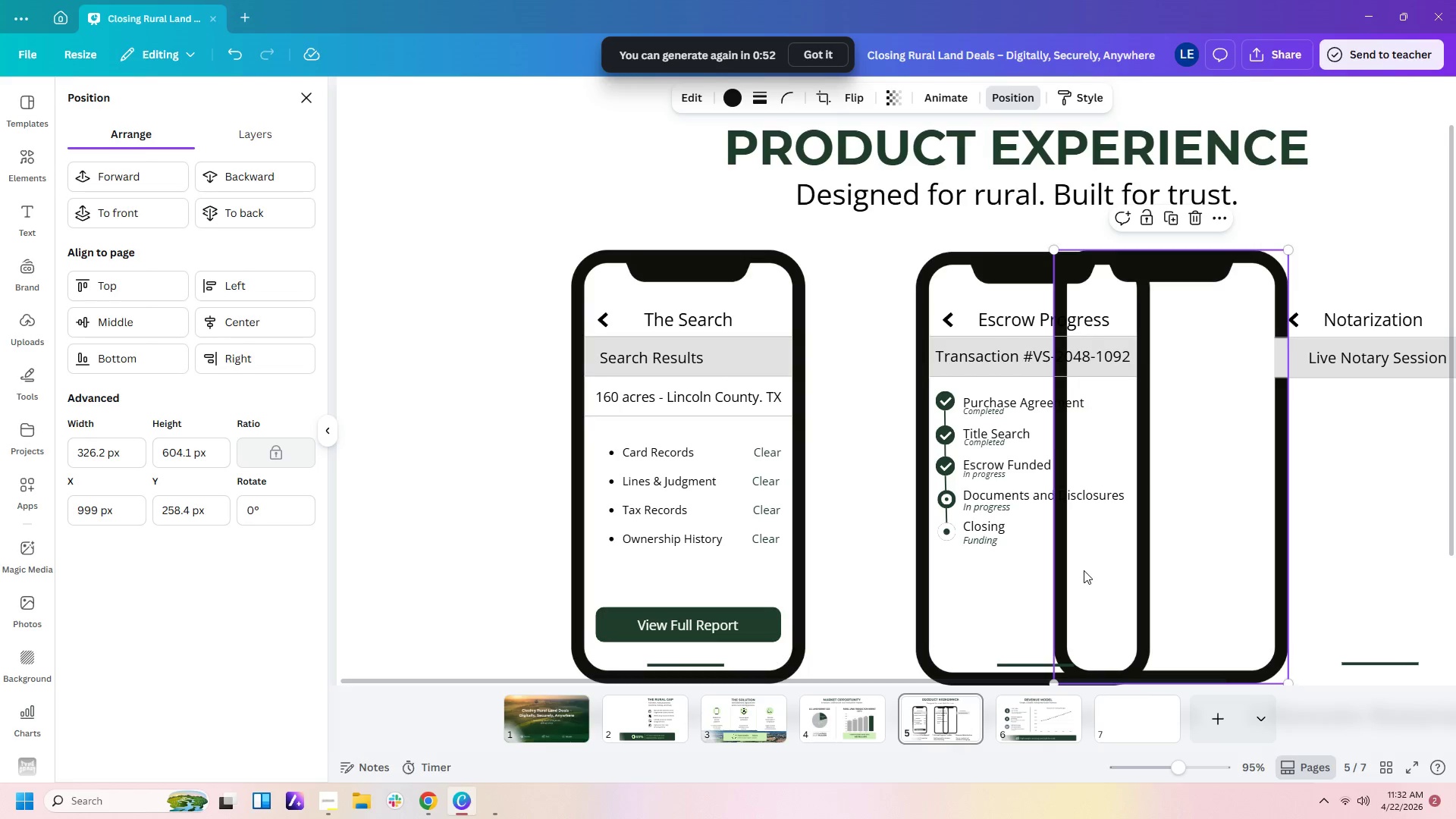 
key(Control+Z)
 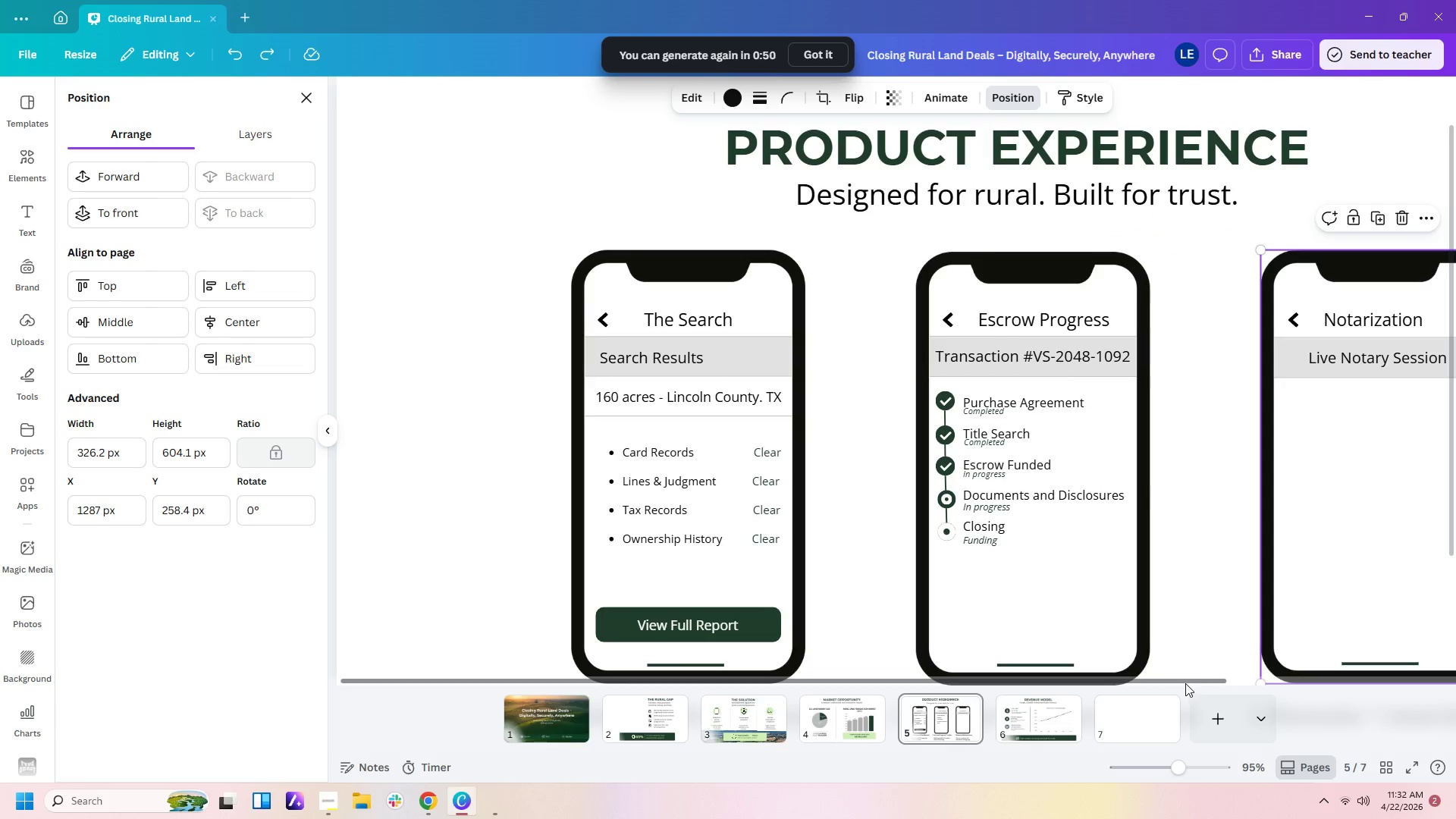 
left_click_drag(start_coordinate=[1185, 682], to_coordinate=[1328, 695])
 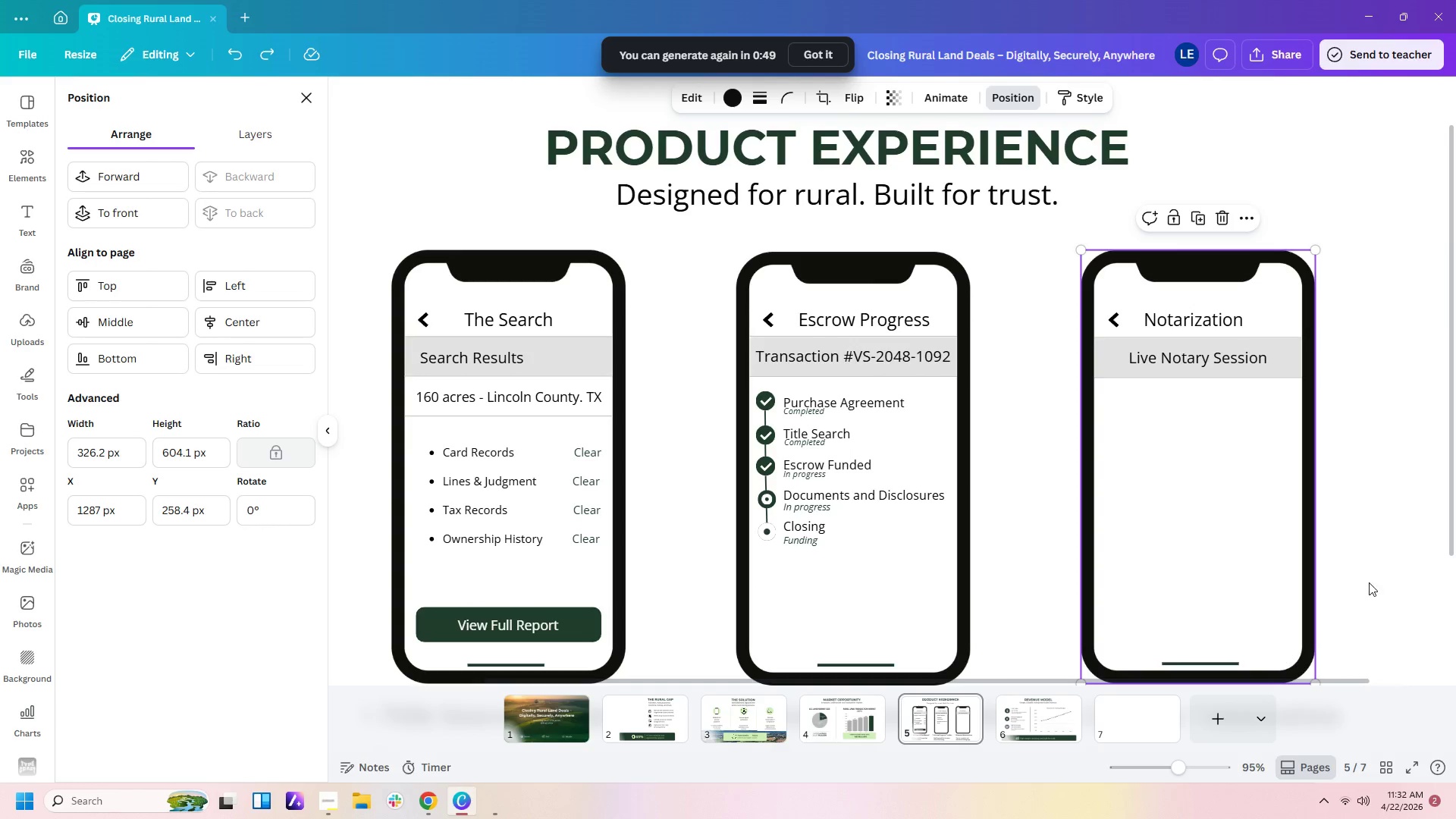 
left_click([1369, 582])
 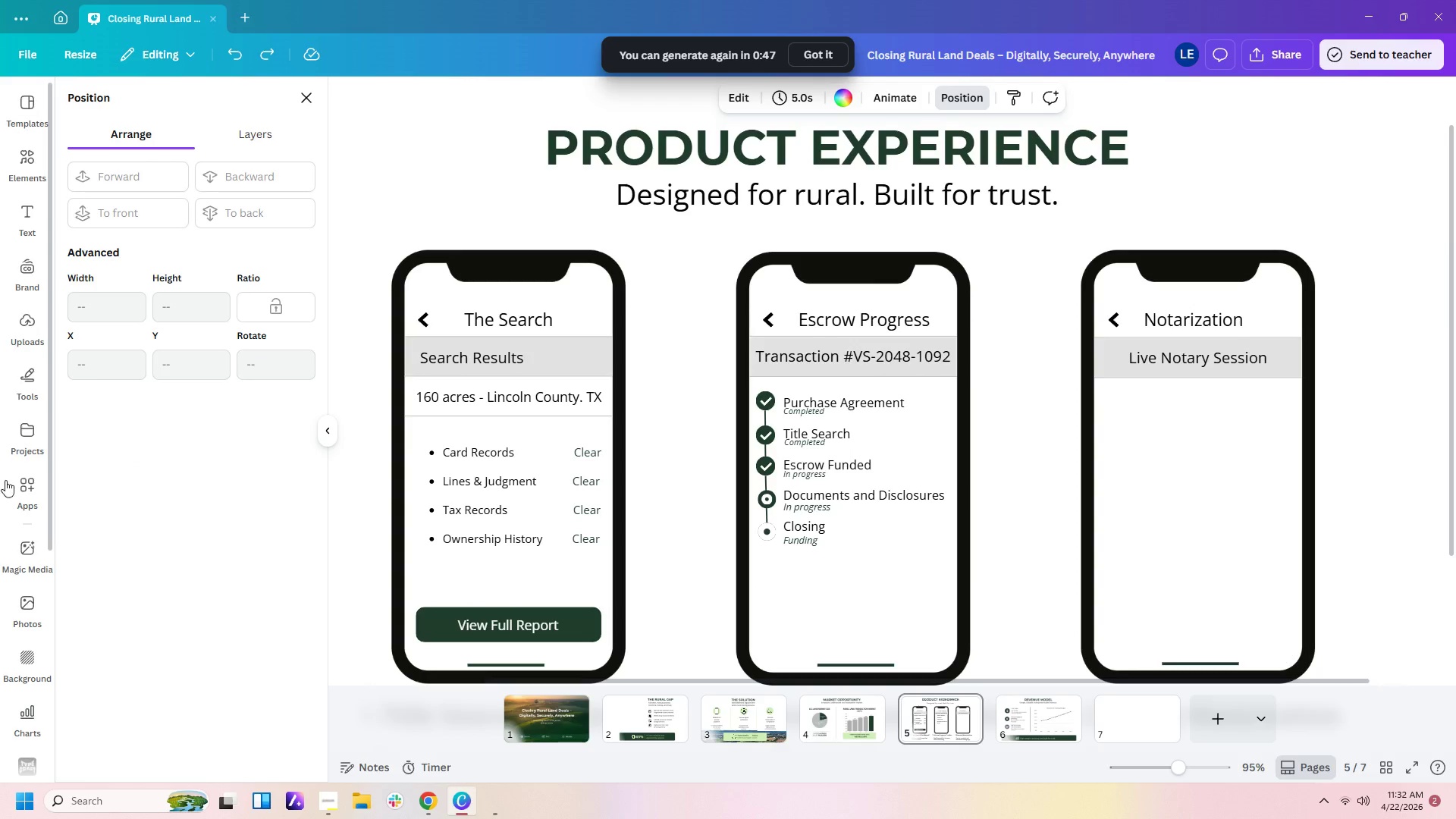 
left_click([31, 566])
 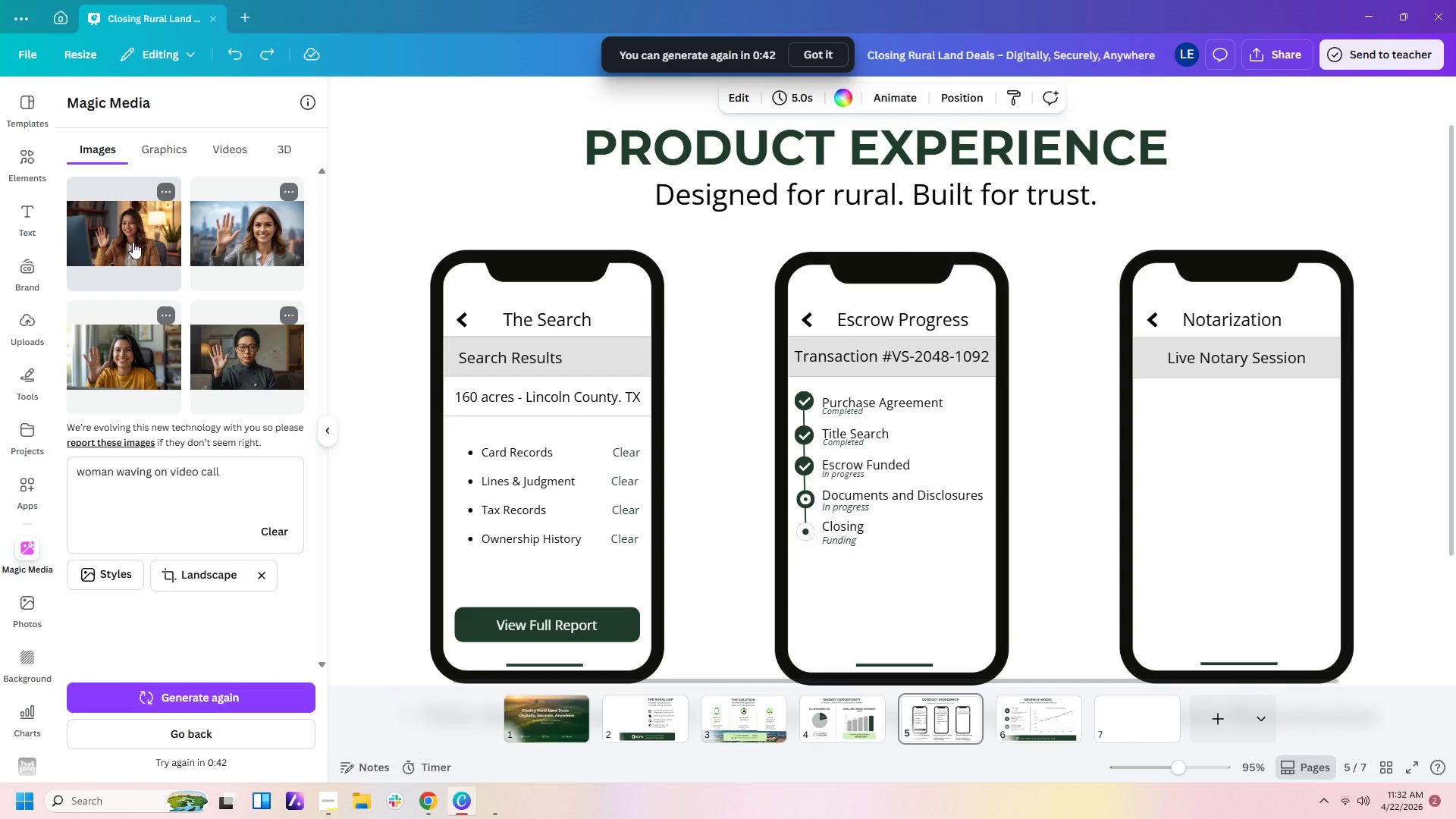 
wait(5.99)
 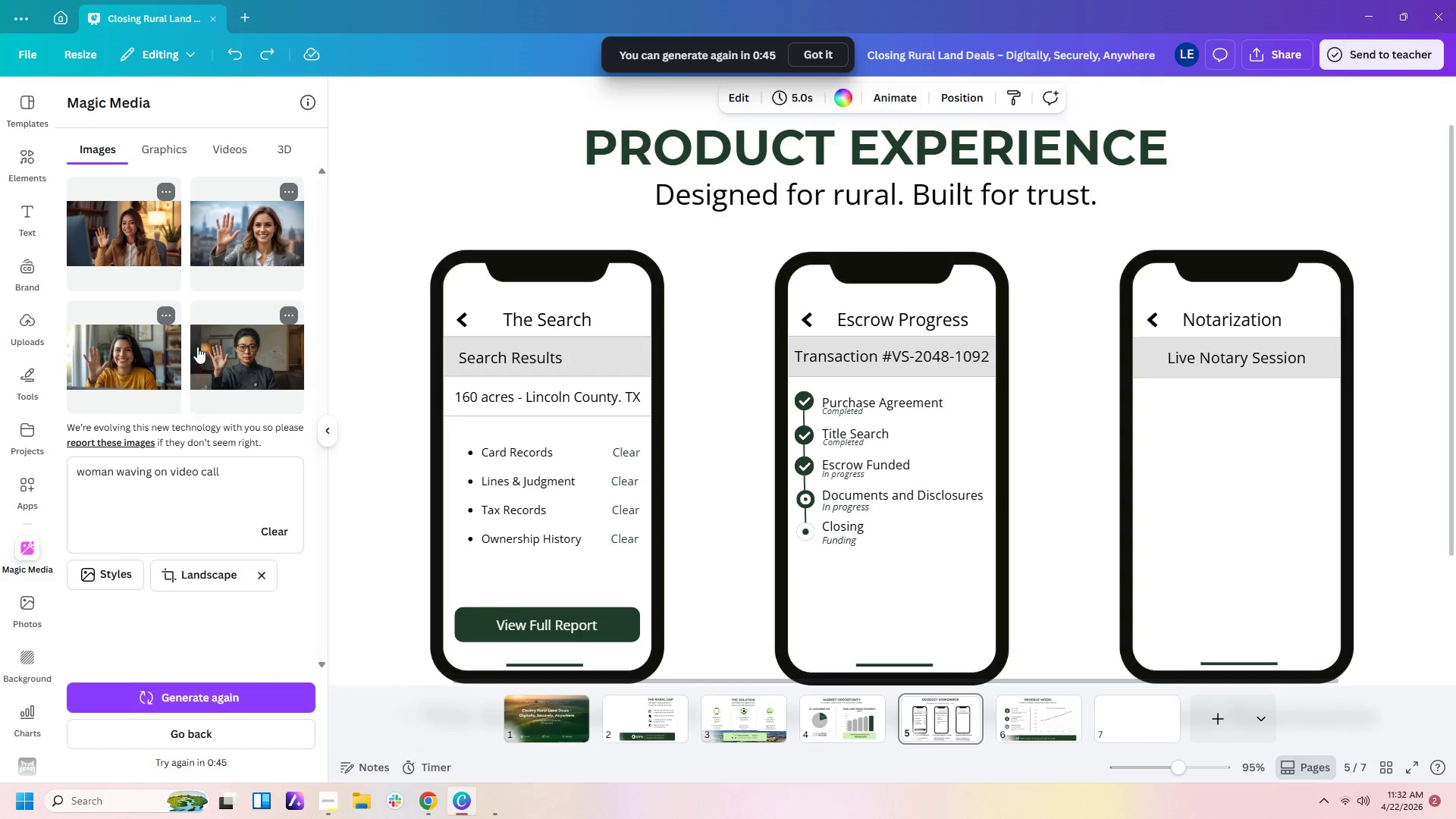 
left_click([148, 367])
 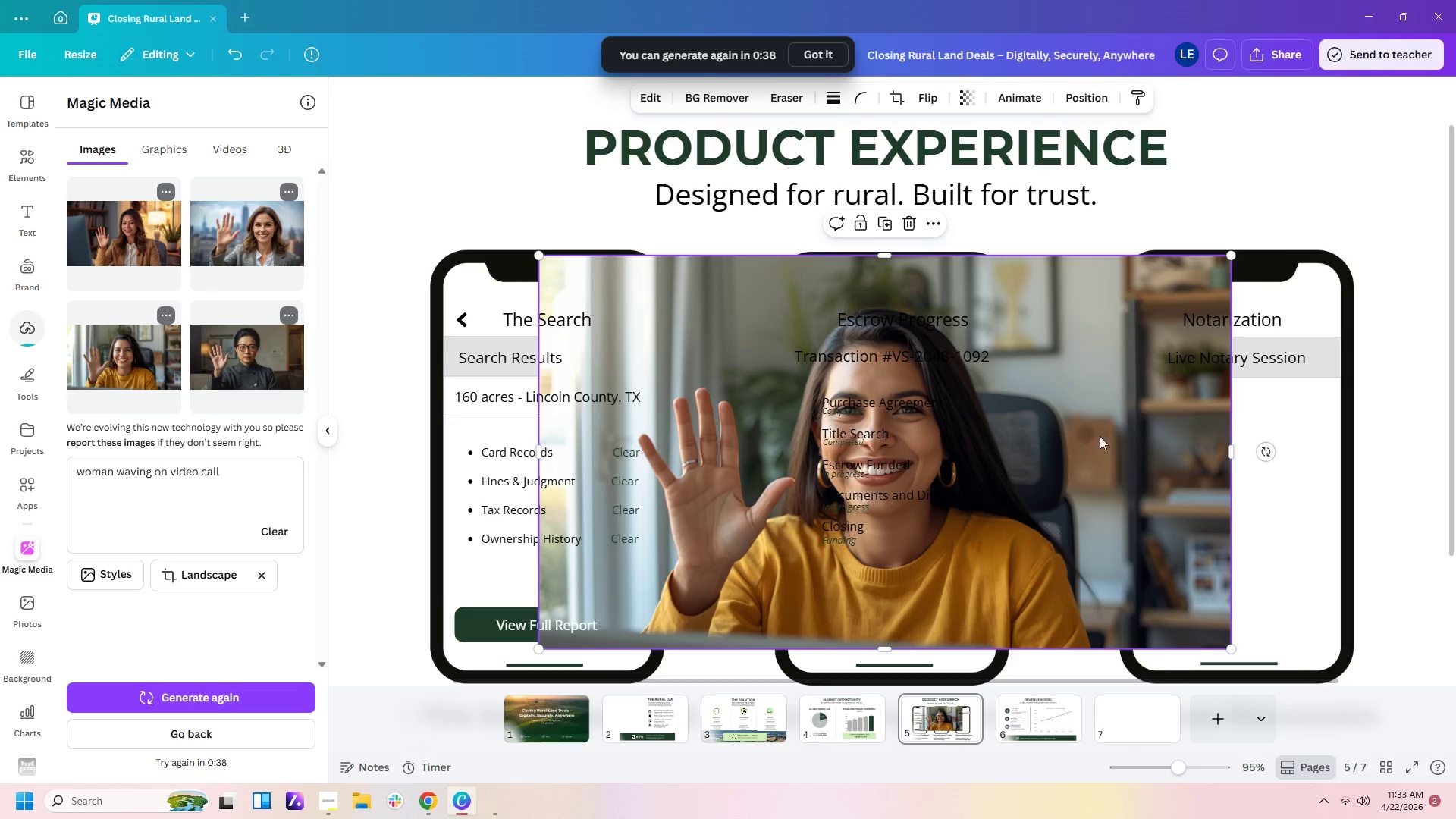 
left_click_drag(start_coordinate=[1234, 450], to_coordinate=[1113, 463])
 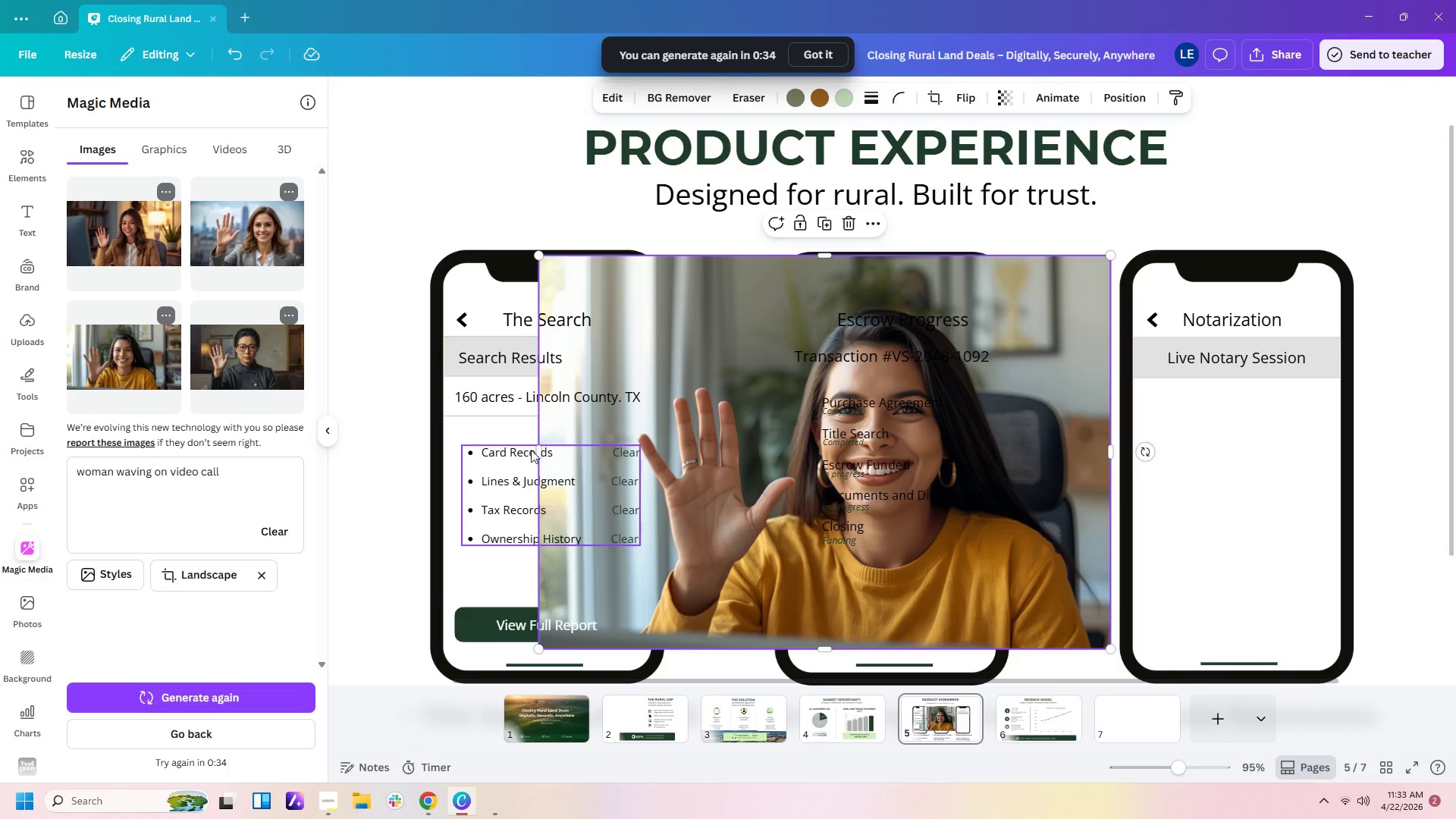 
left_click_drag(start_coordinate=[538, 450], to_coordinate=[623, 450])
 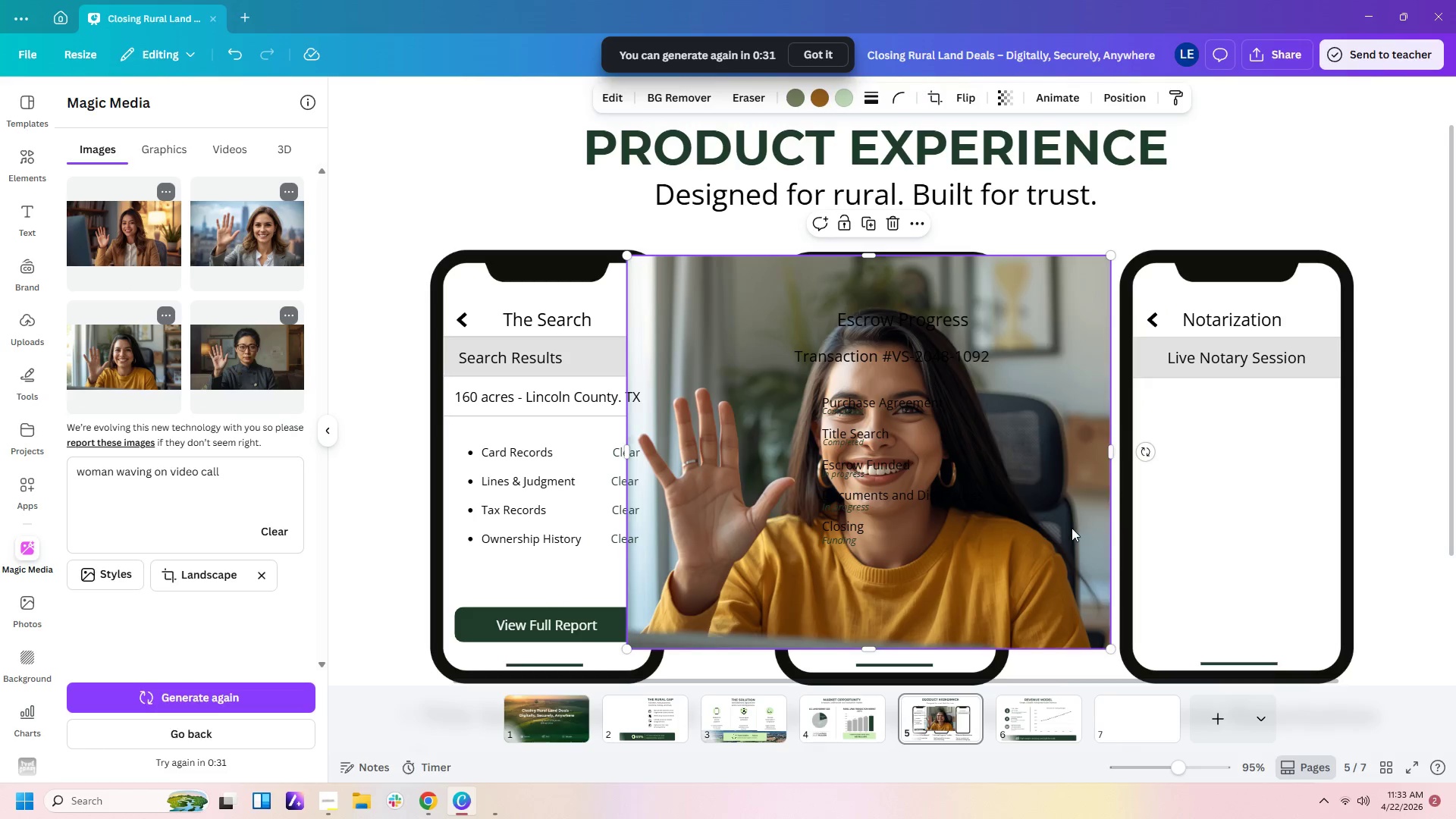 
left_click([1069, 528])
 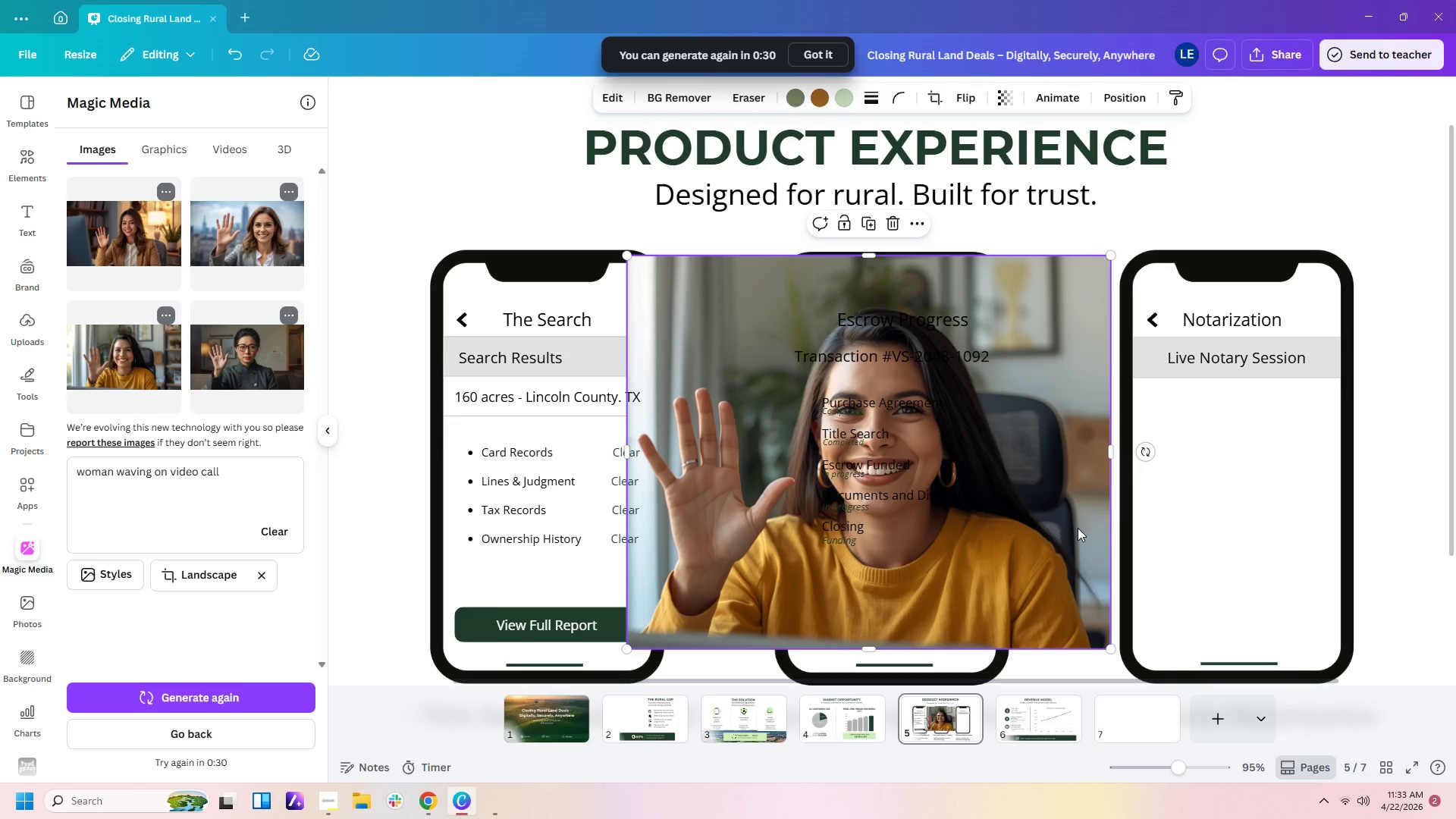 
left_click_drag(start_coordinate=[1077, 528], to_coordinate=[1442, 609])
 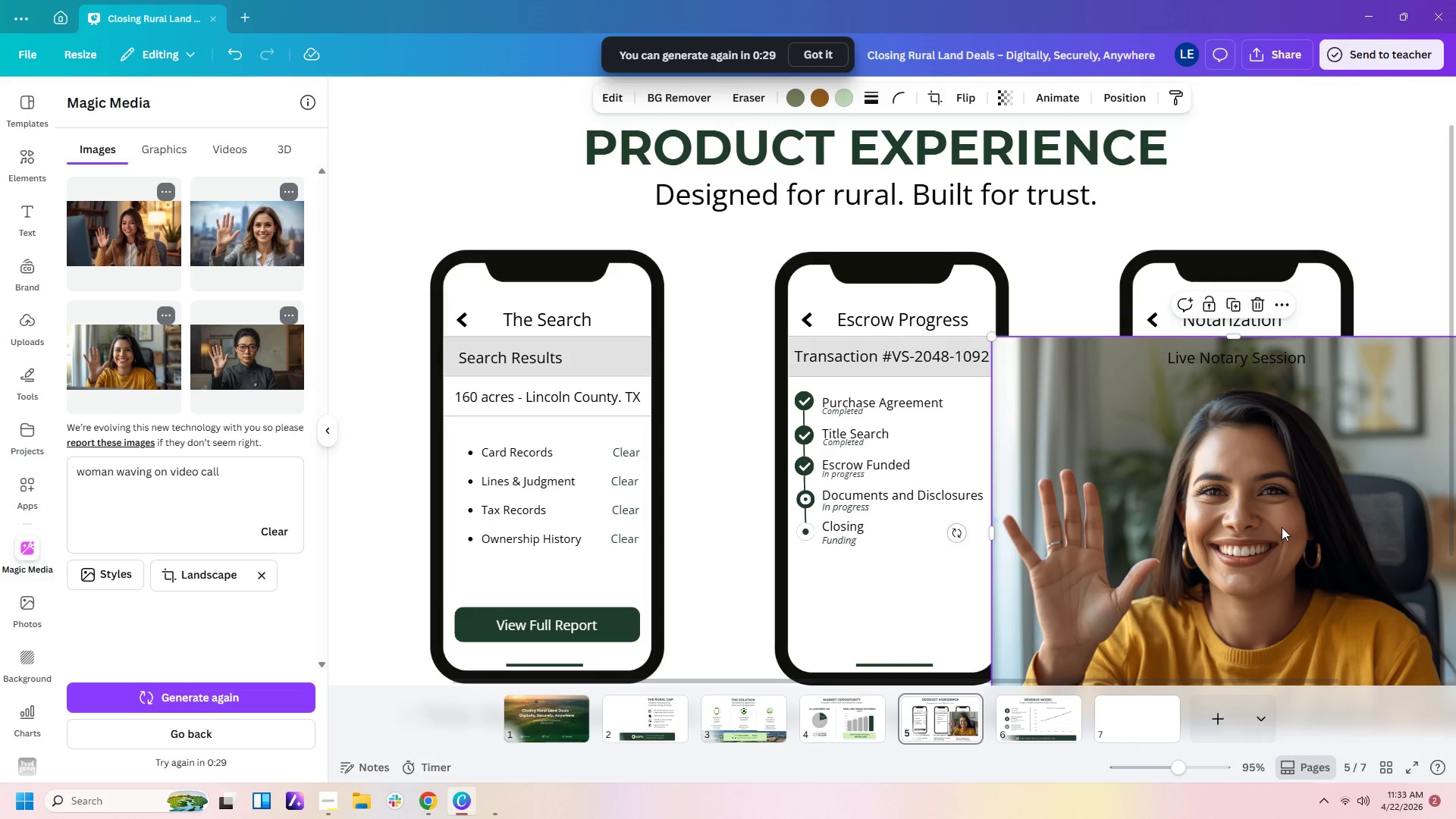 
left_click_drag(start_coordinate=[1282, 527], to_coordinate=[1041, 427])
 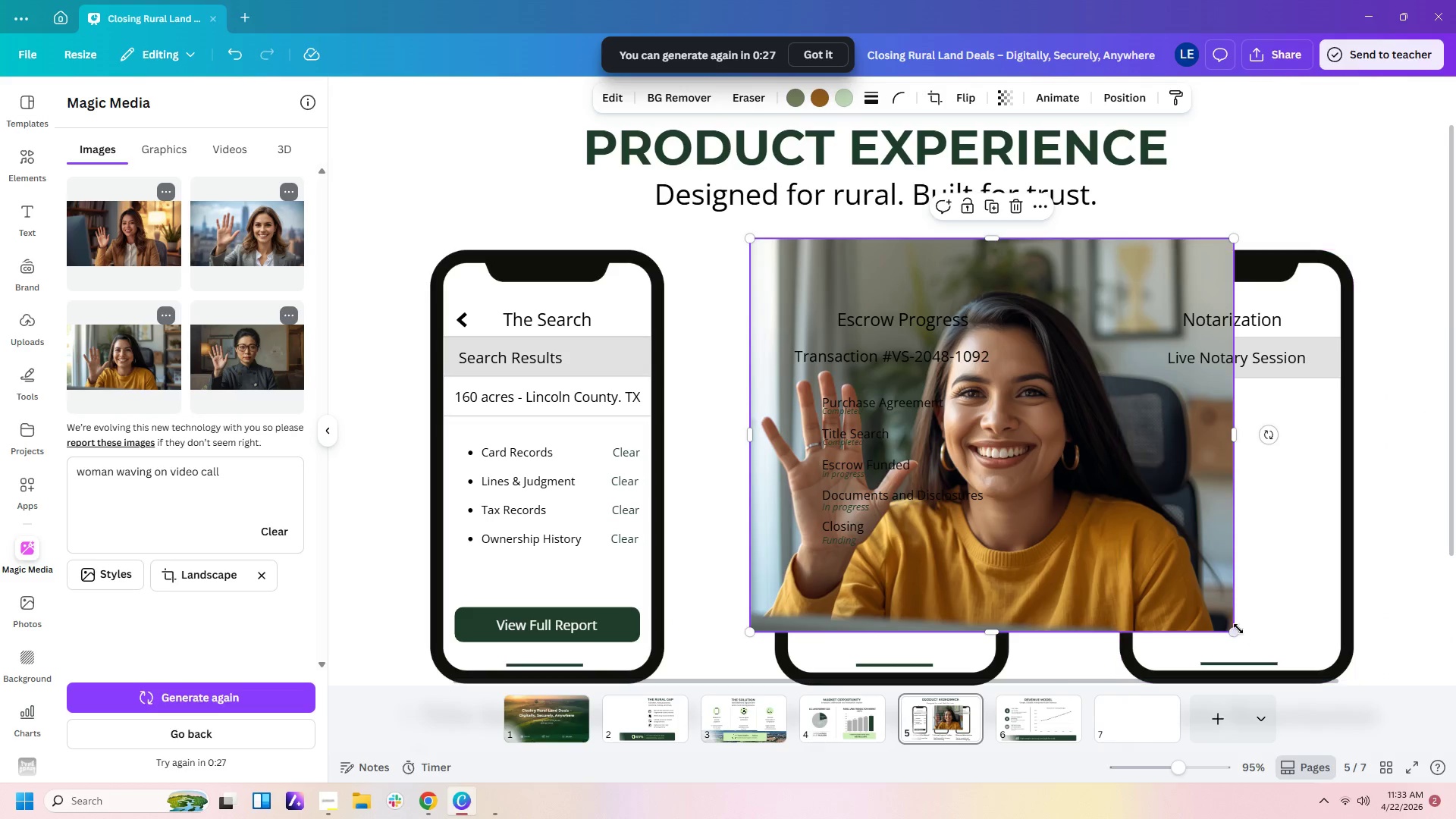 
left_click_drag(start_coordinate=[1237, 629], to_coordinate=[987, 436])
 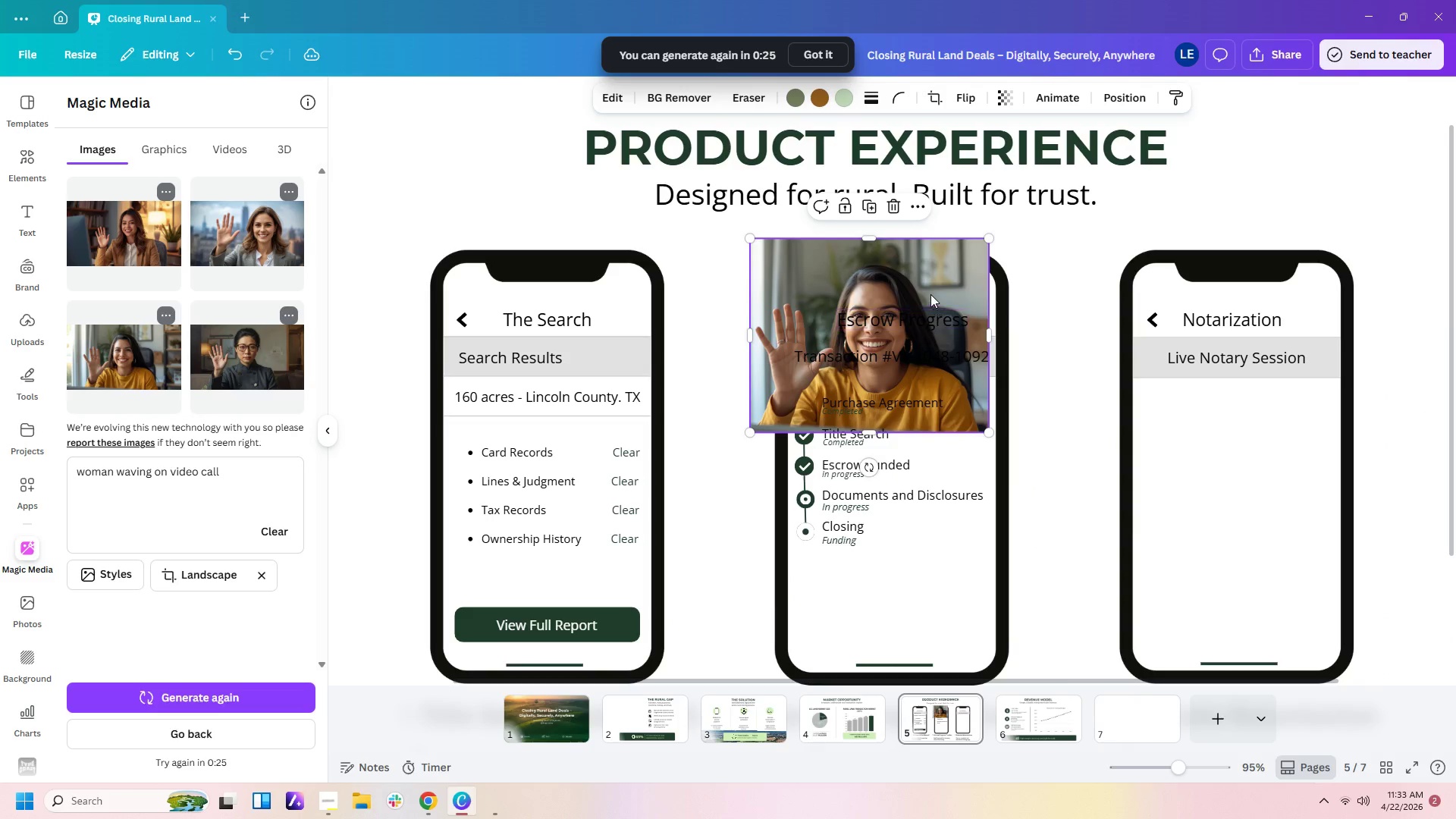 
left_click_drag(start_coordinate=[930, 292], to_coordinate=[1313, 431])
 